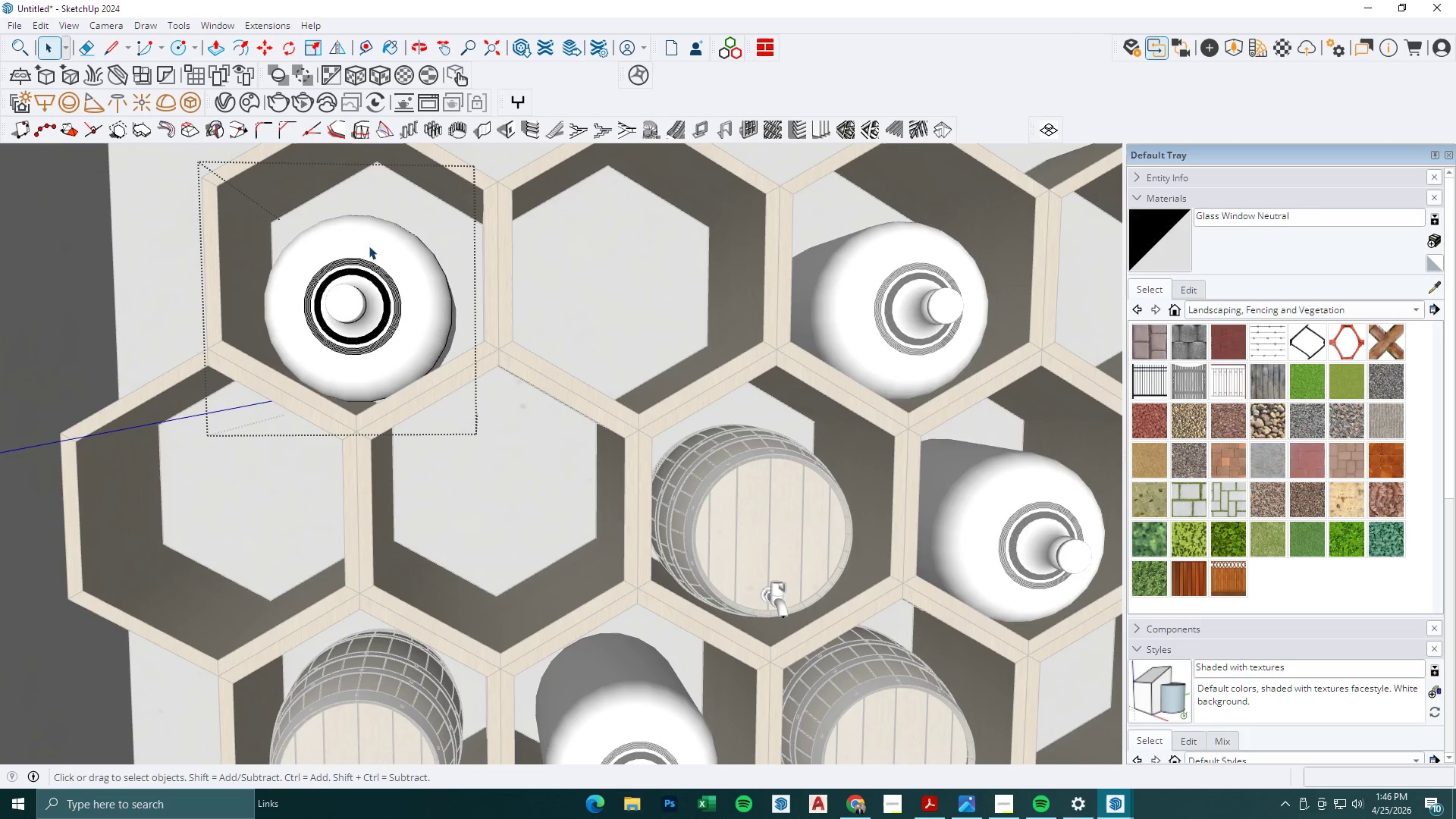 
triple_click([369, 246])
 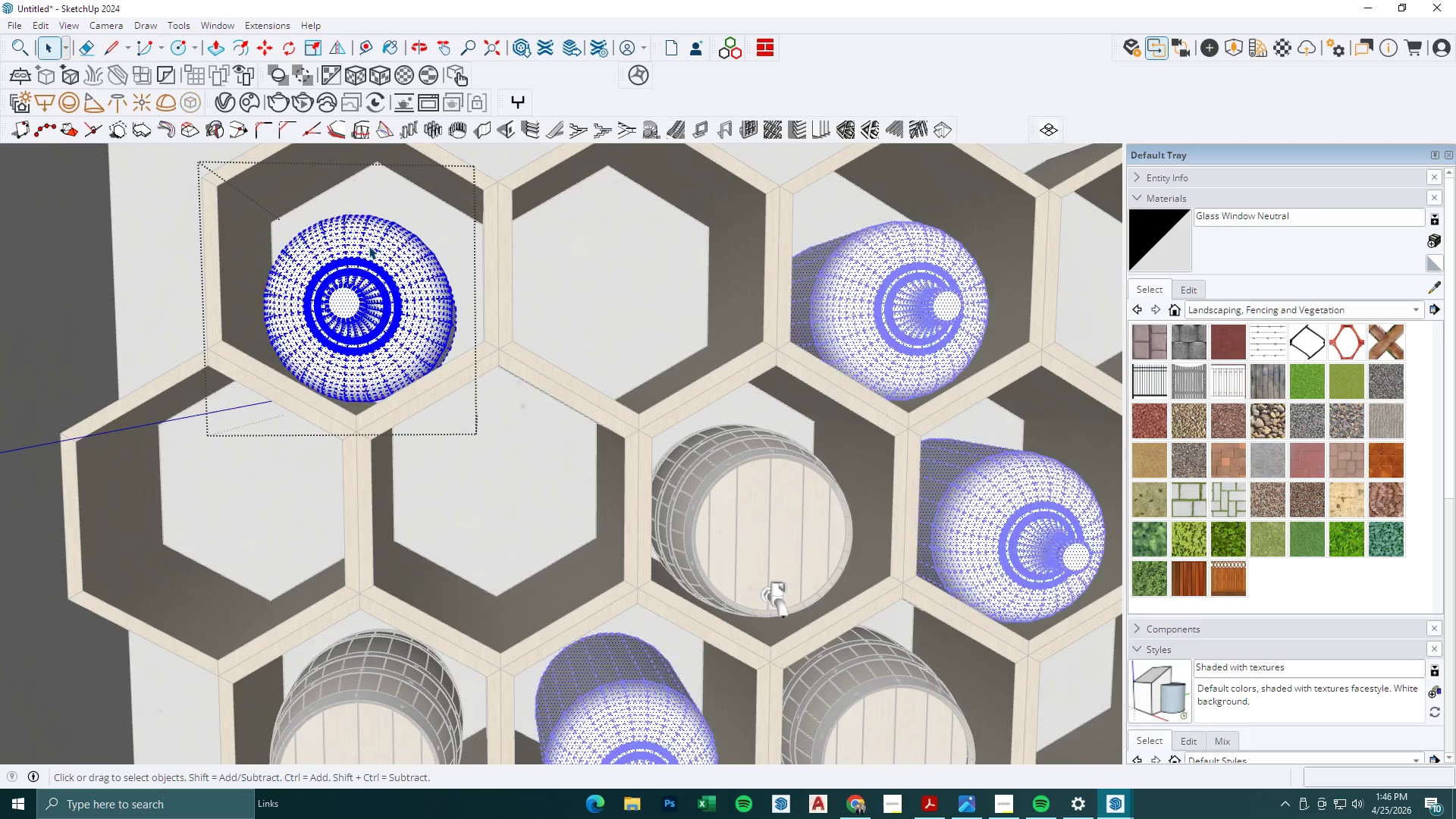 
scroll: coordinate [355, 246], scroll_direction: up, amount: 15.0
 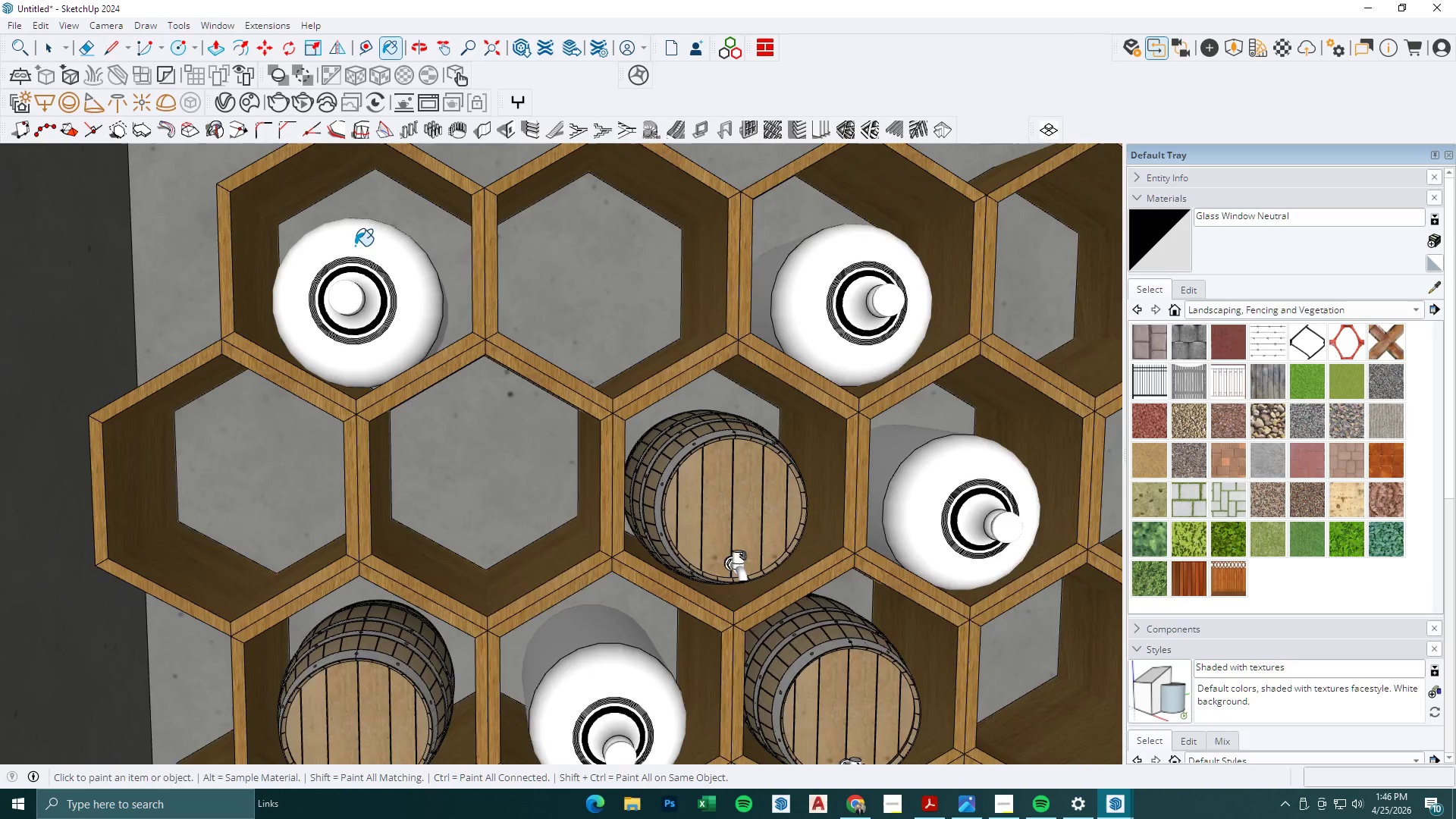 
triple_click([369, 246])
 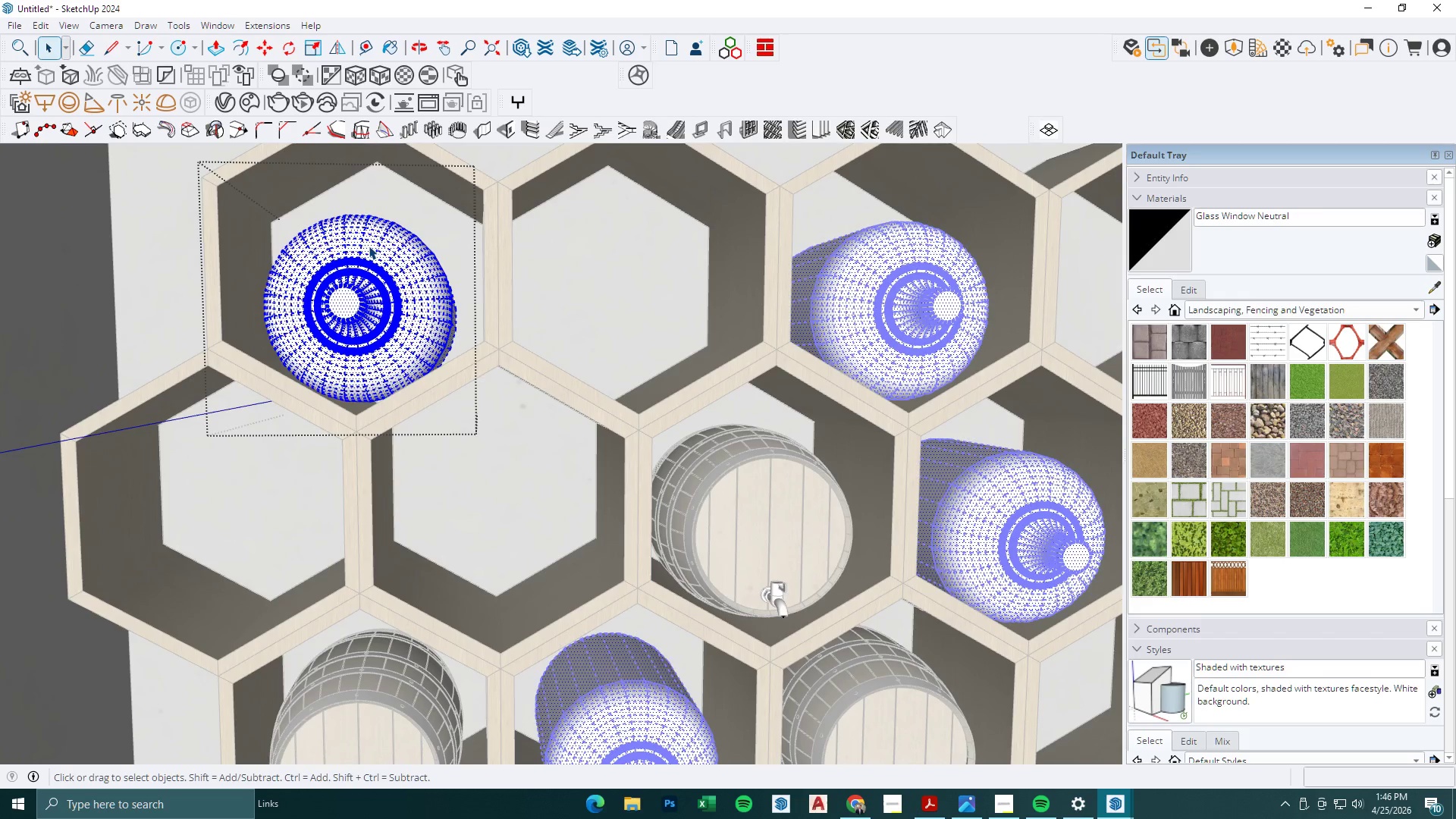 
triple_click([369, 246])
 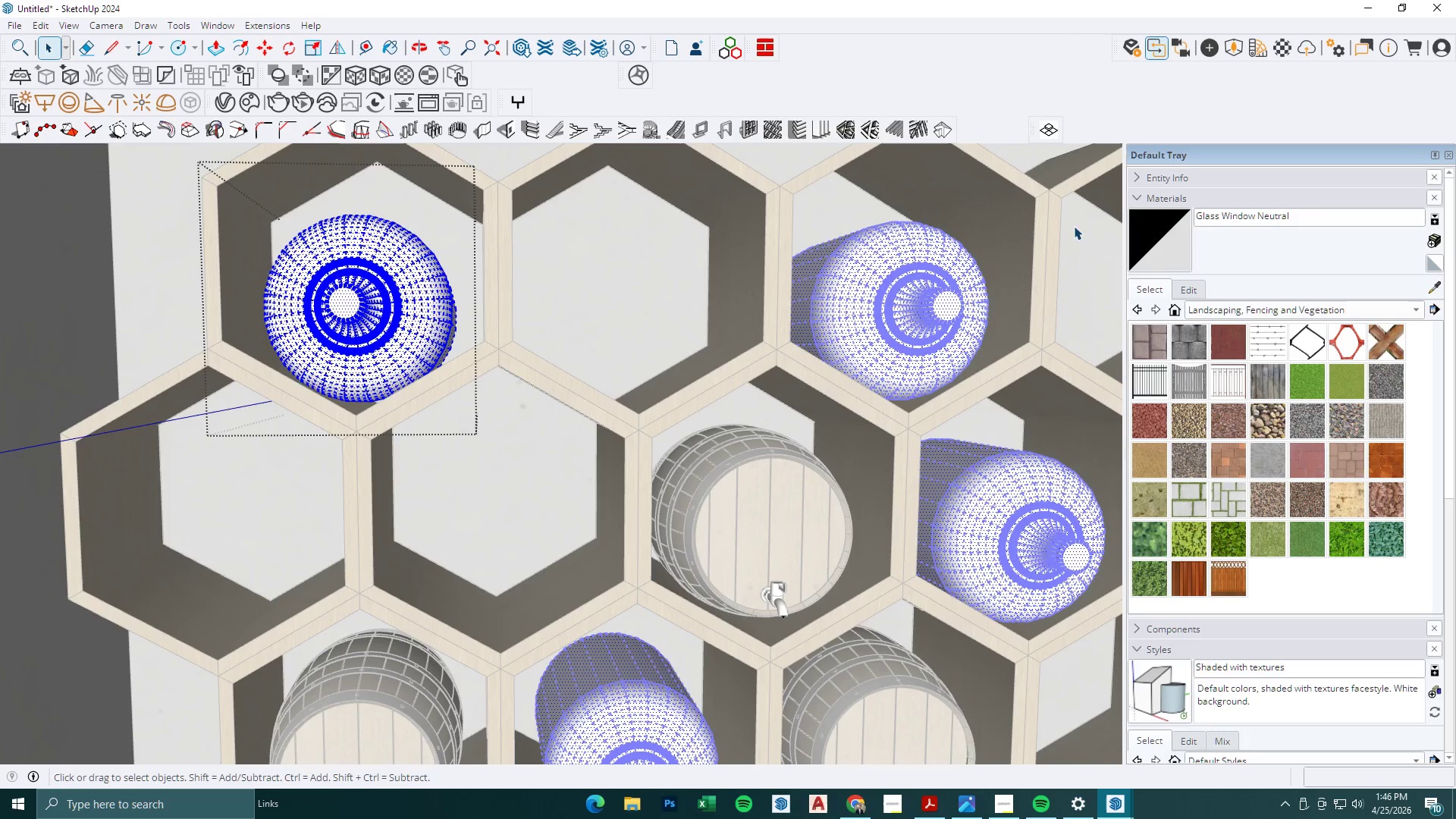 
left_click_drag(start_coordinate=[1161, 228], to_coordinate=[1153, 231])
 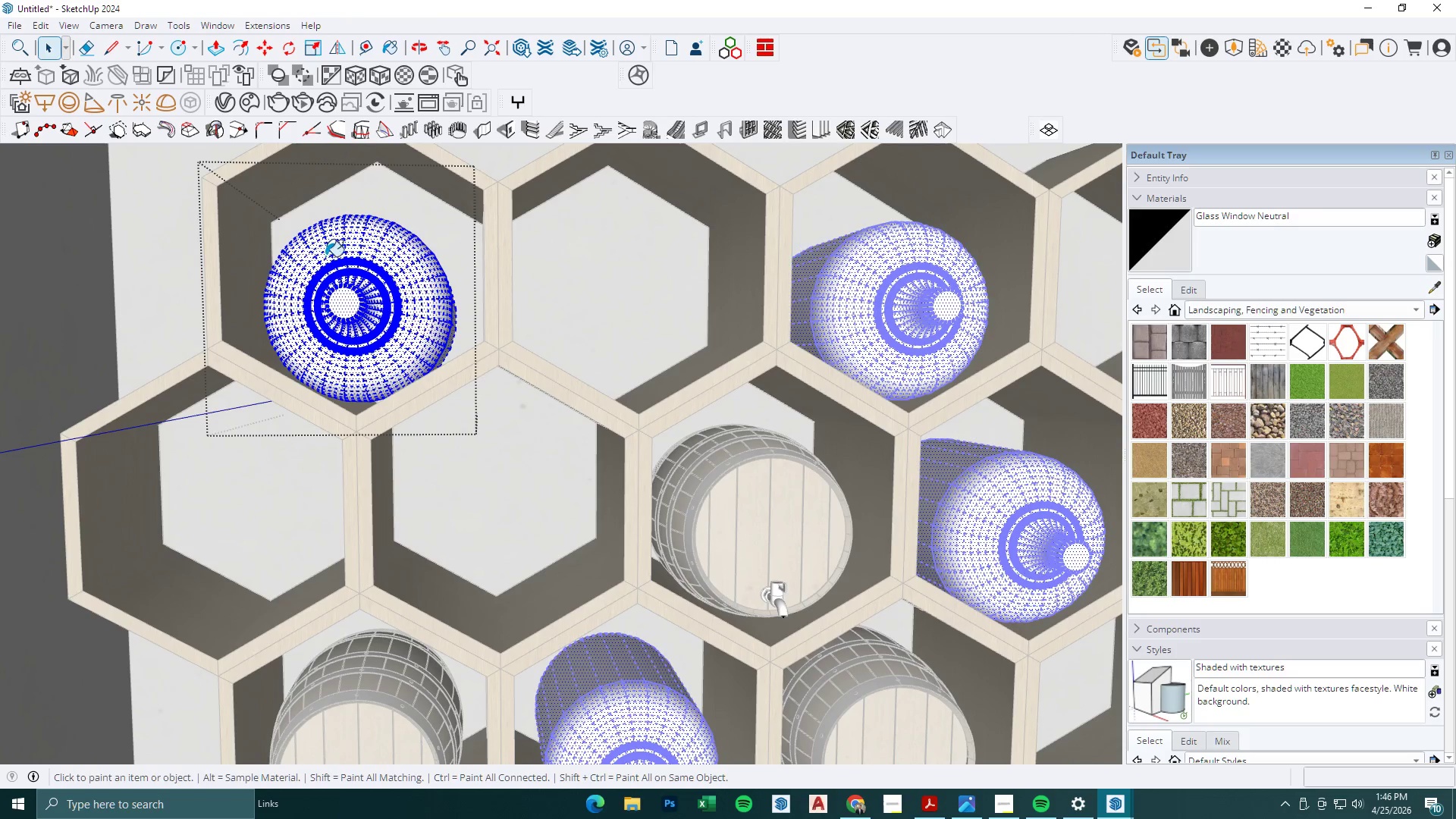 
left_click_drag(start_coordinate=[325, 256], to_coordinate=[329, 256])
 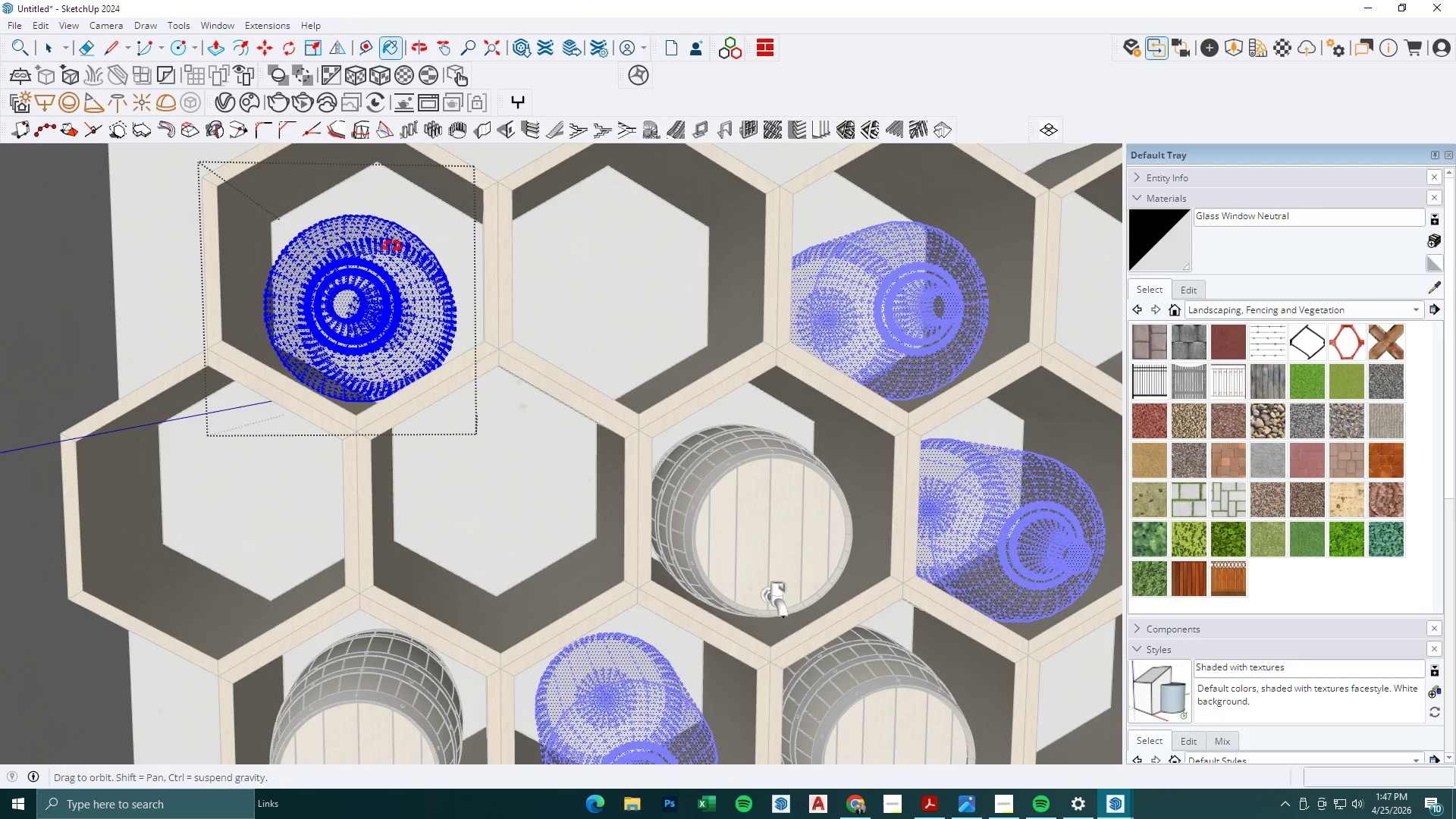 
key(Space)
 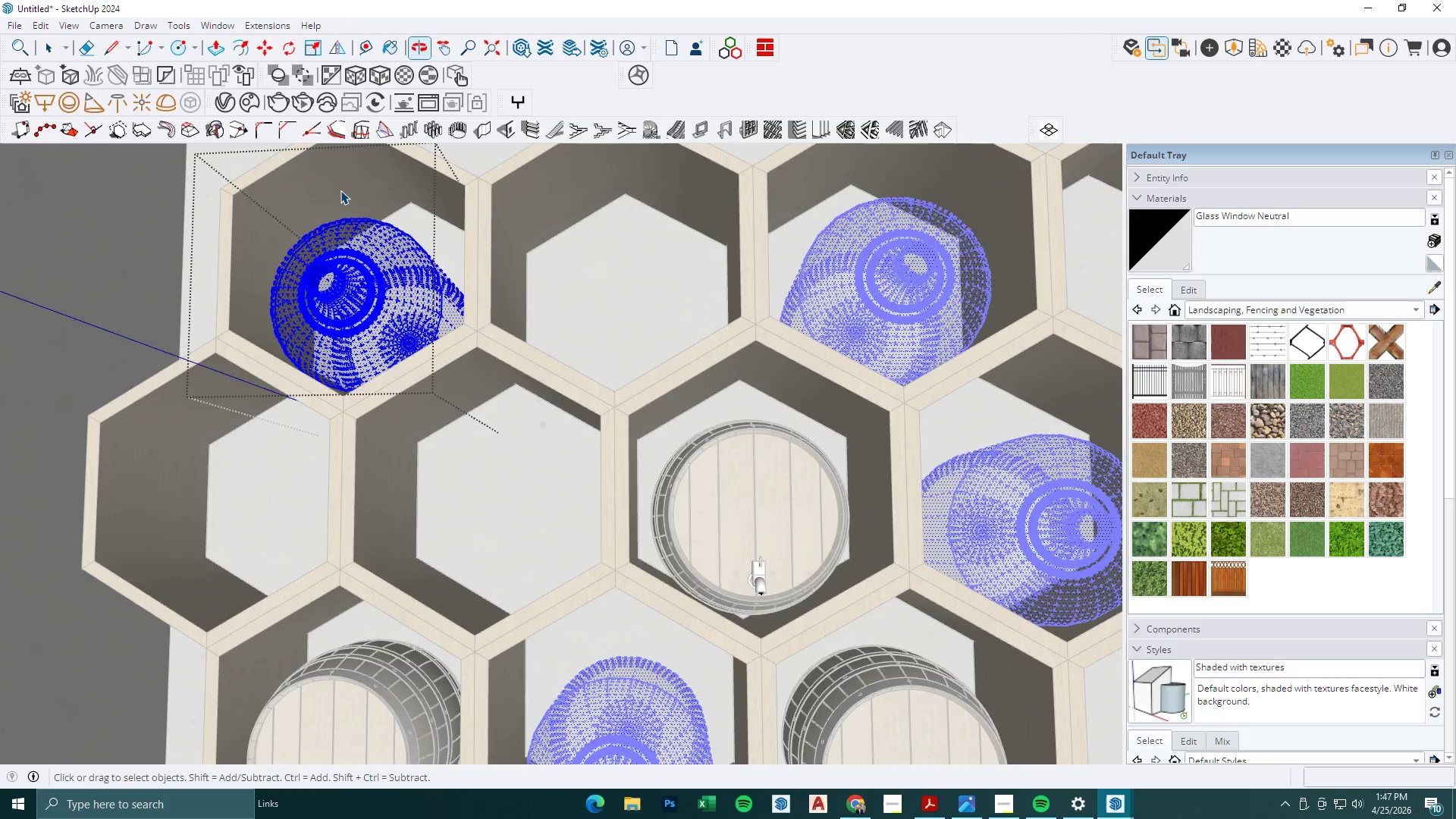 
key(Escape)
 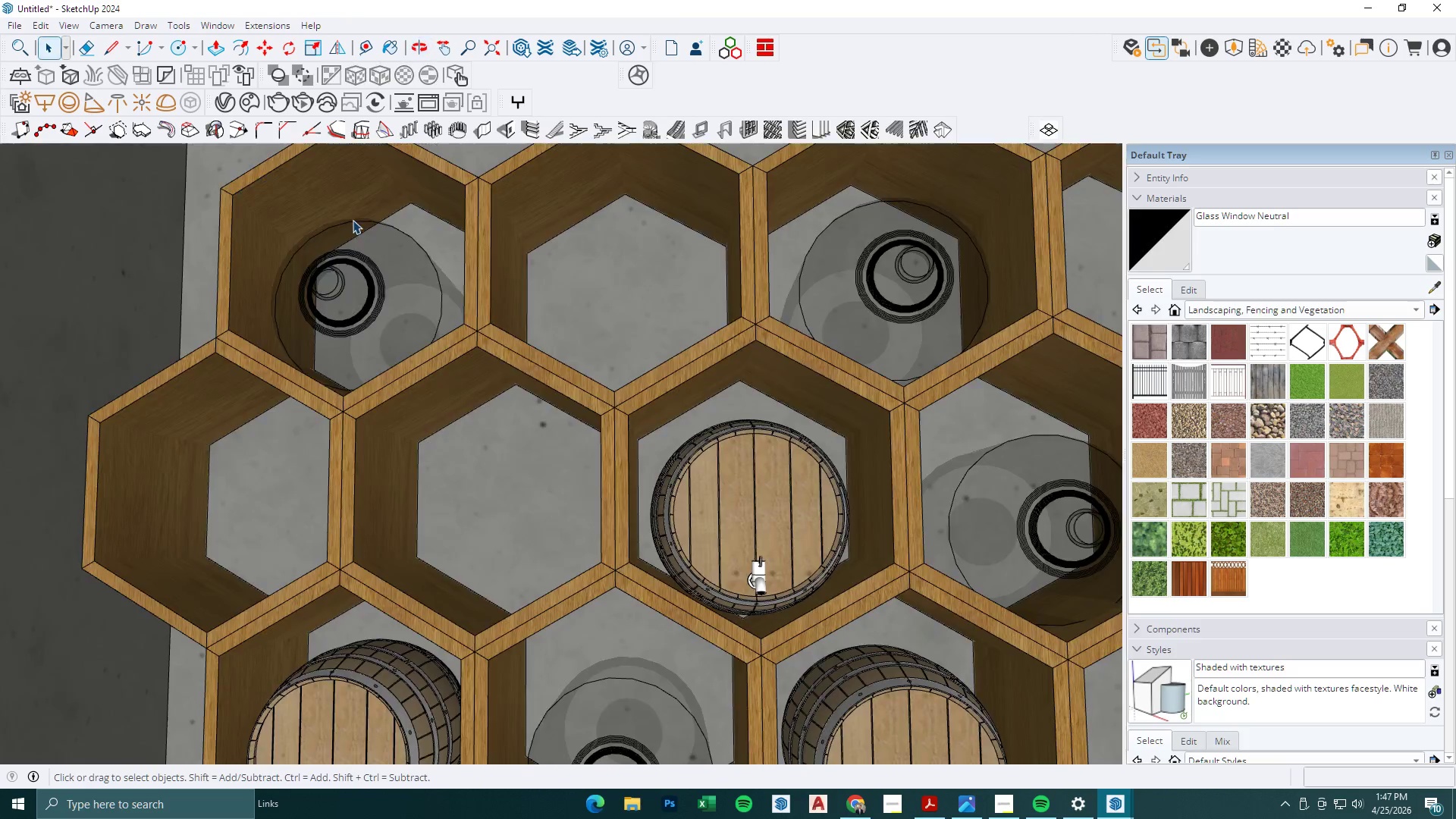 
key(Escape)
 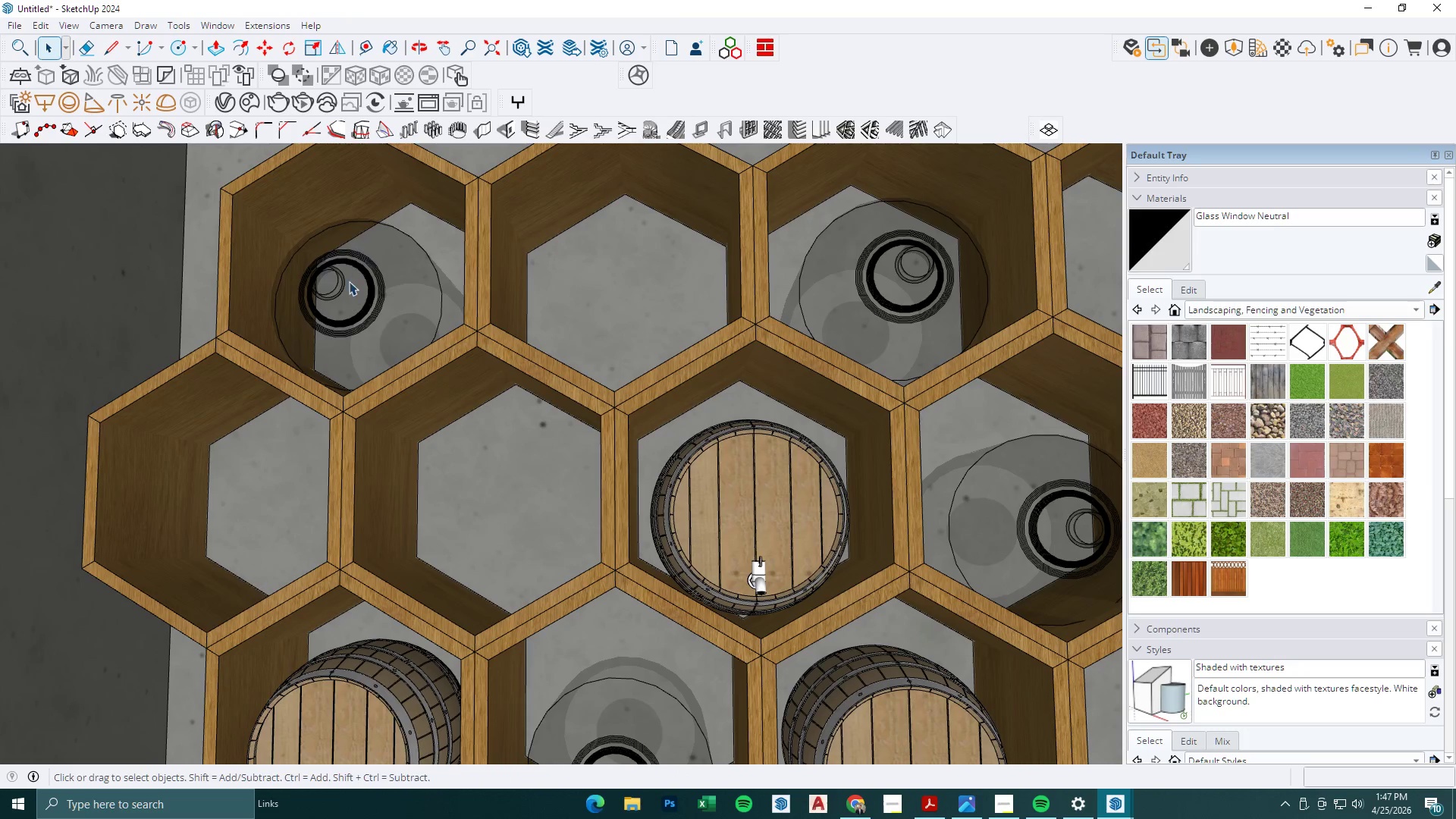 
key(Escape)
 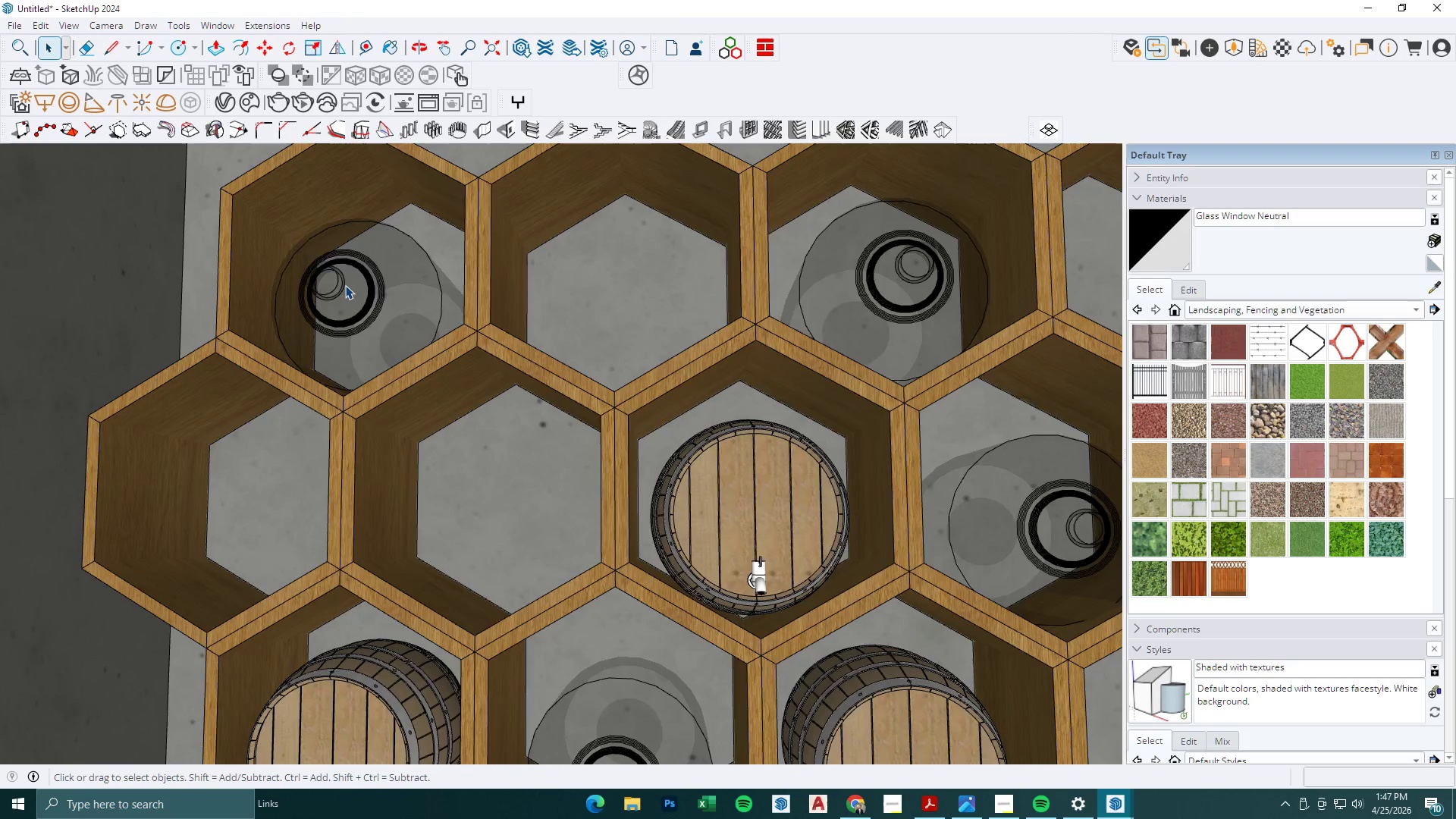 
scroll: coordinate [339, 280], scroll_direction: up, amount: 6.0
 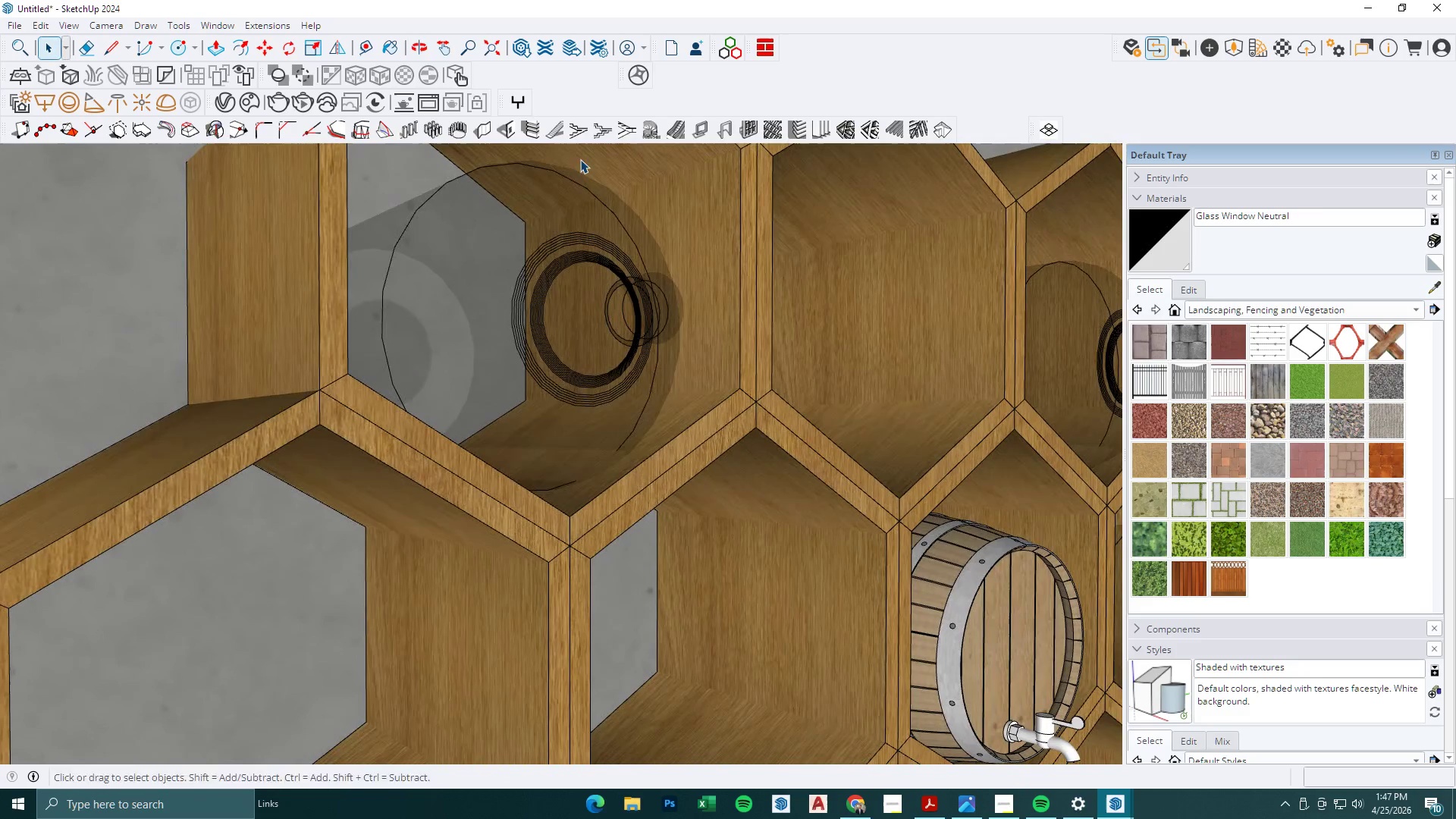 
left_click([231, 98])
 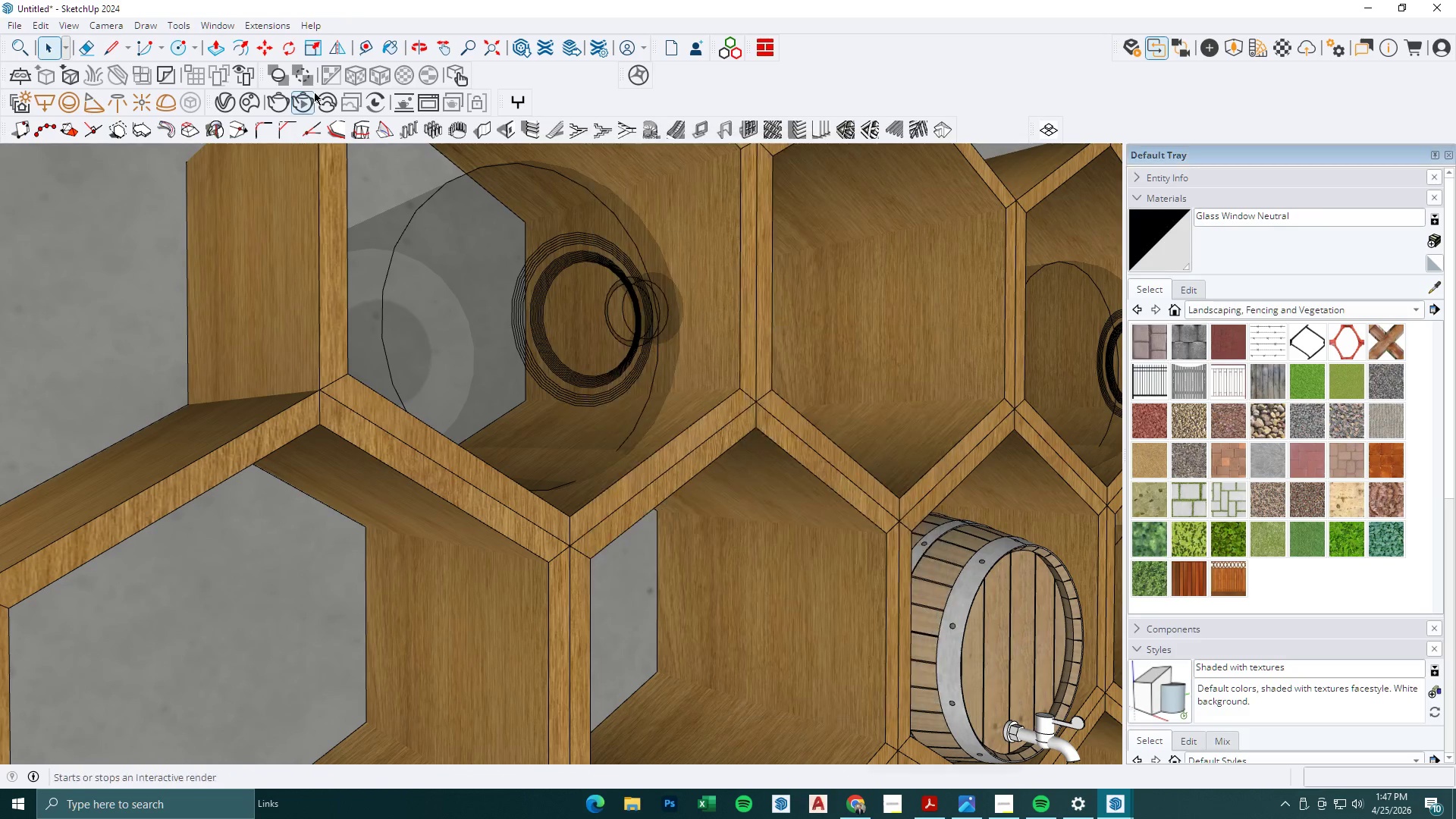 
left_click([247, 101])
 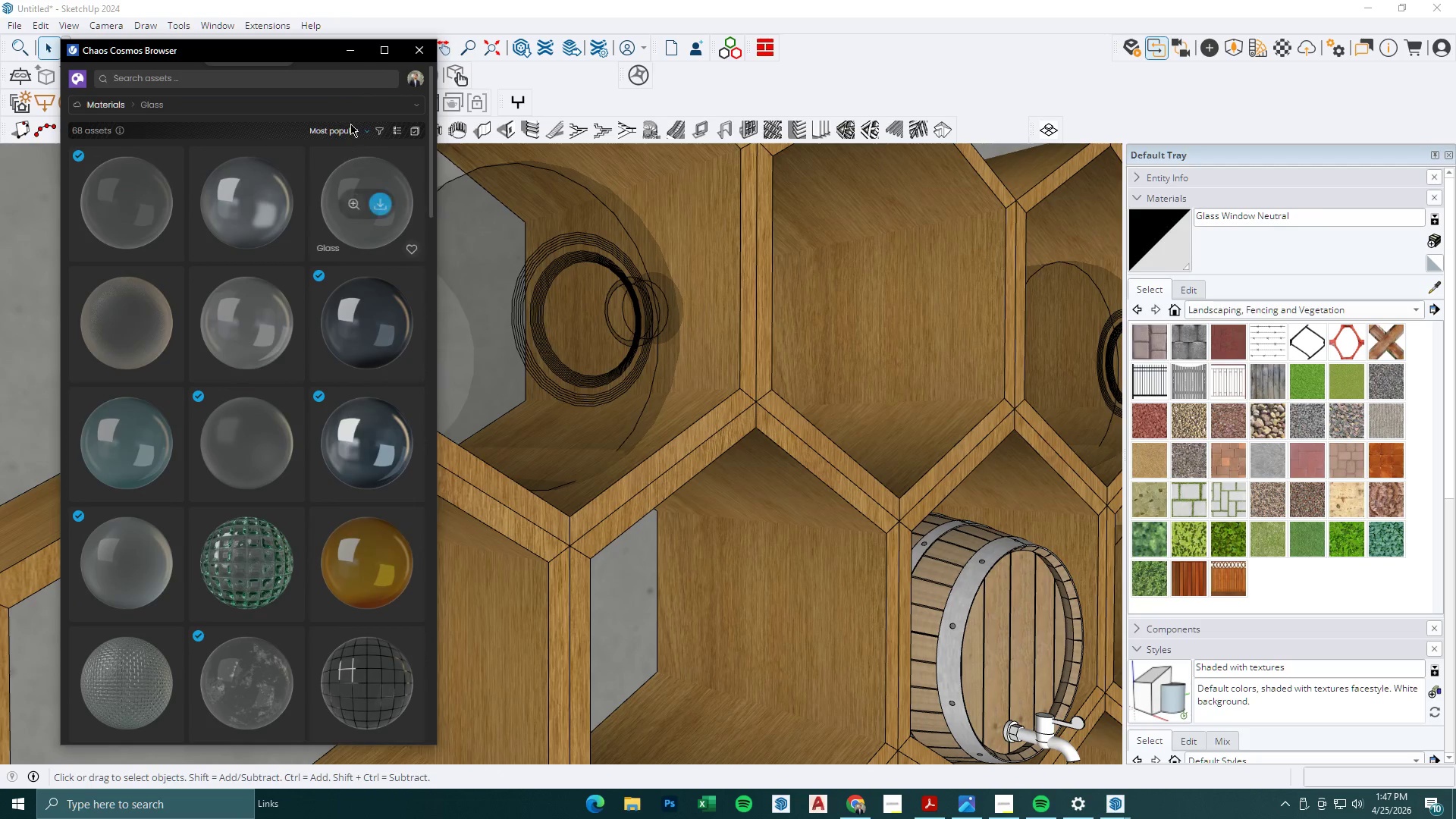 
left_click([359, 107])
 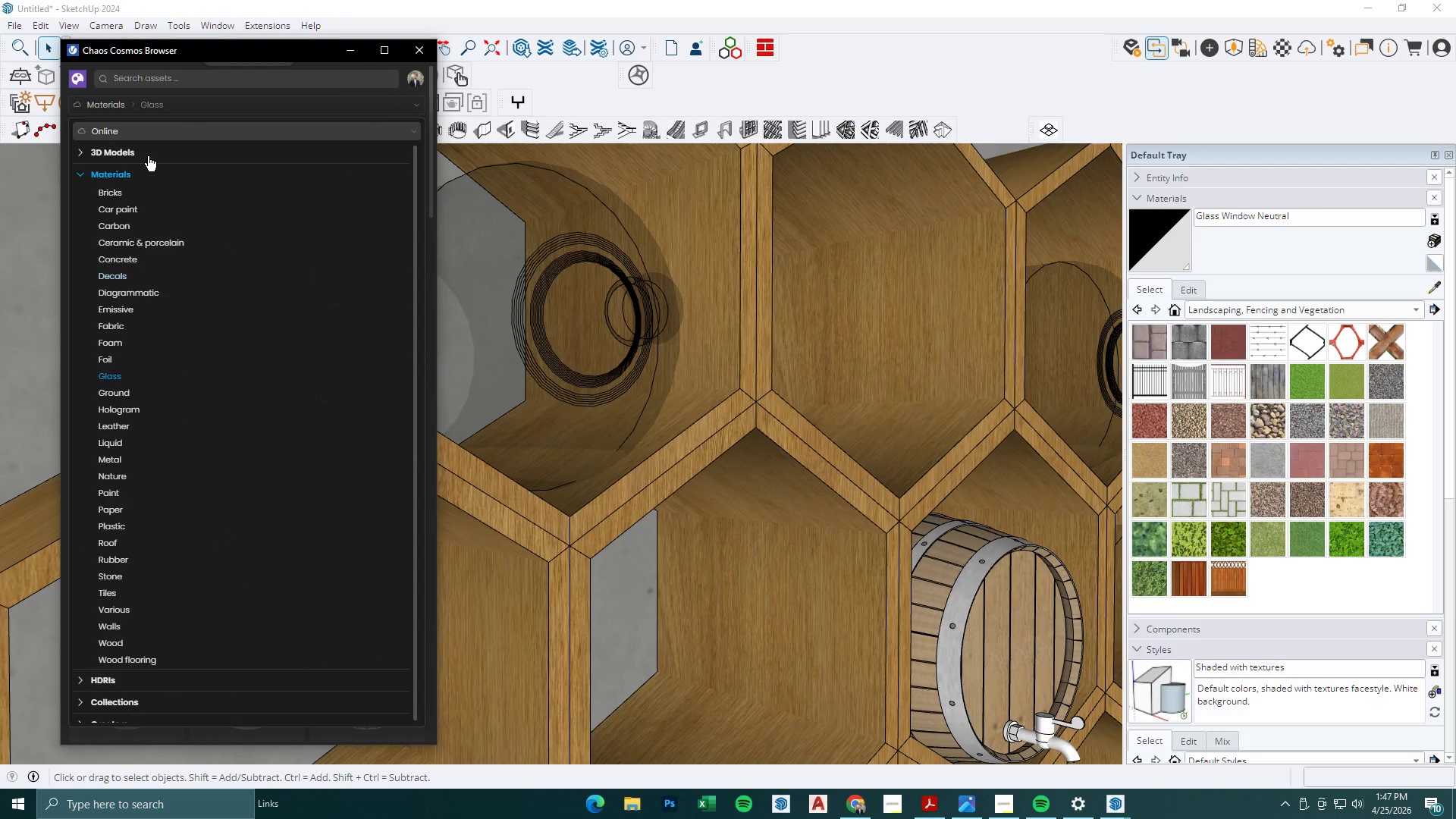 
wait(5.59)
 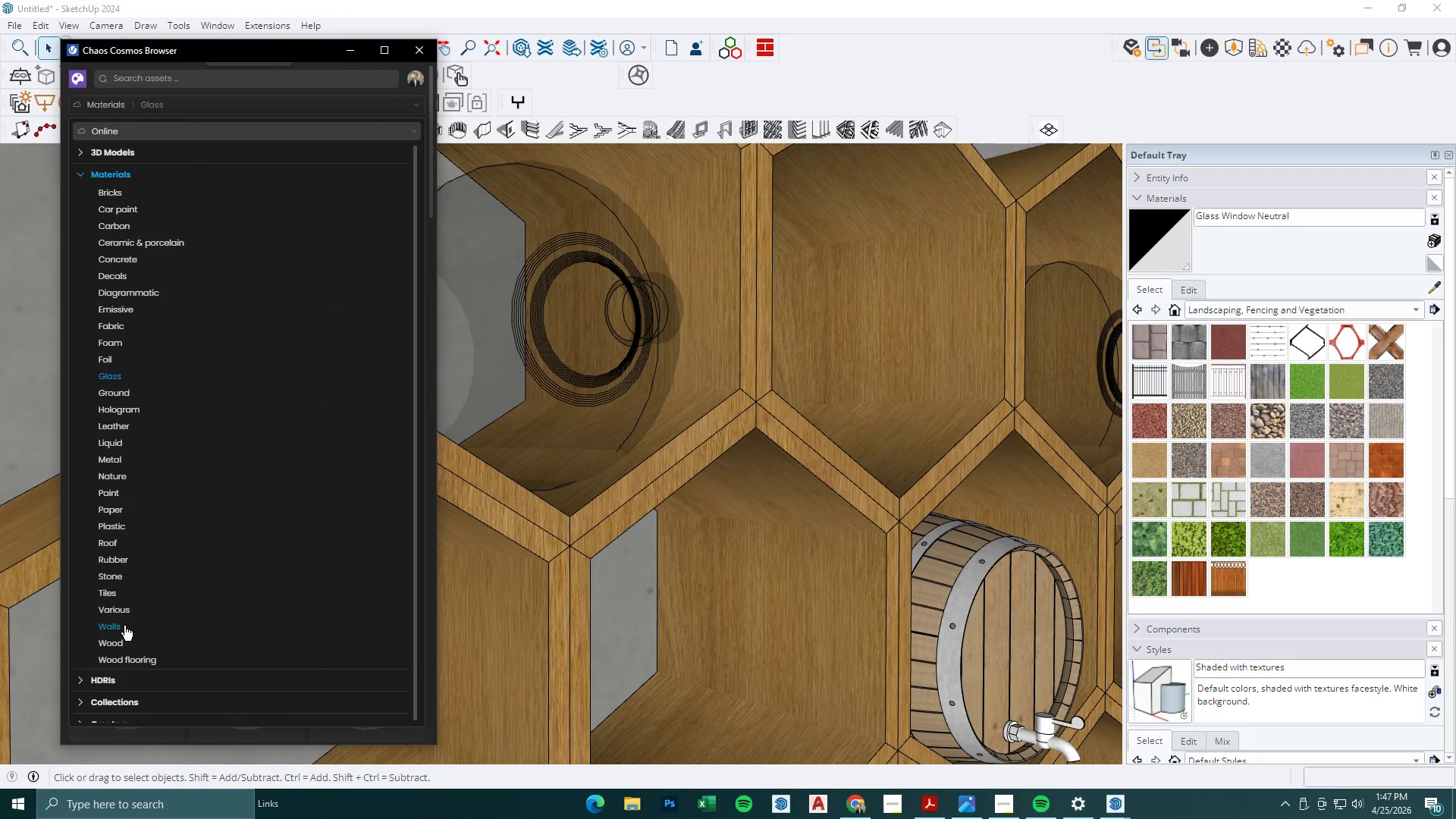 
left_click([171, 83])
 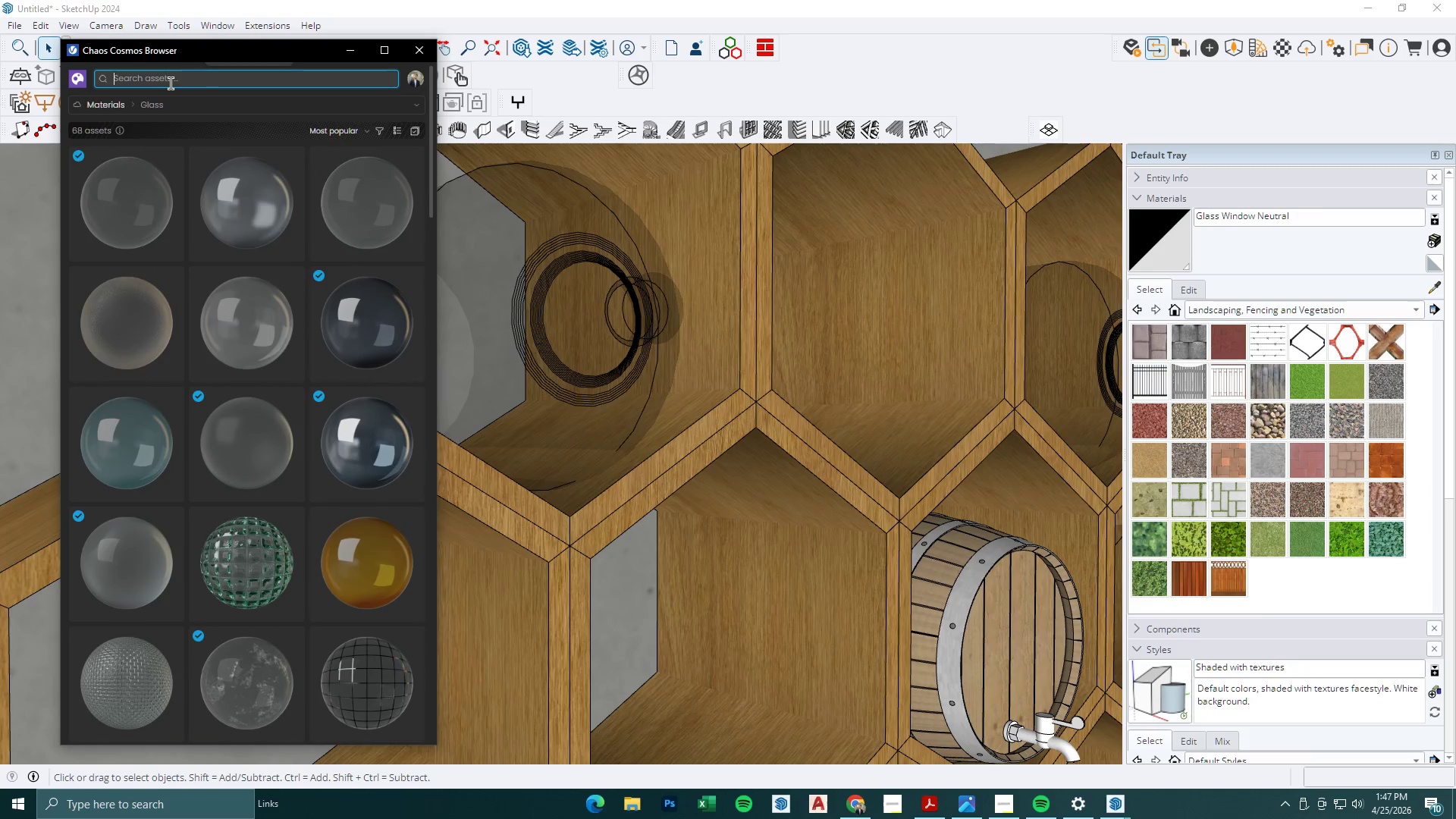 
type(black)
 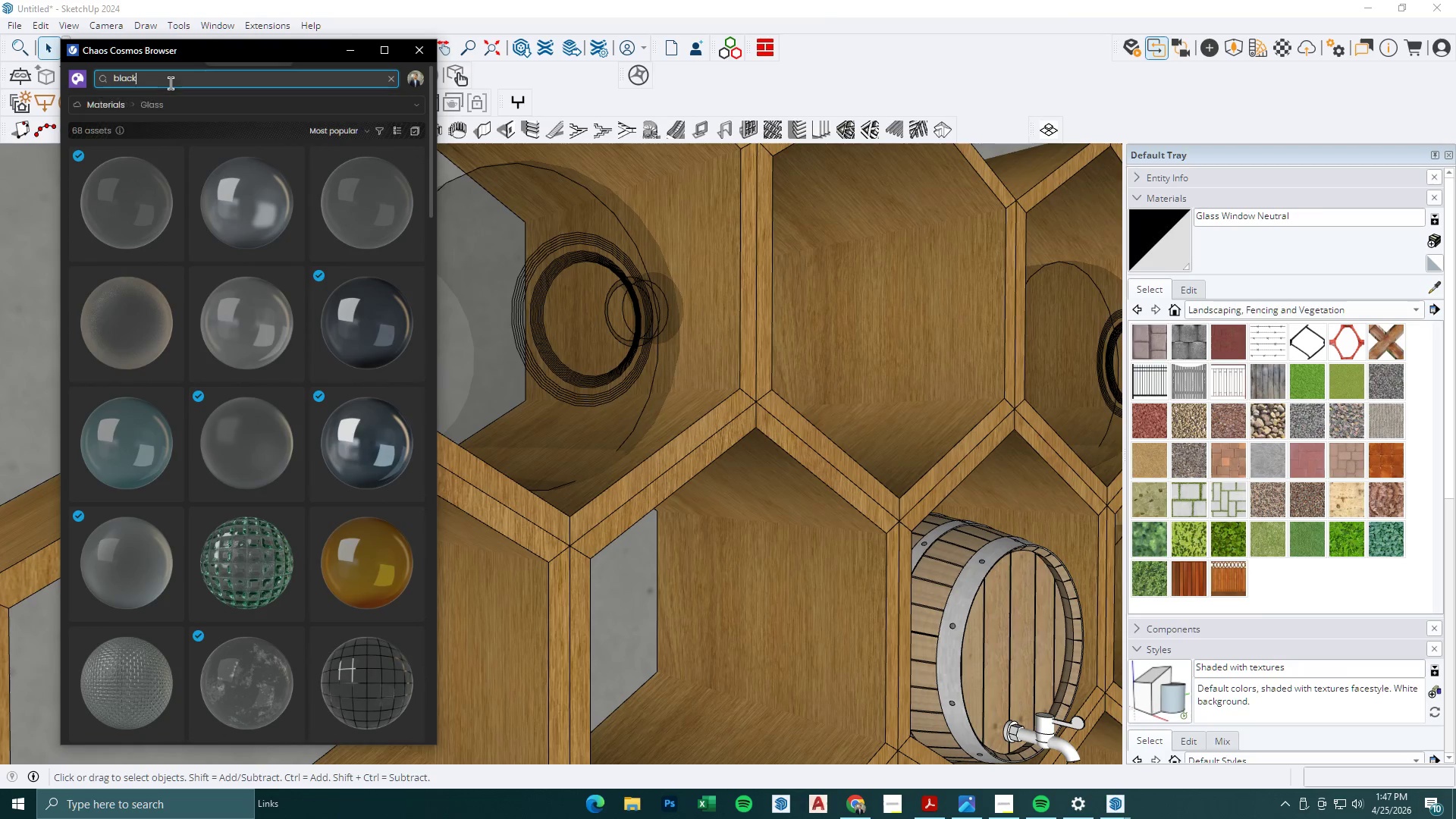 
key(Enter)
 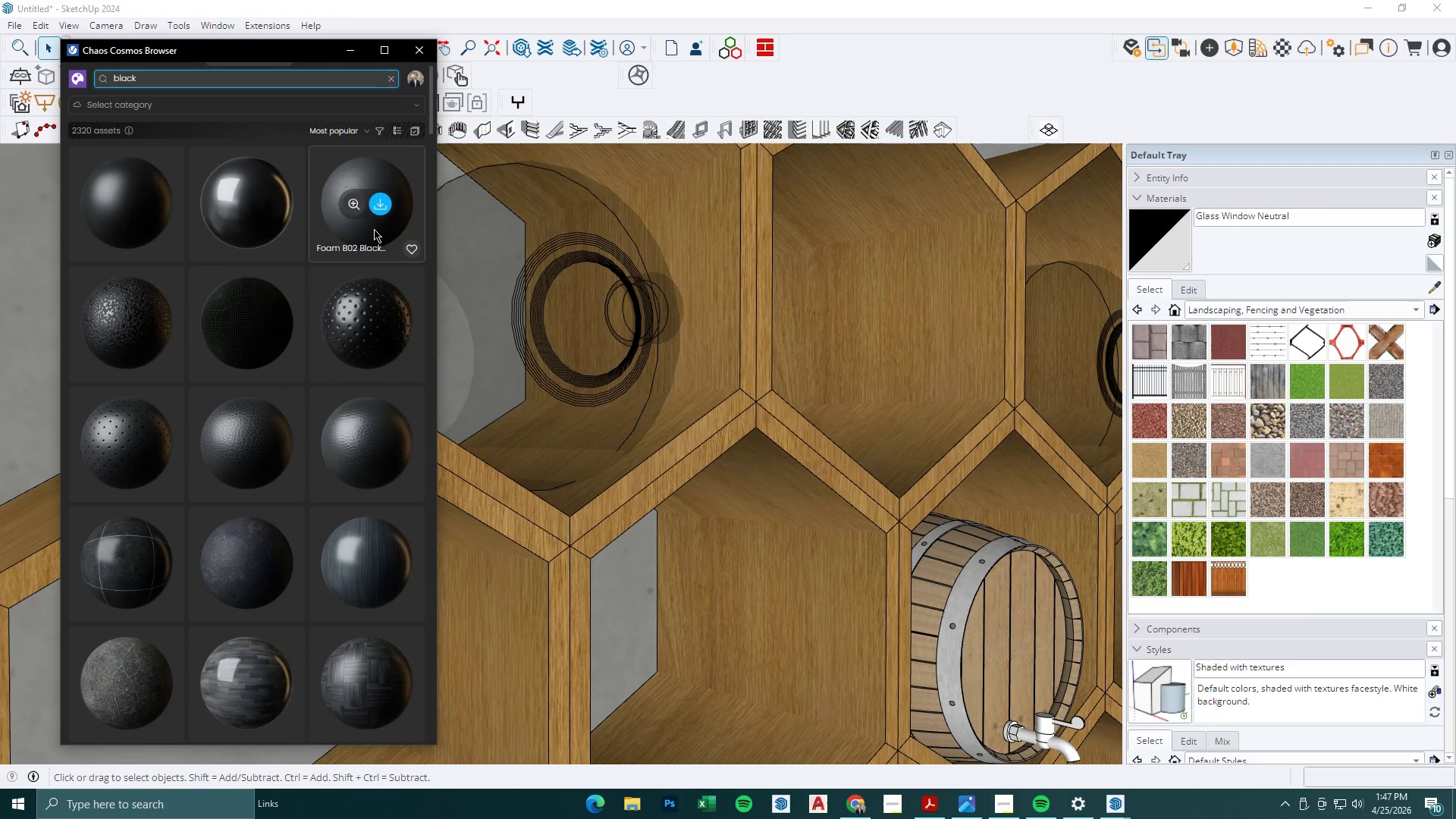 
wait(6.64)
 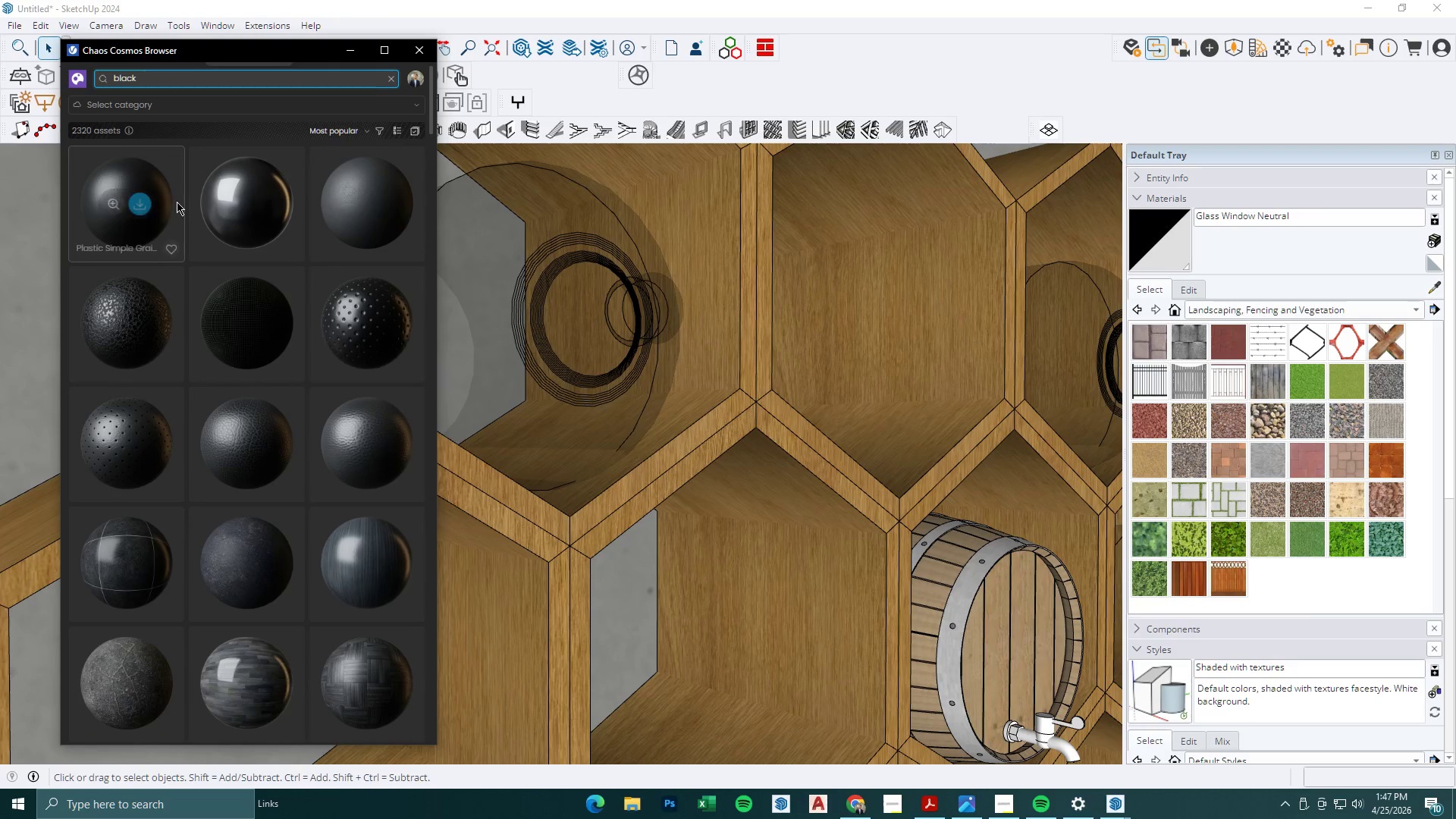 
left_click([381, 231])
 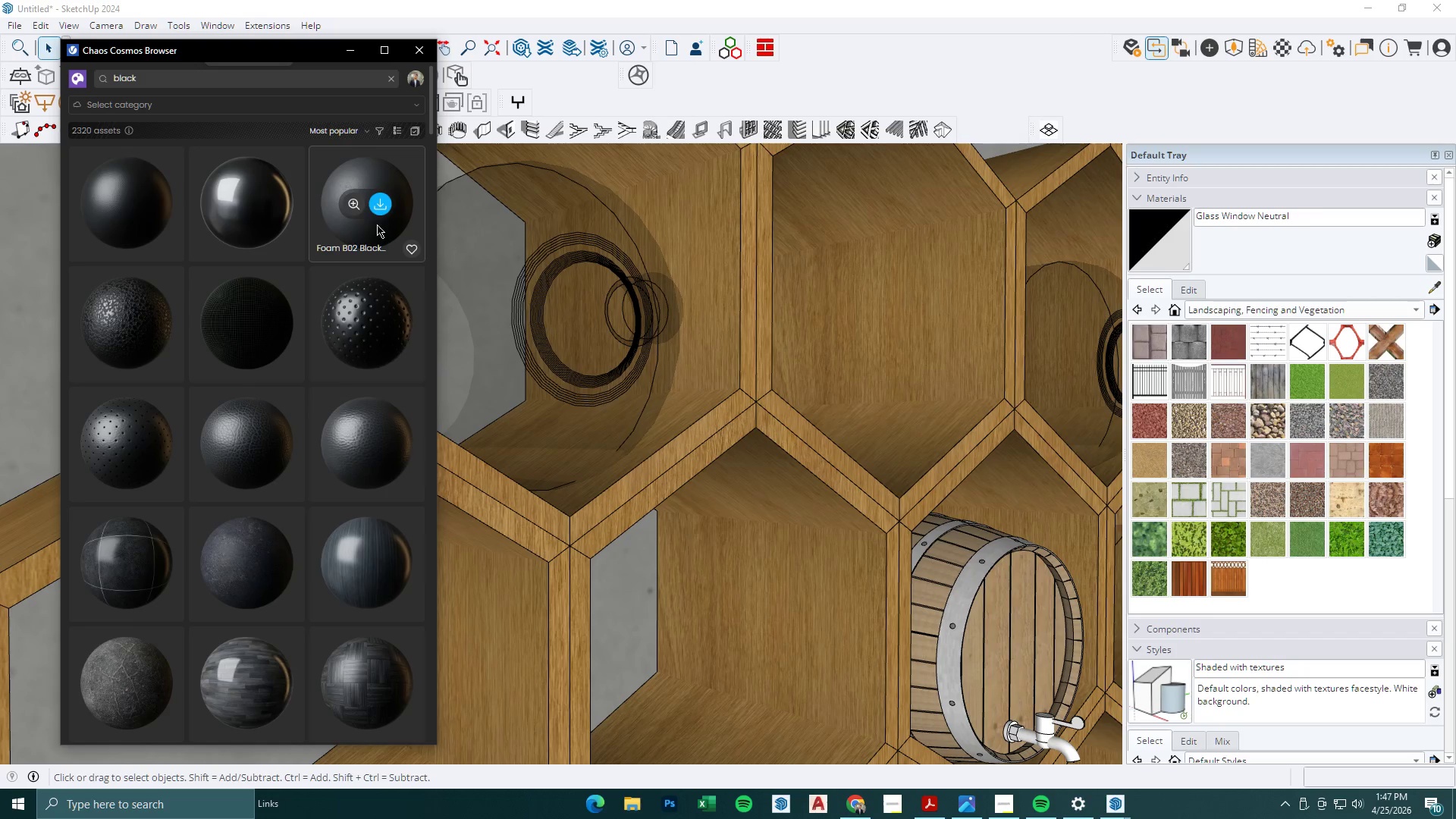 
left_click([381, 208])
 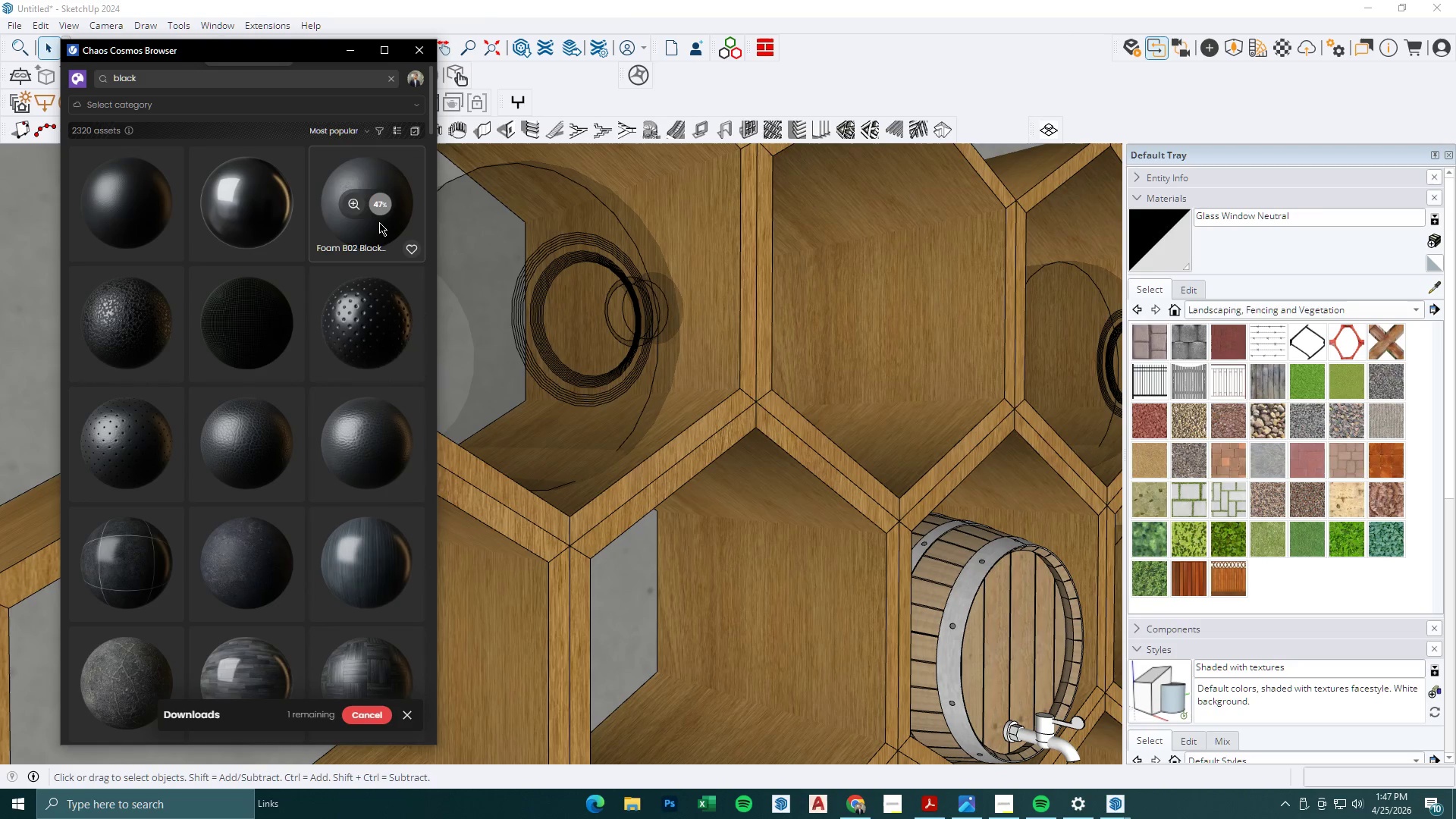 
mouse_move([220, 212])
 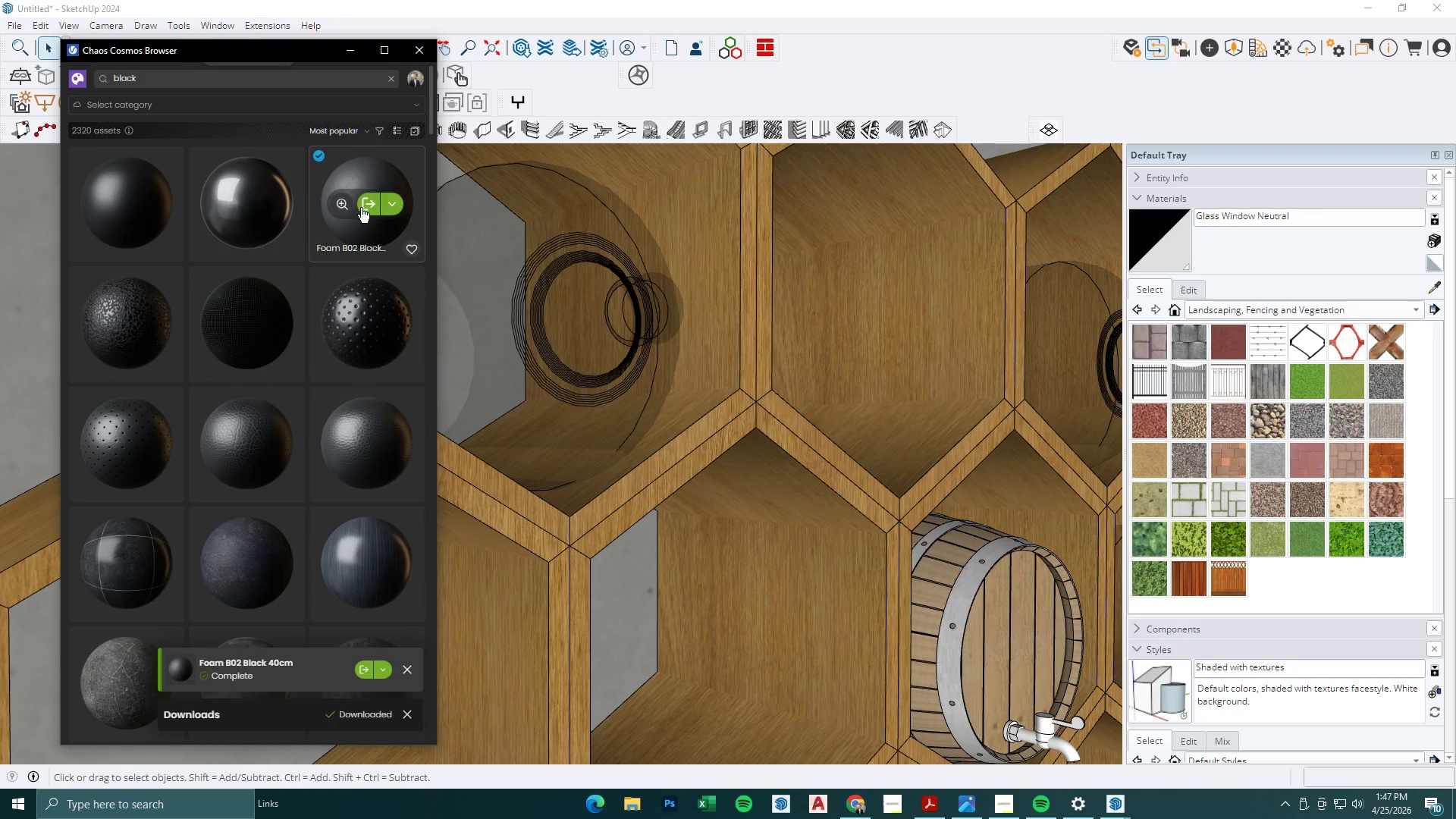 
left_click([362, 207])
 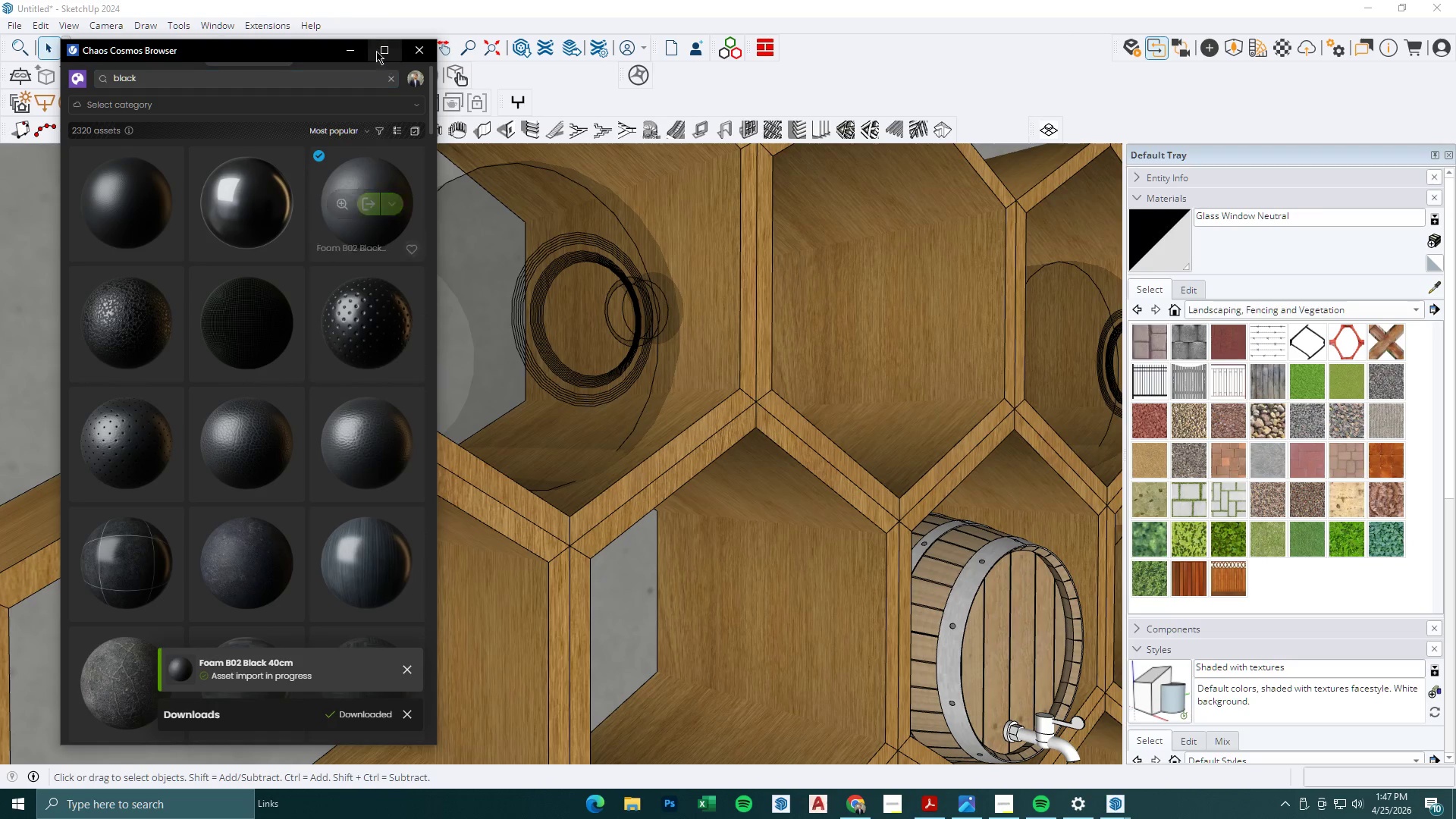 
left_click([359, 49])
 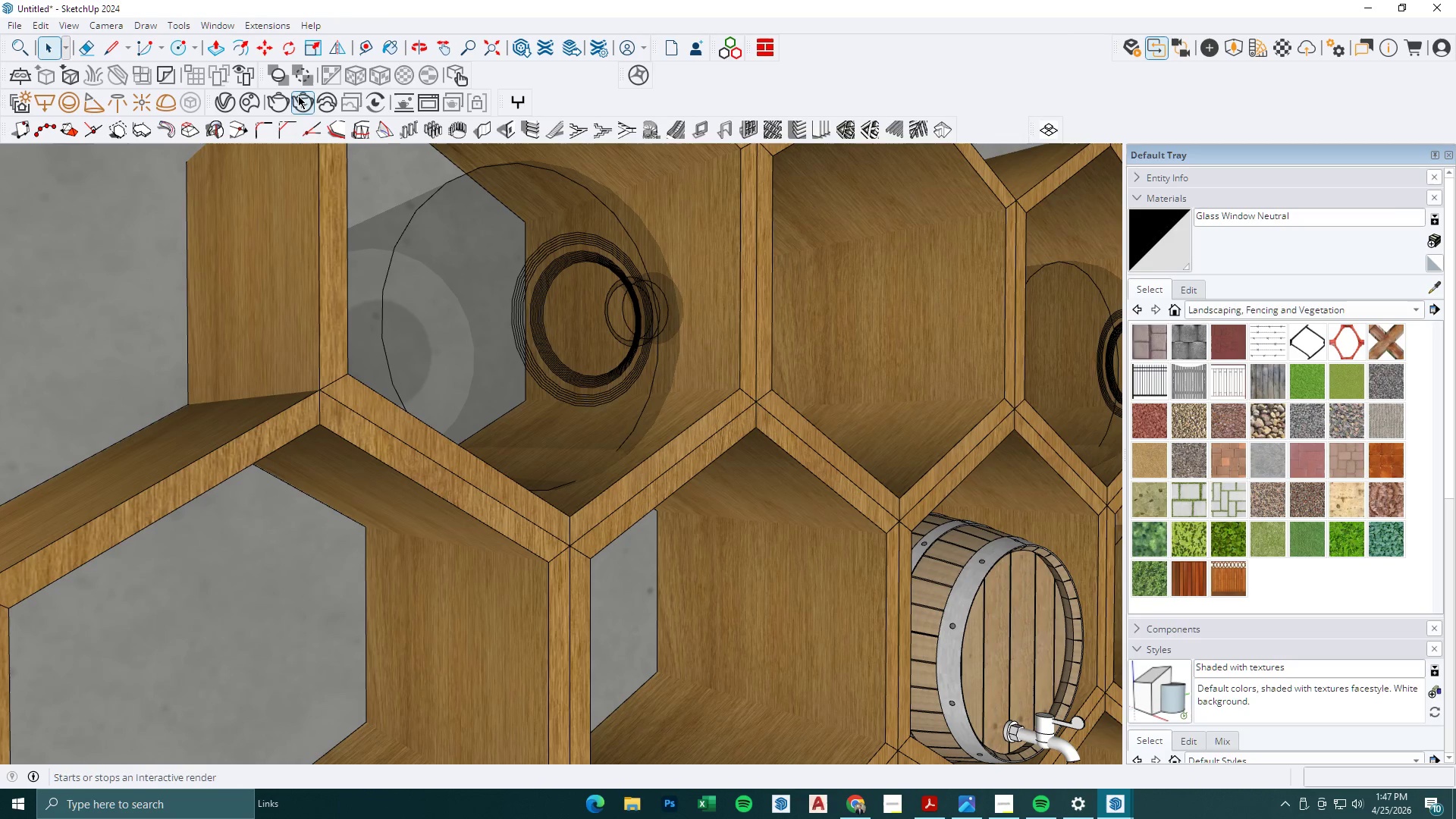 
mouse_move([235, 101])
 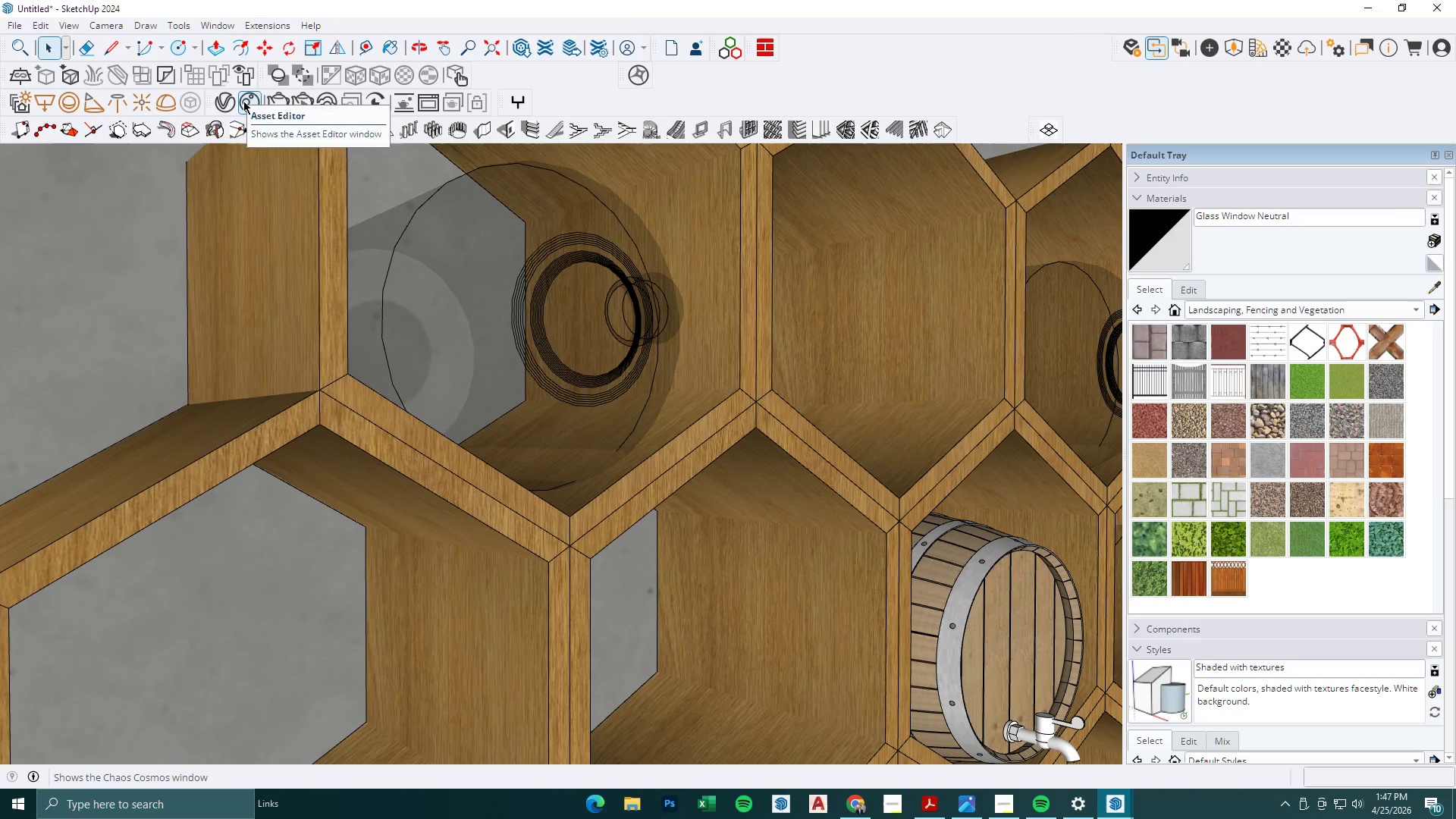 
left_click([244, 101])
 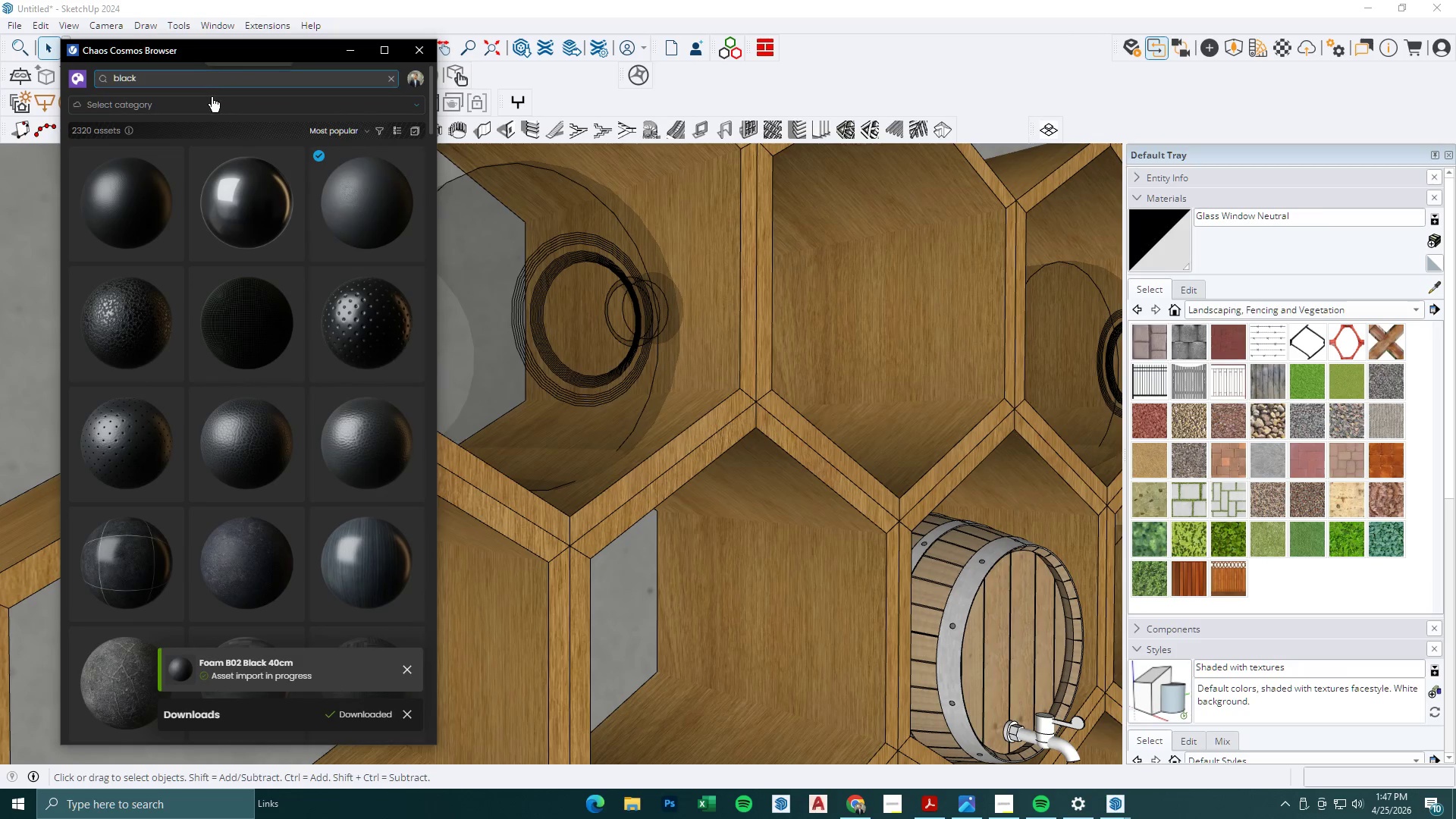 
left_click_drag(start_coordinate=[199, 79], to_coordinate=[83, 65])
 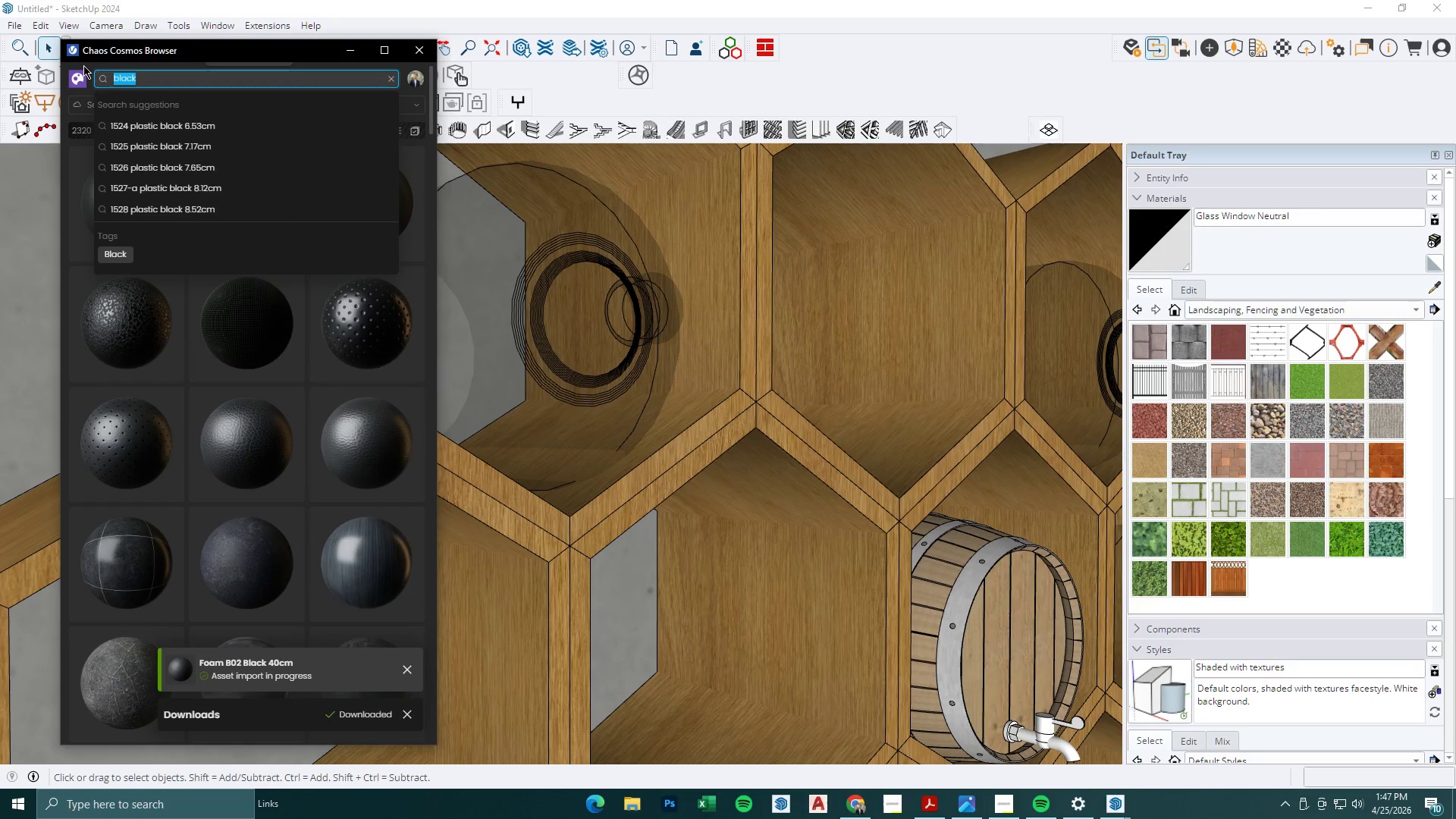 
type(matte black)
 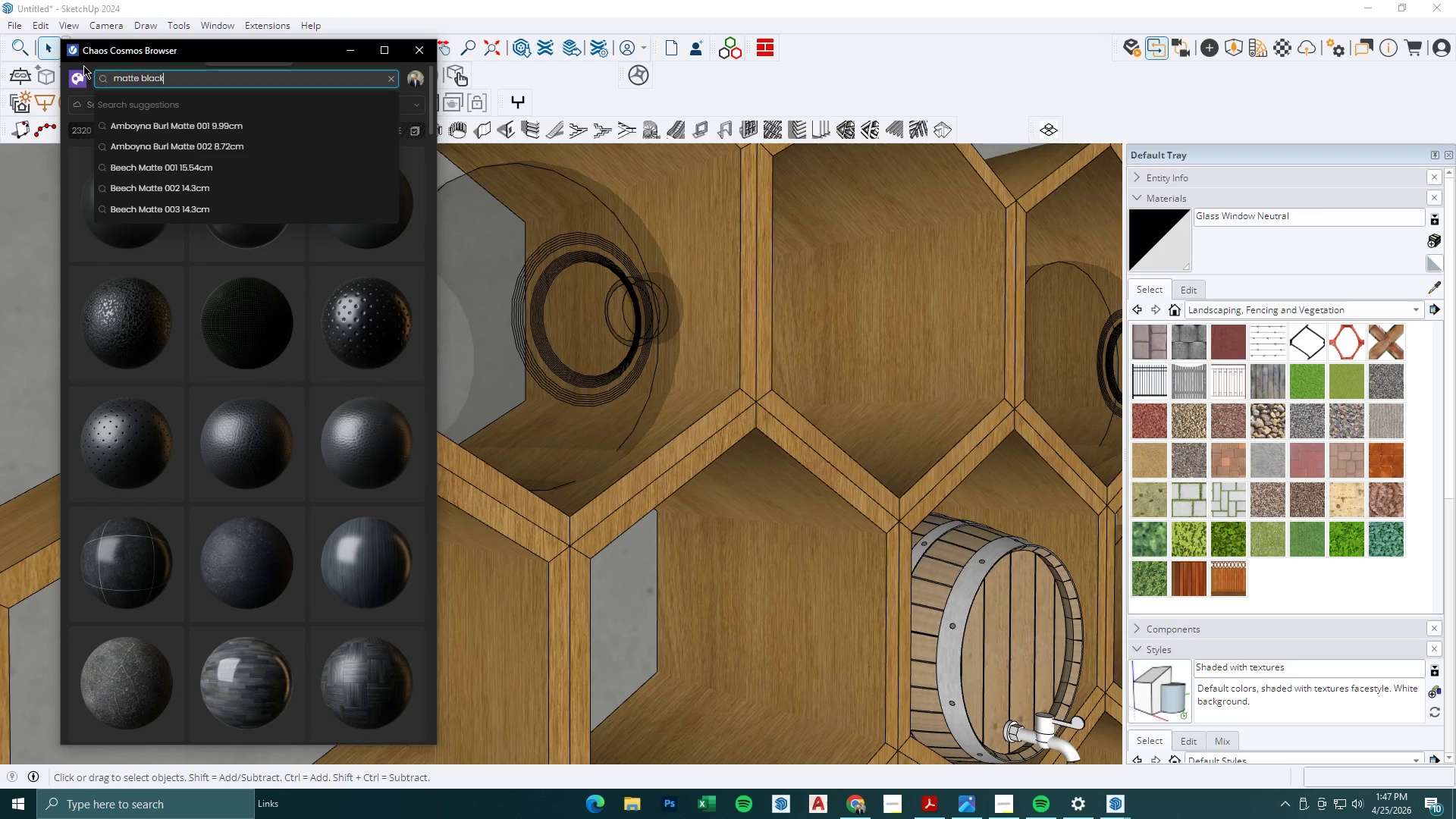 
key(Enter)
 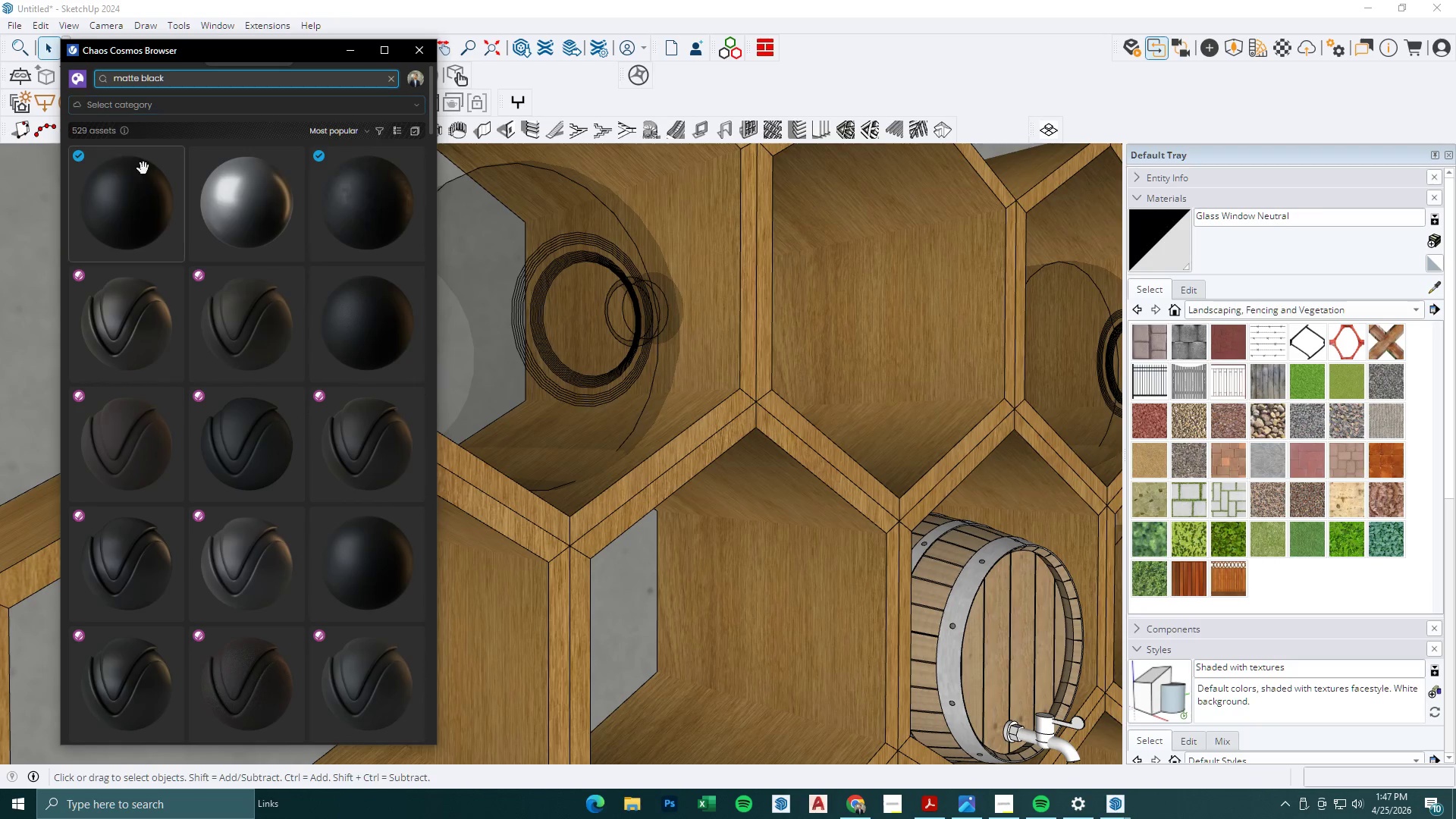 
left_click([143, 211])
 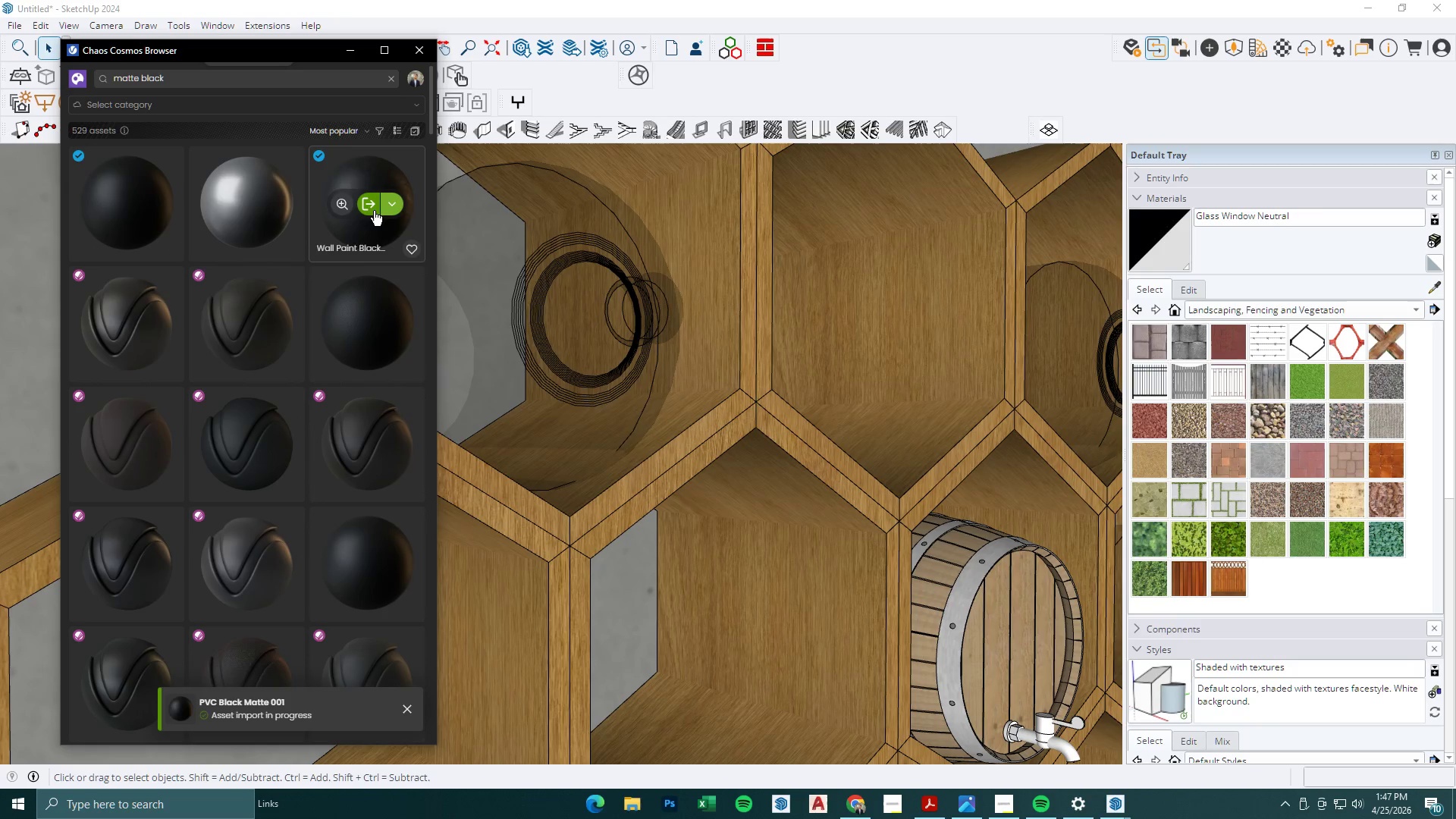 
left_click([352, 58])
 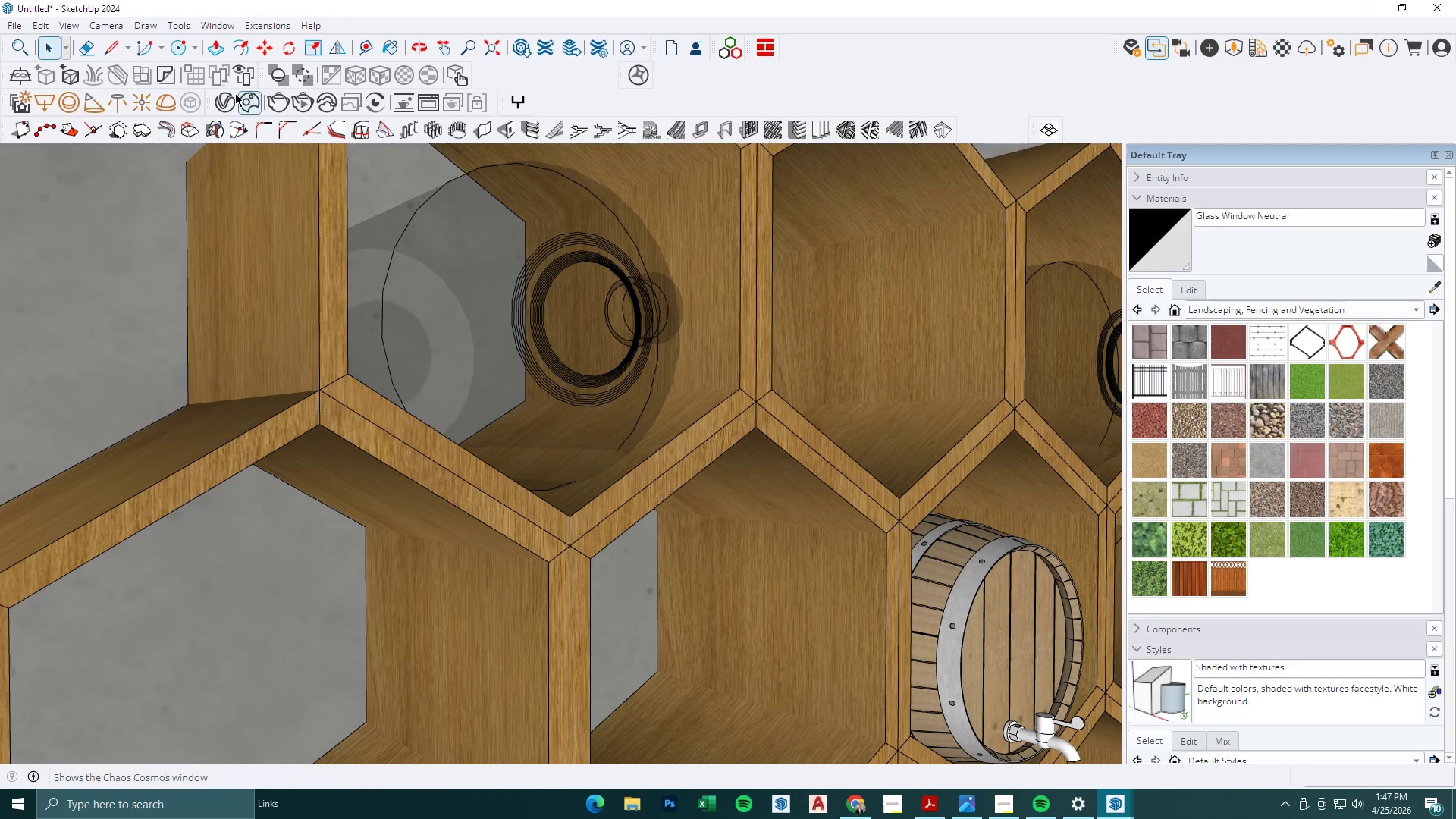 
left_click([223, 97])
 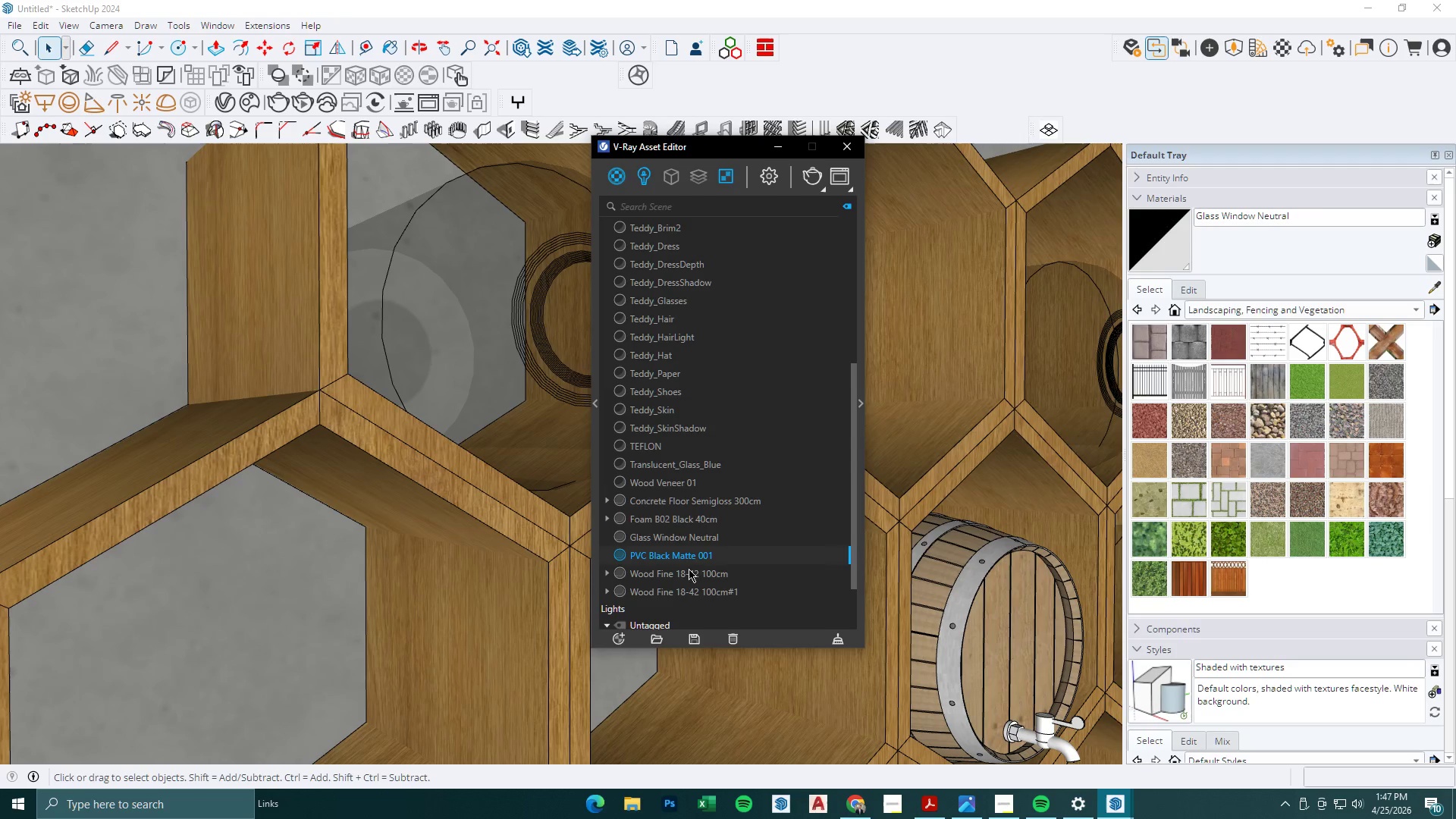 
left_click([686, 559])
 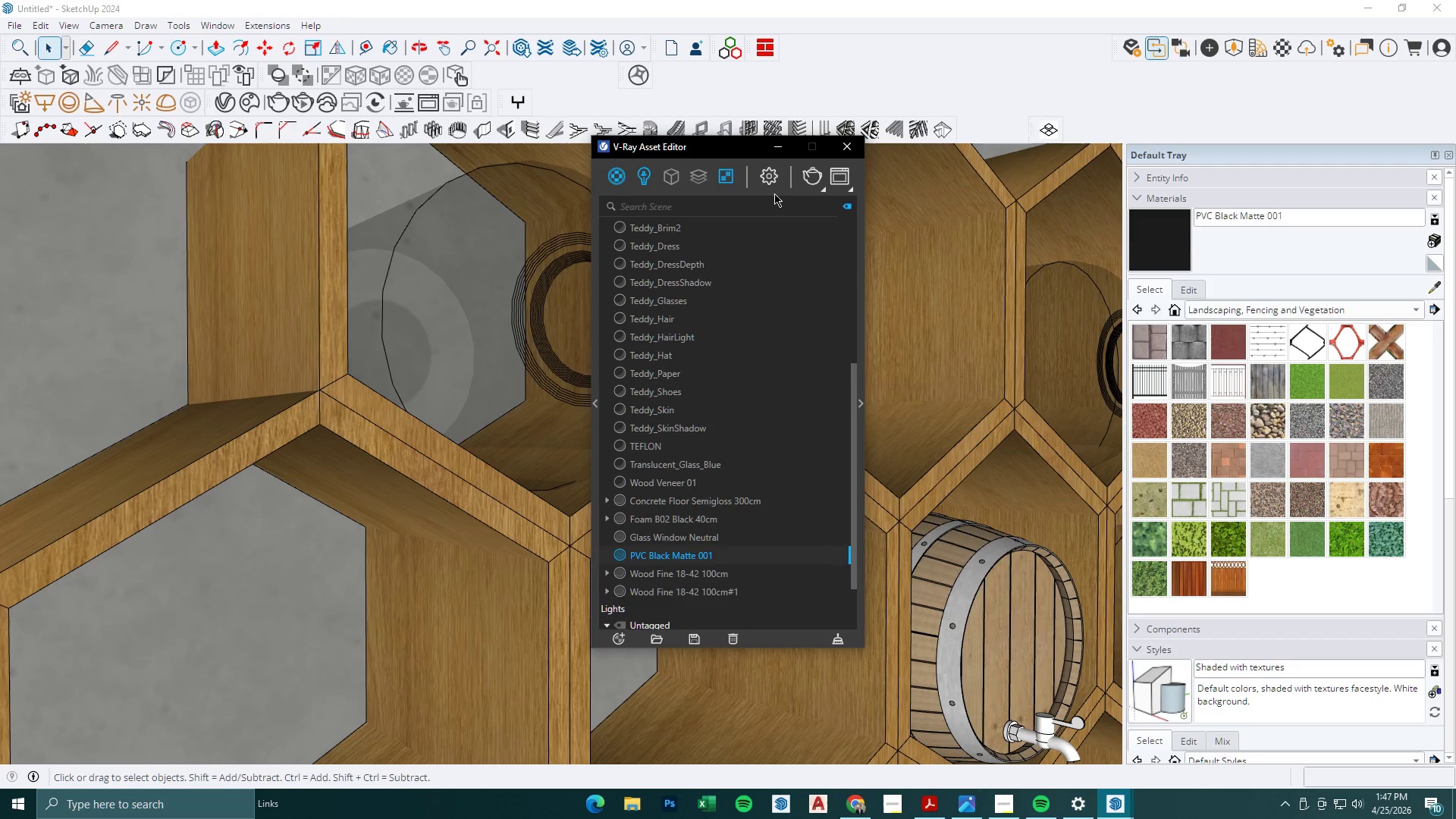 
left_click([778, 152])
 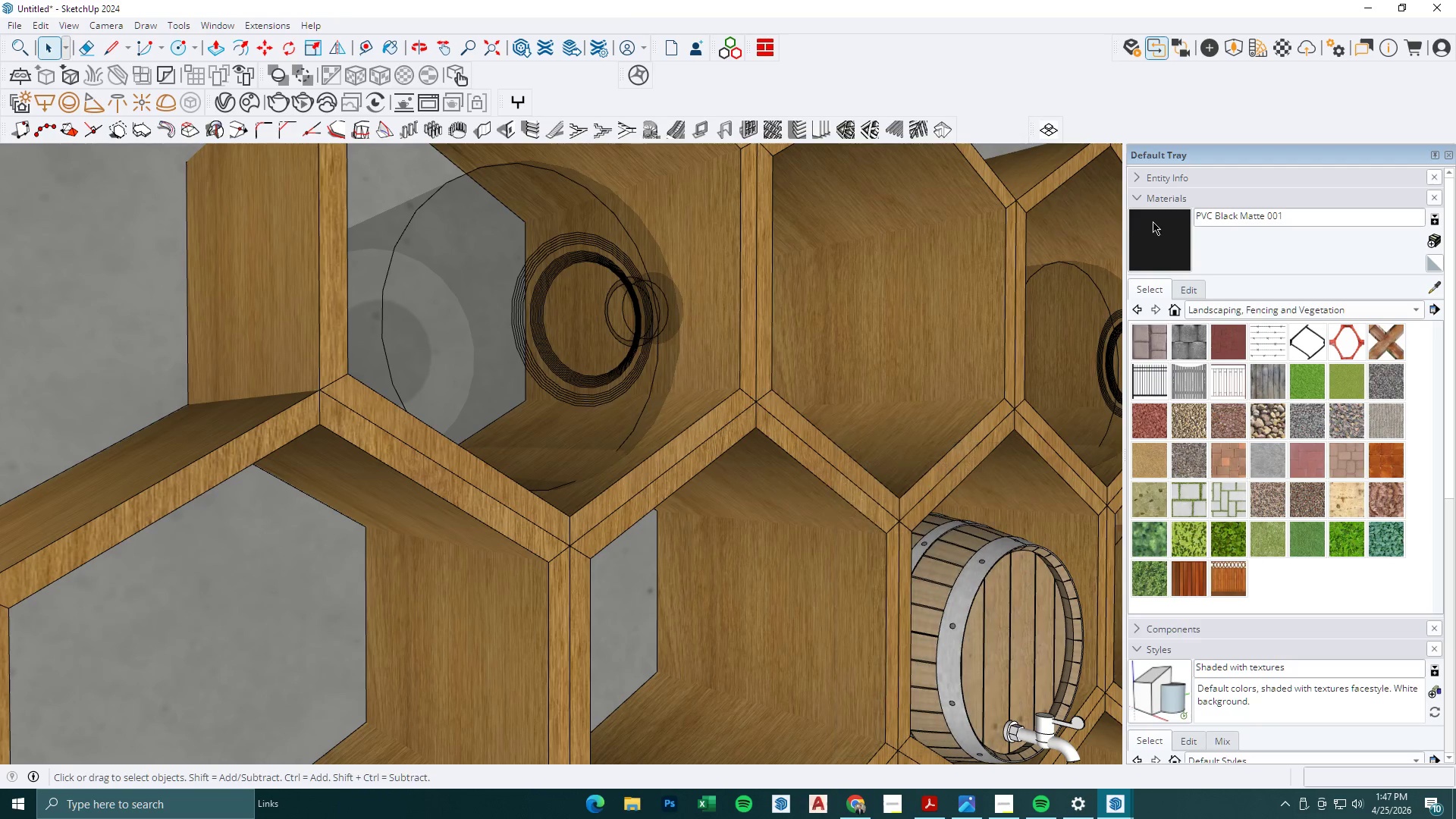 
left_click_drag(start_coordinate=[1163, 226], to_coordinate=[1156, 226])
 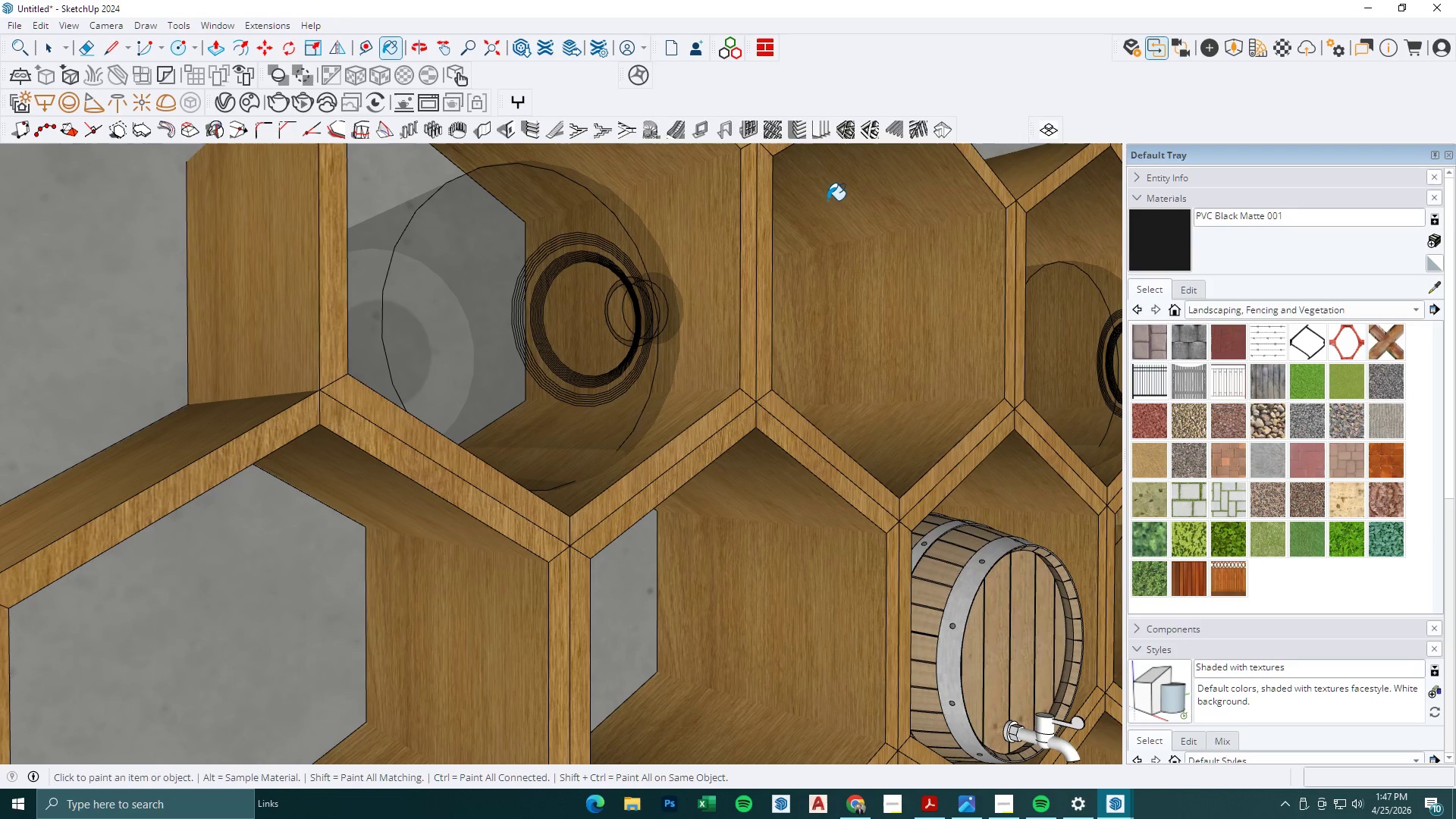 
key(Space)
 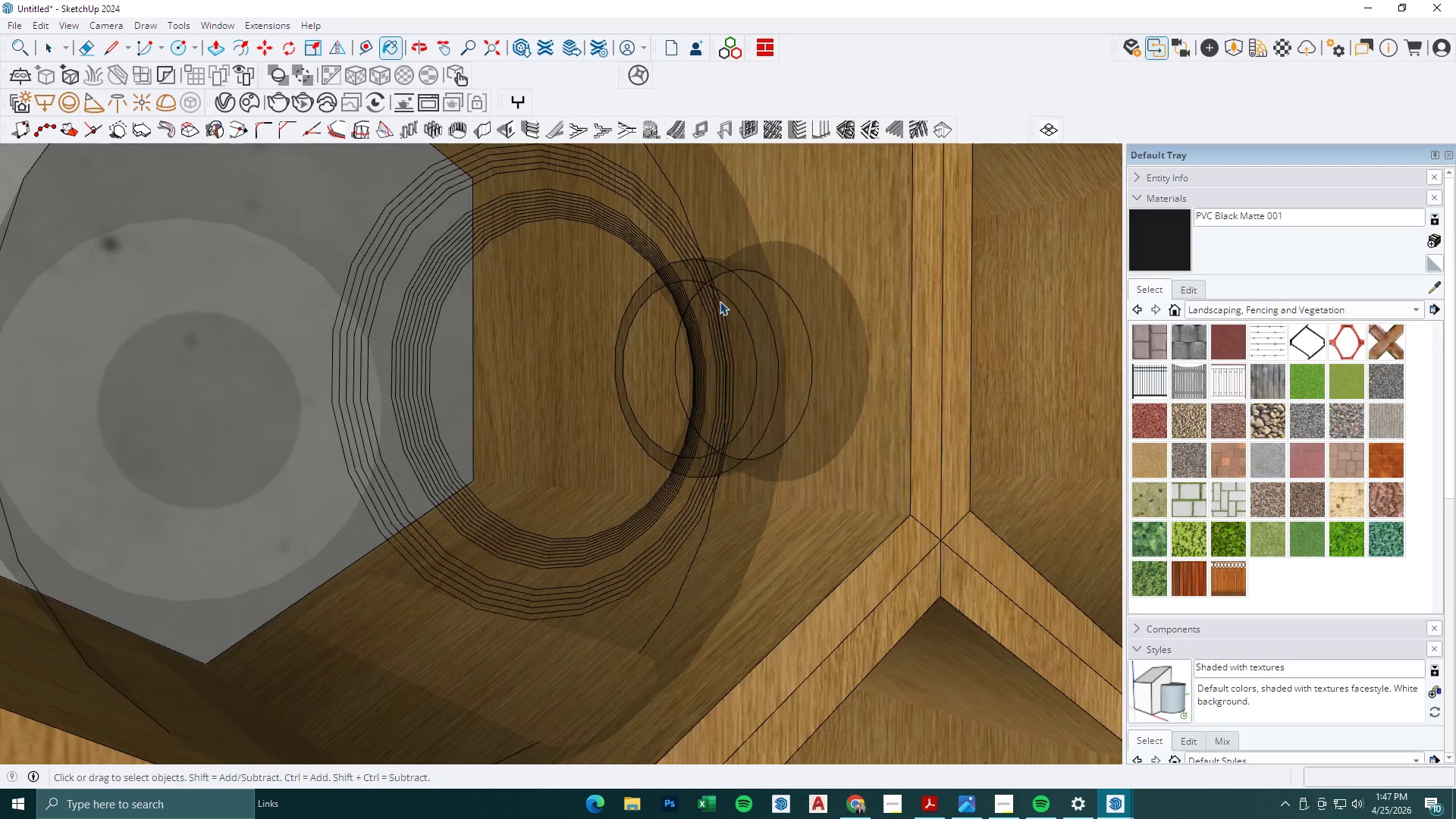 
left_click([720, 301])
 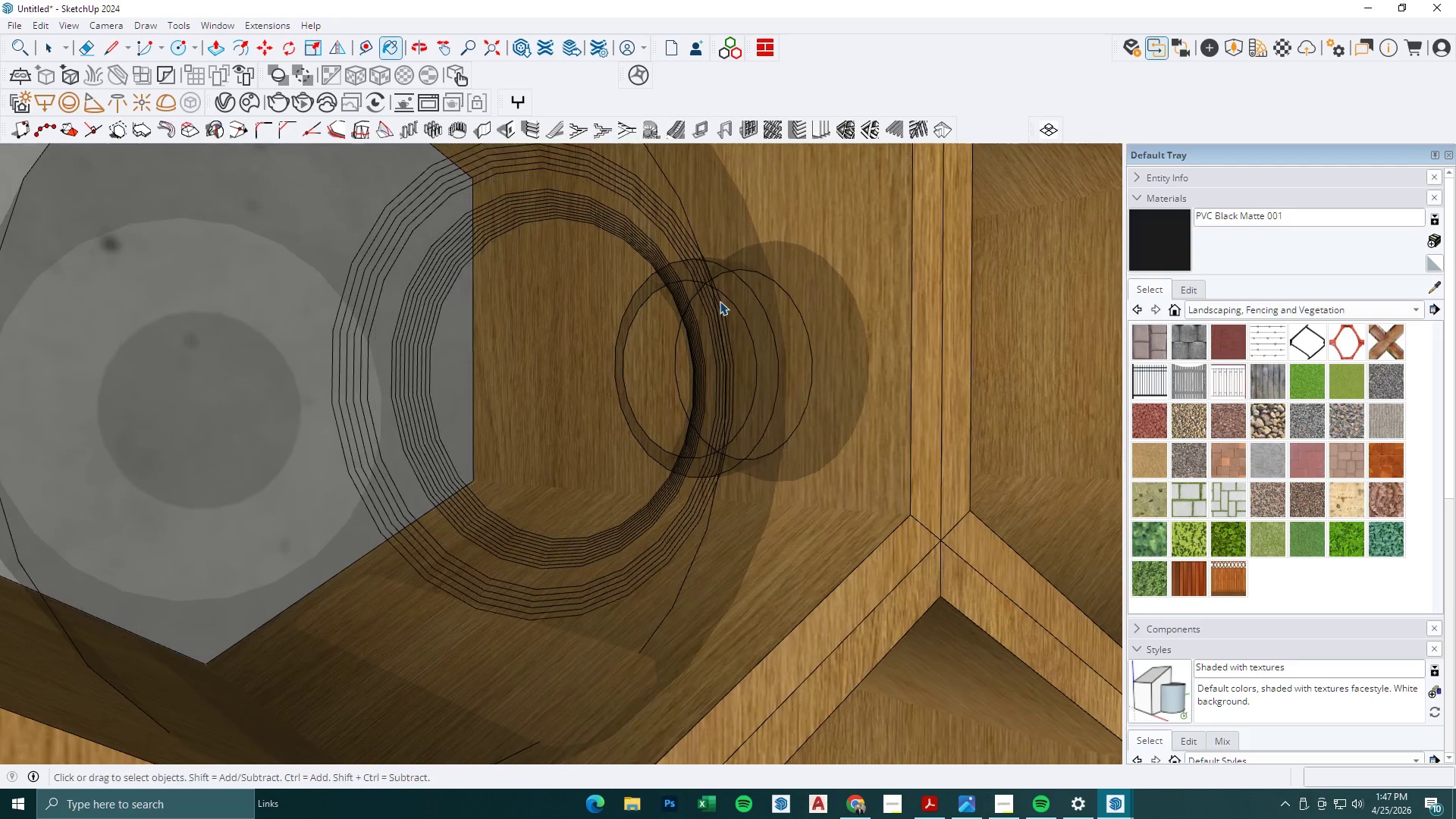 
double_click([720, 301])
 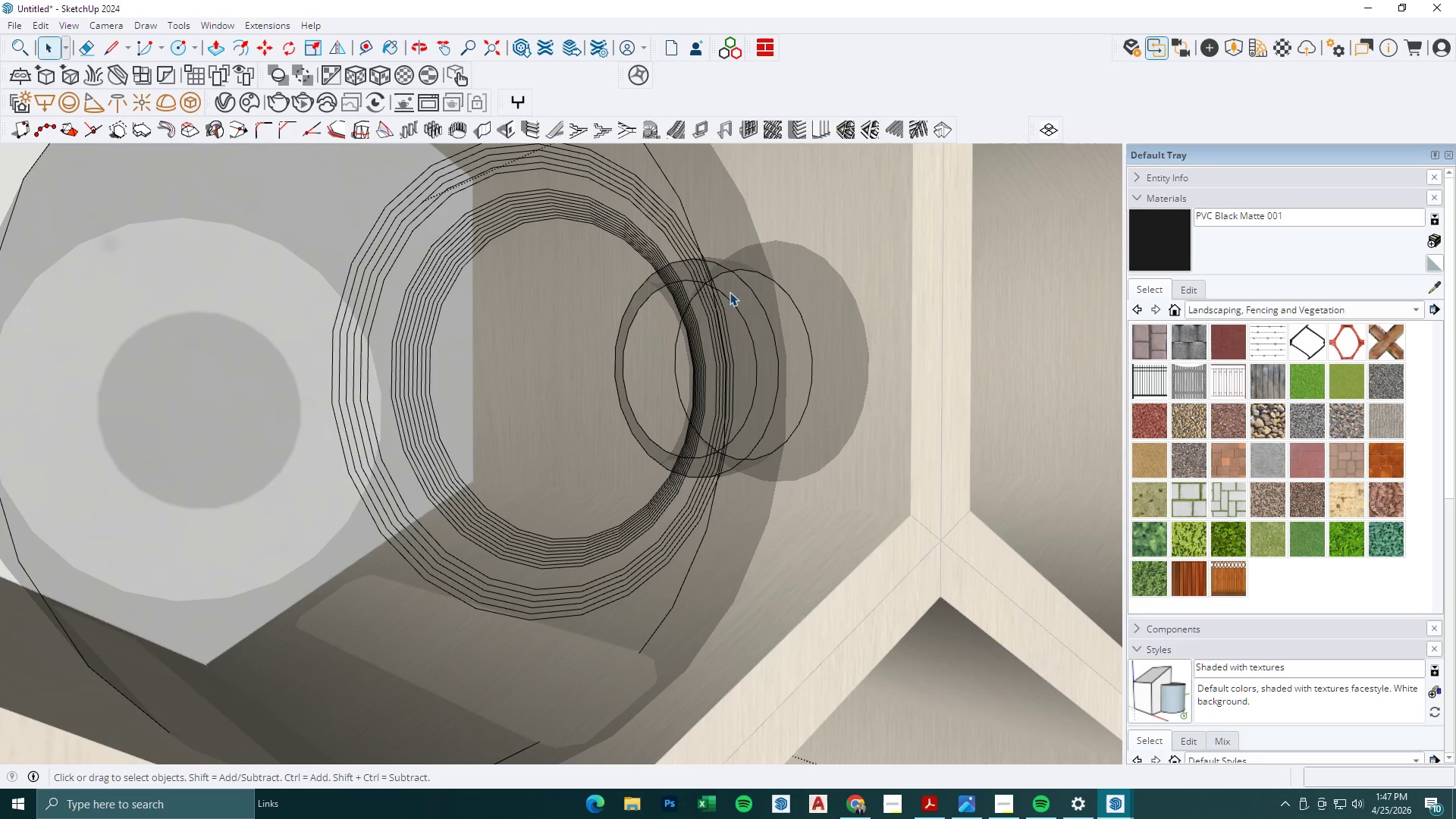 
scroll: coordinate [669, 303], scroll_direction: up, amount: 10.0
 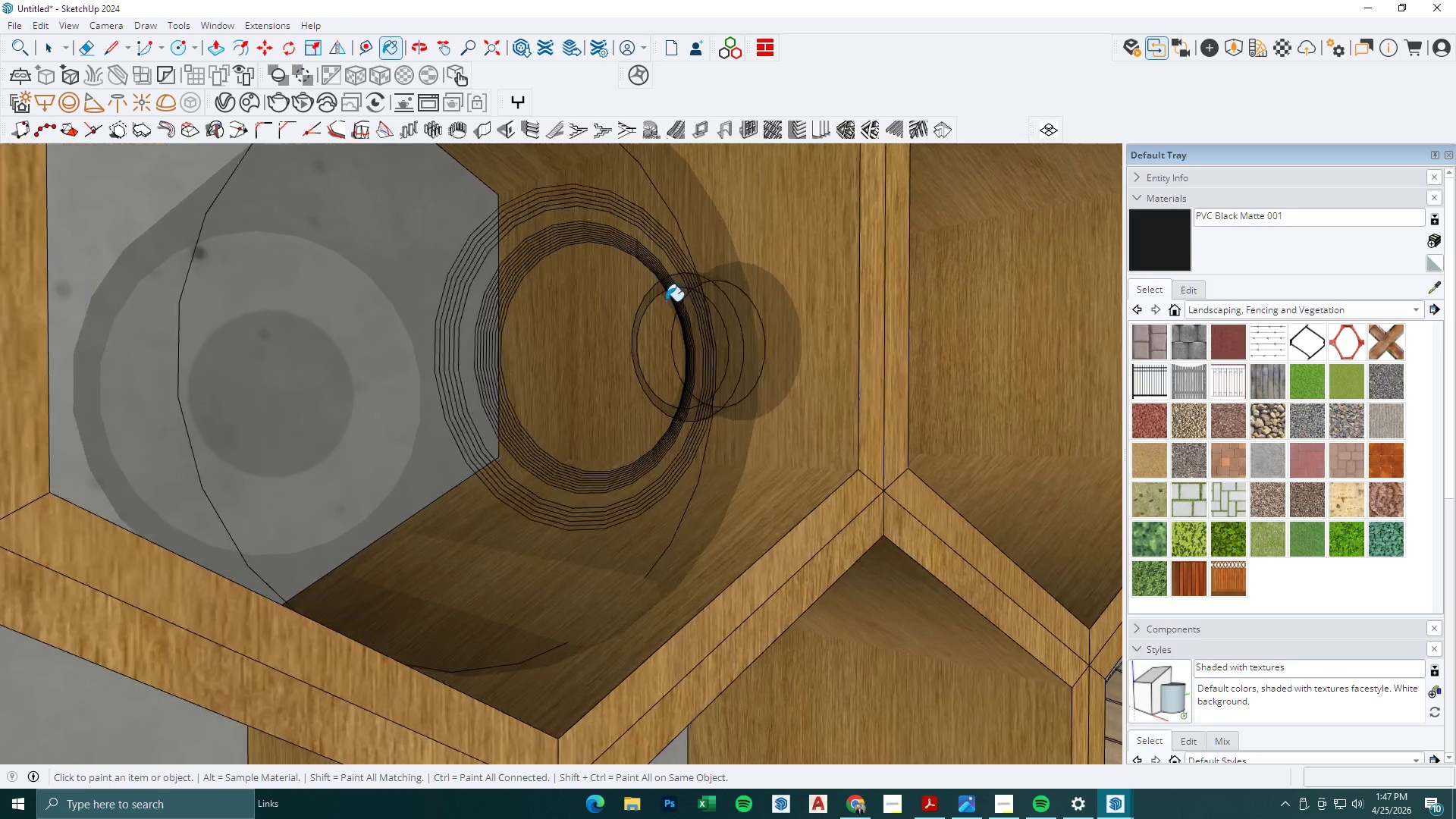 
triple_click([732, 290])
 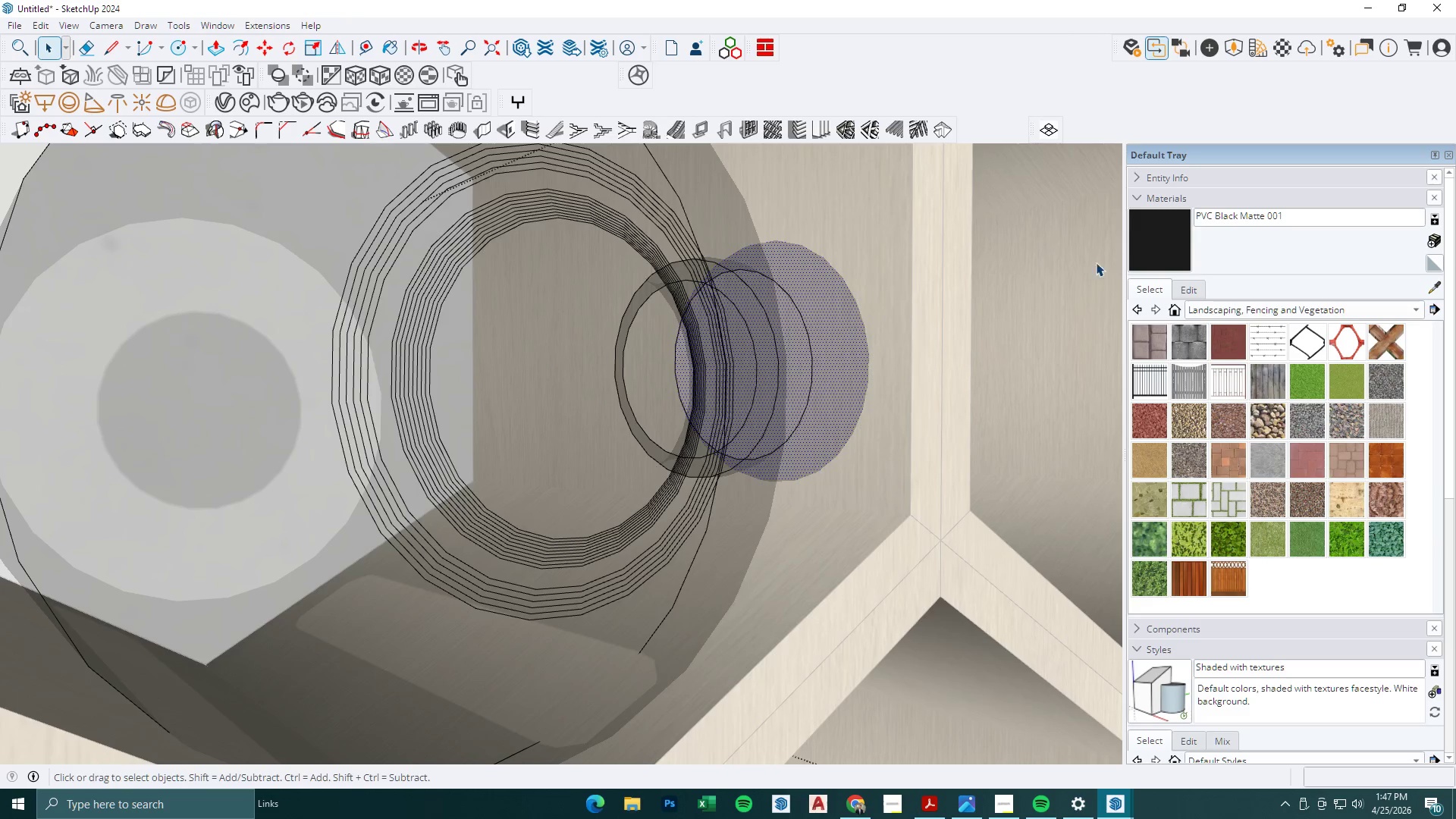 
left_click_drag(start_coordinate=[1178, 232], to_coordinate=[1164, 234])
 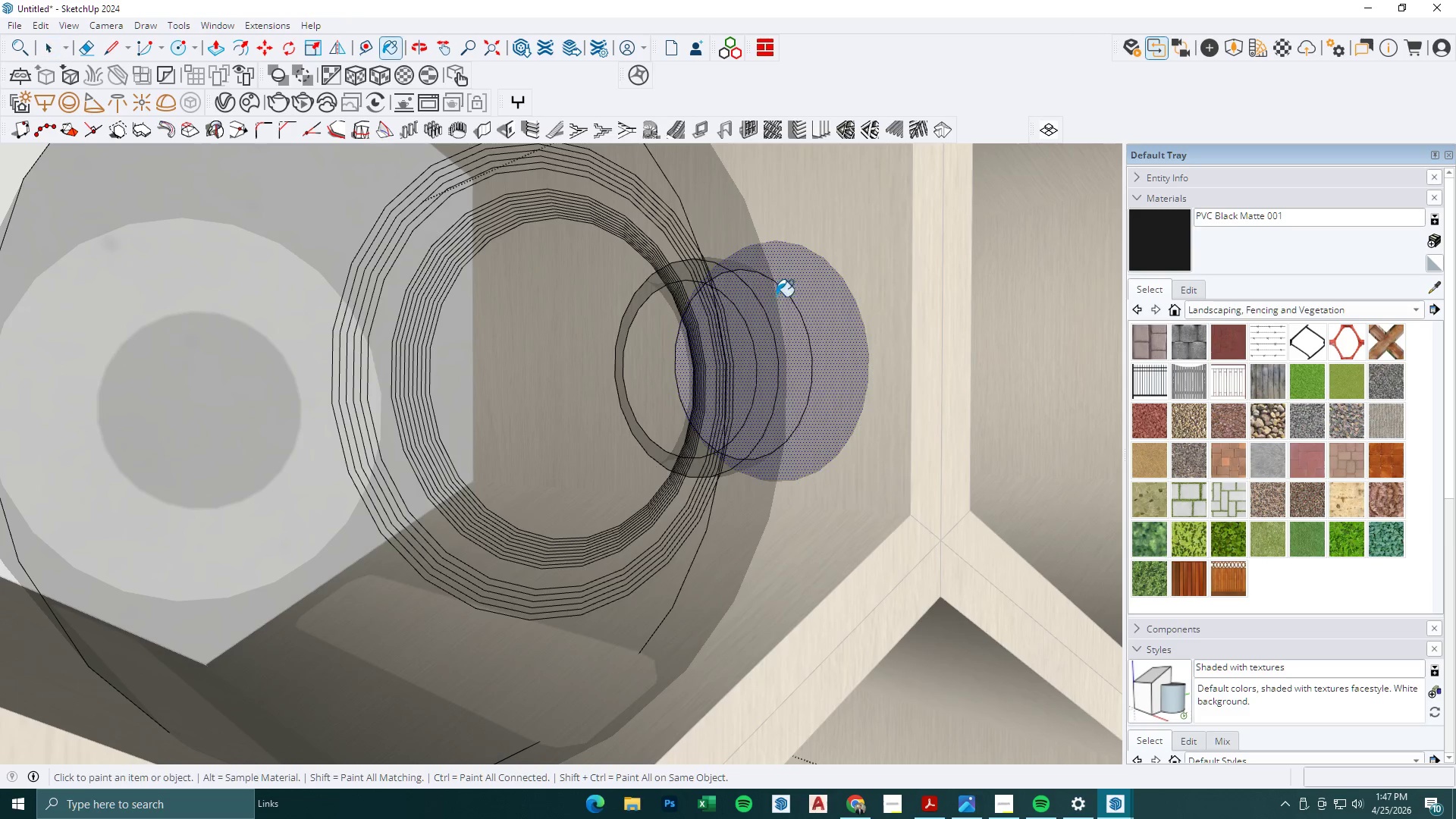 
double_click([752, 296])
 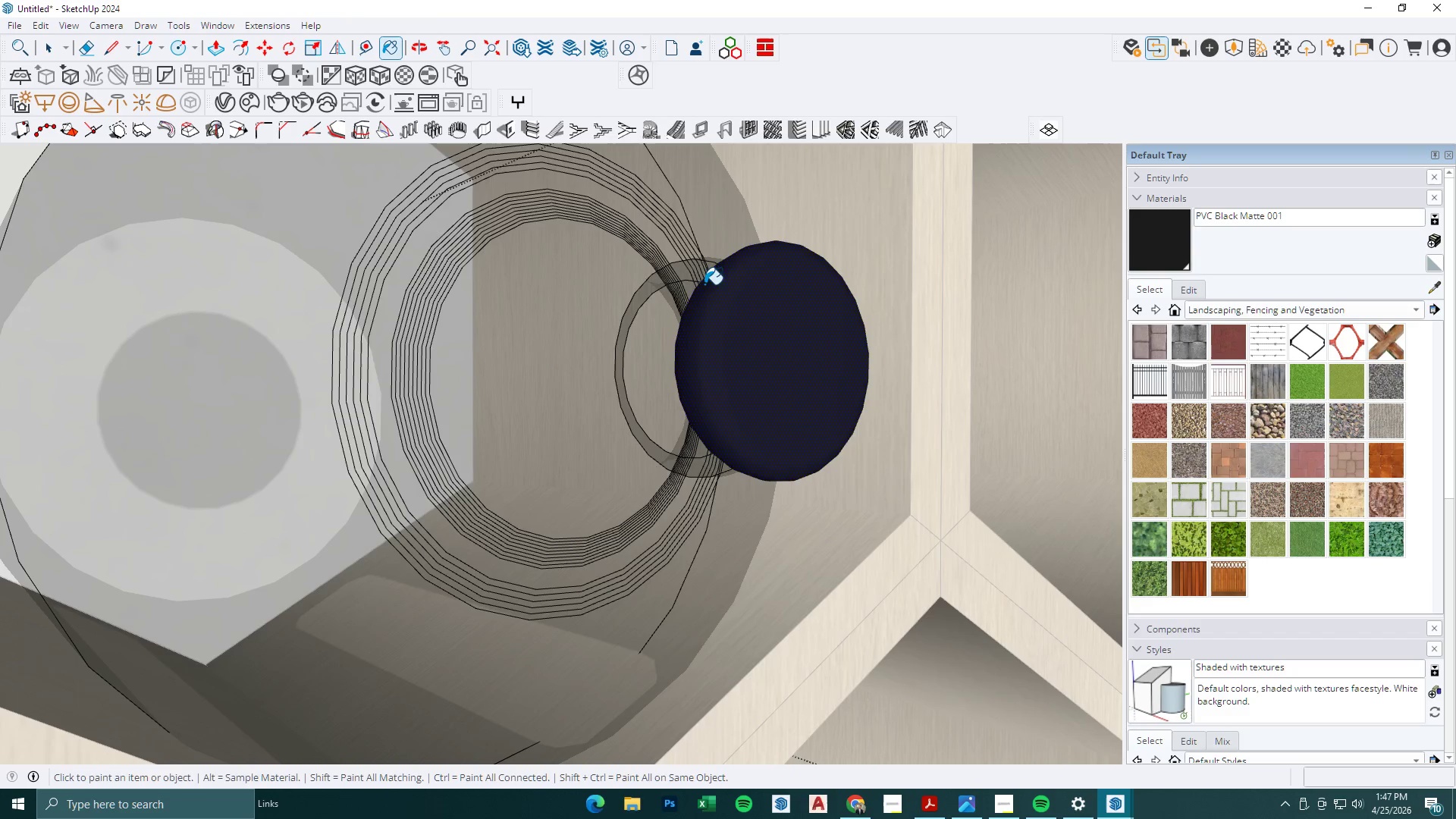 
left_click([686, 280])
 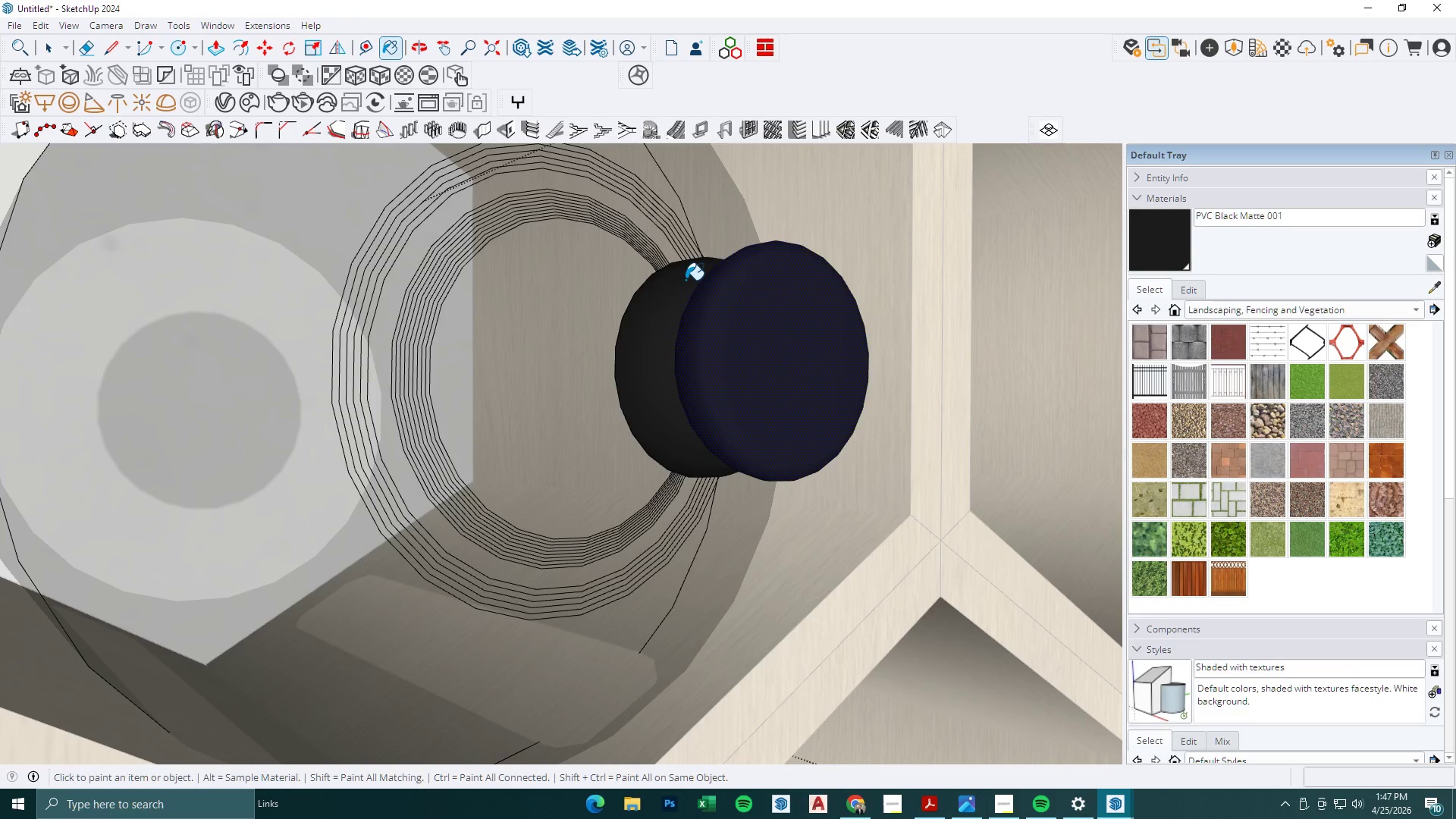 
scroll: coordinate [707, 274], scroll_direction: down, amount: 2.0
 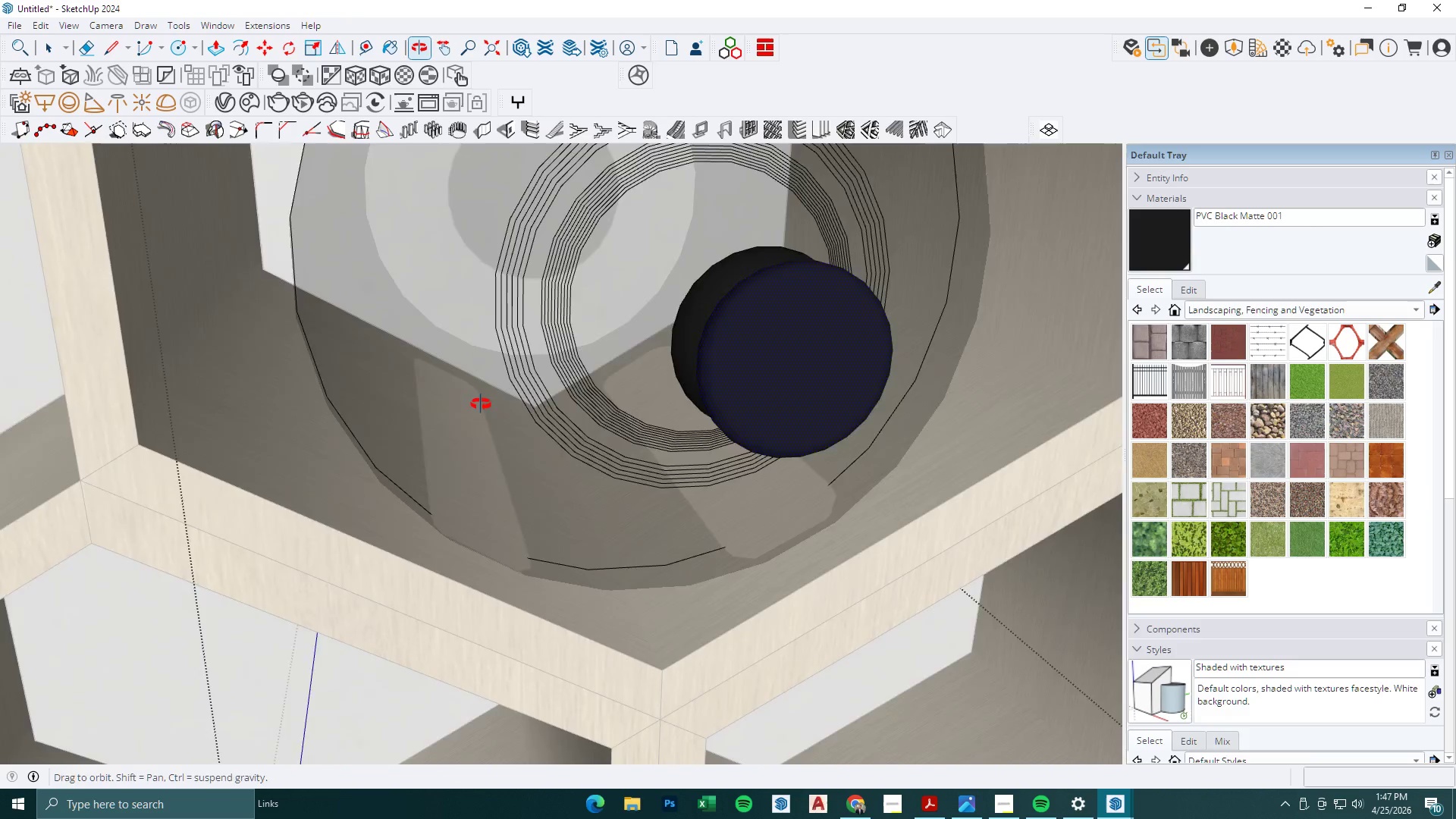 
key(Space)
 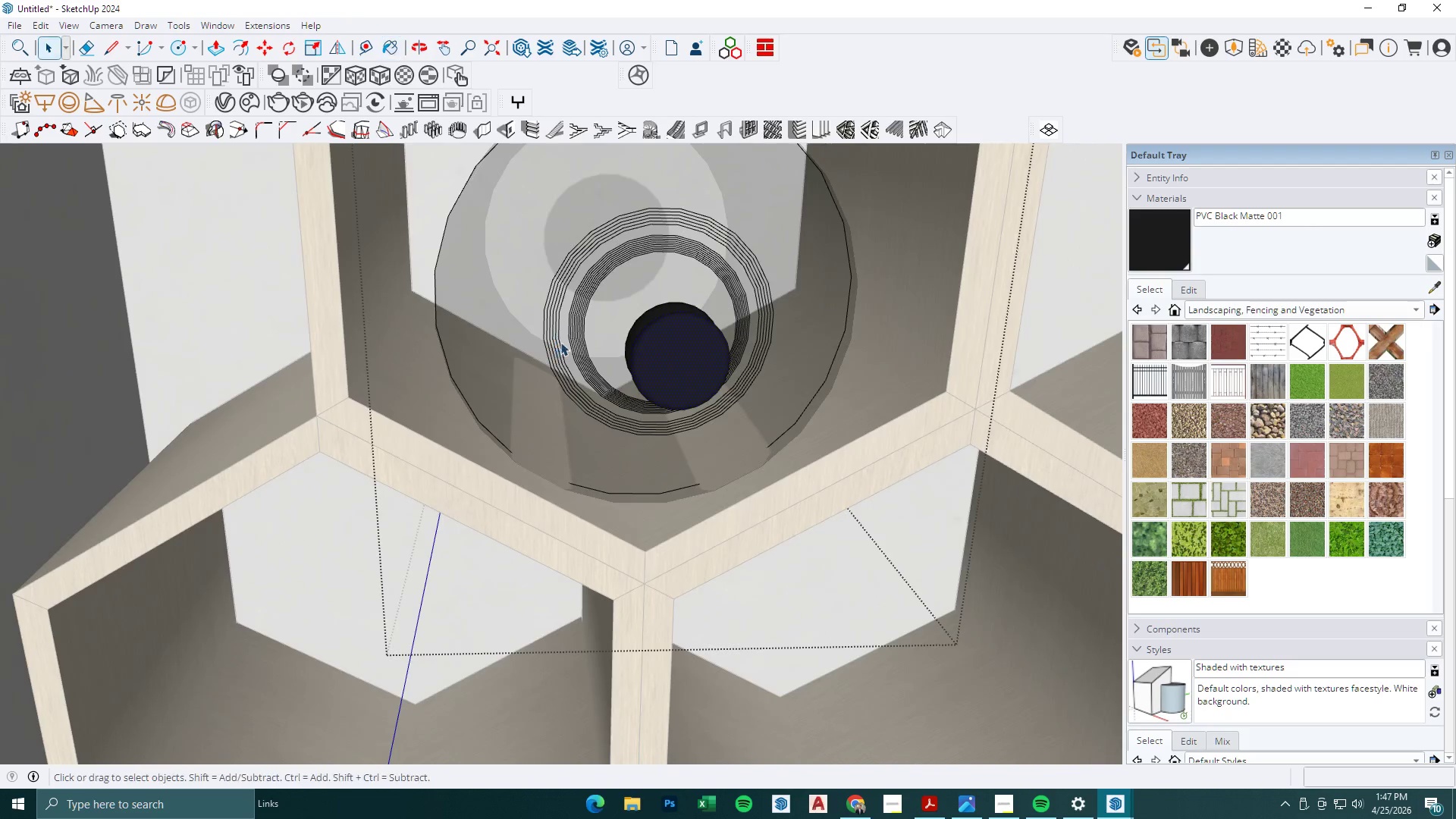 
key(Escape)
 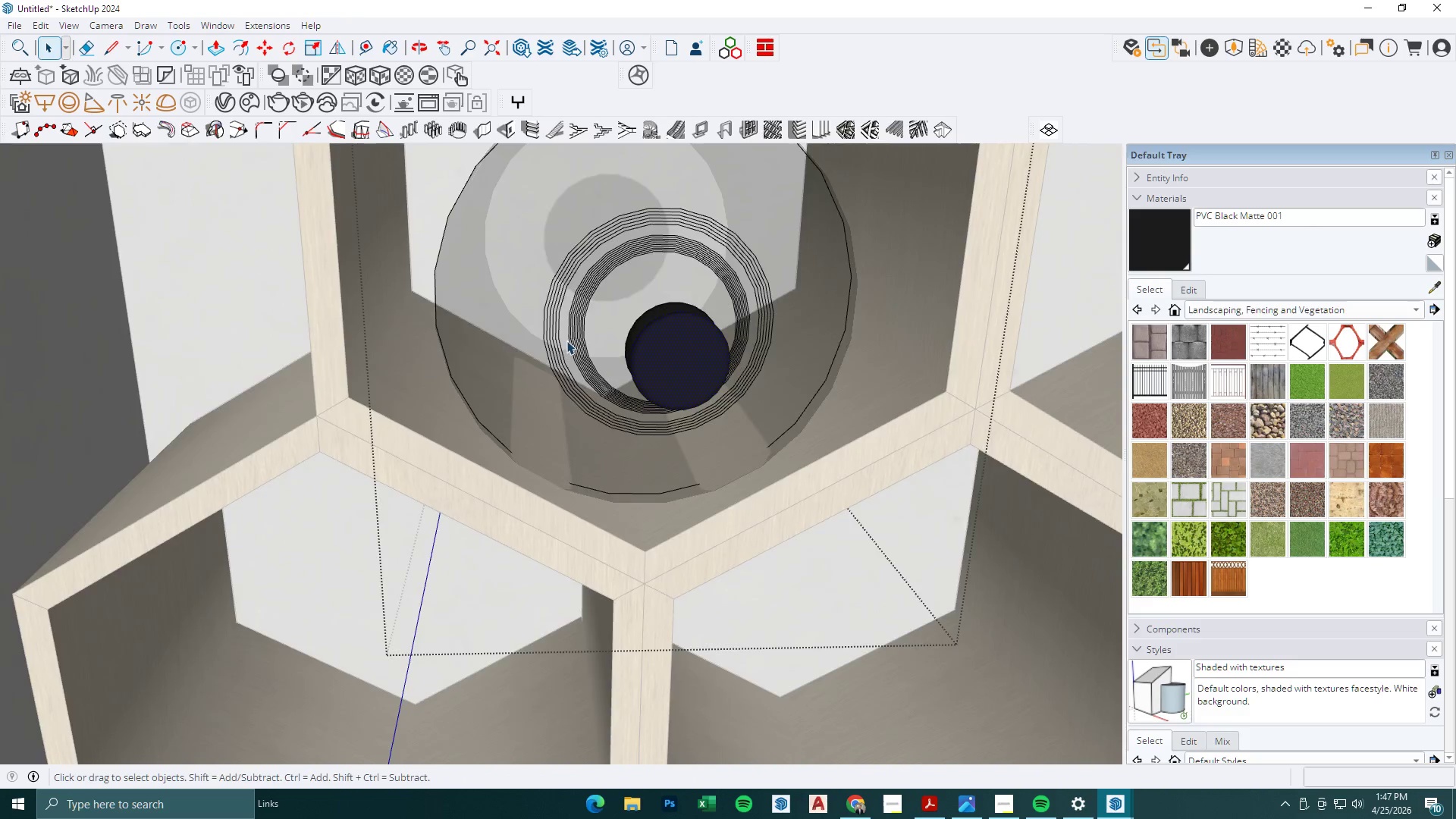 
key(Escape)
 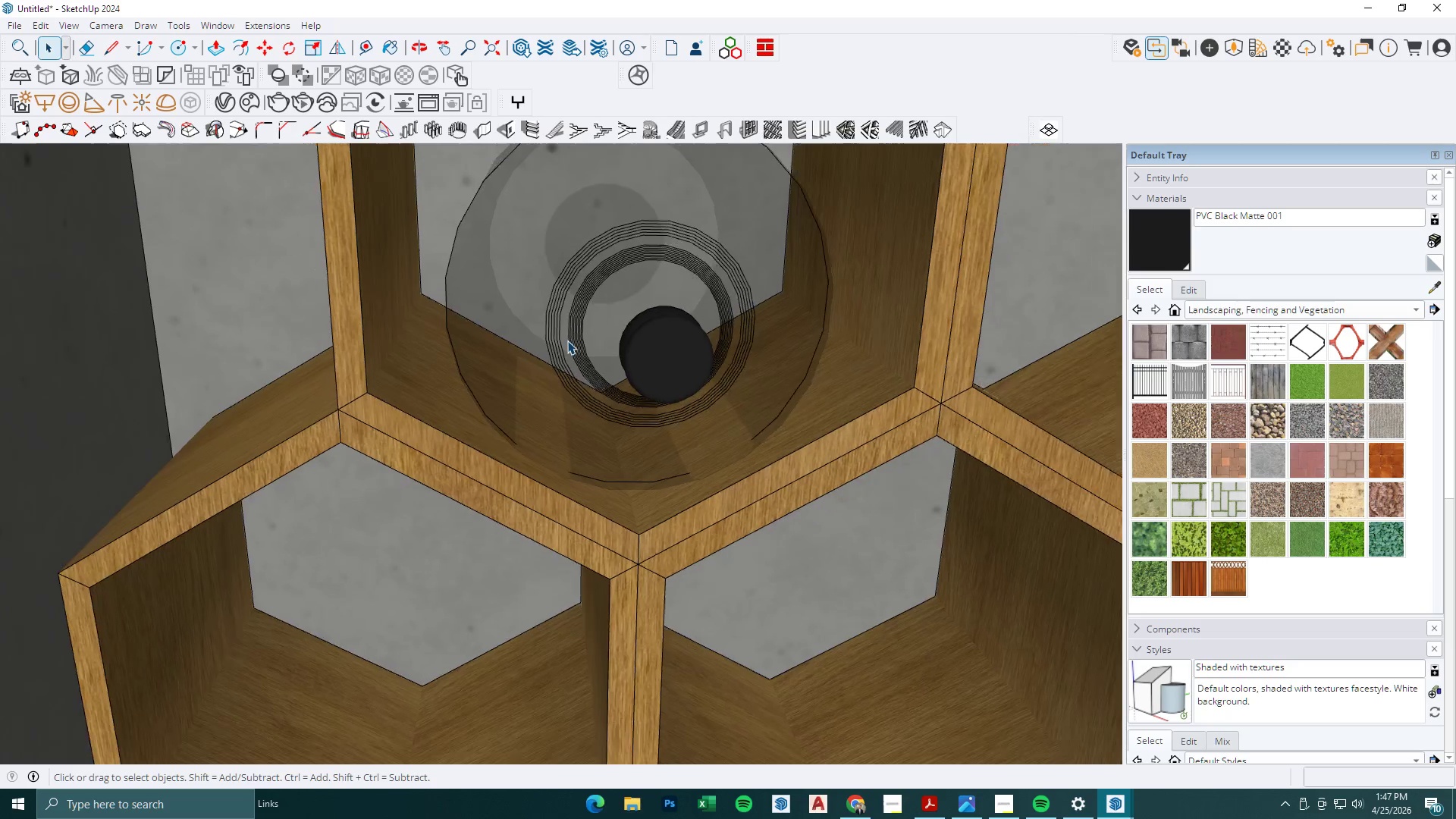 
key(Escape)
 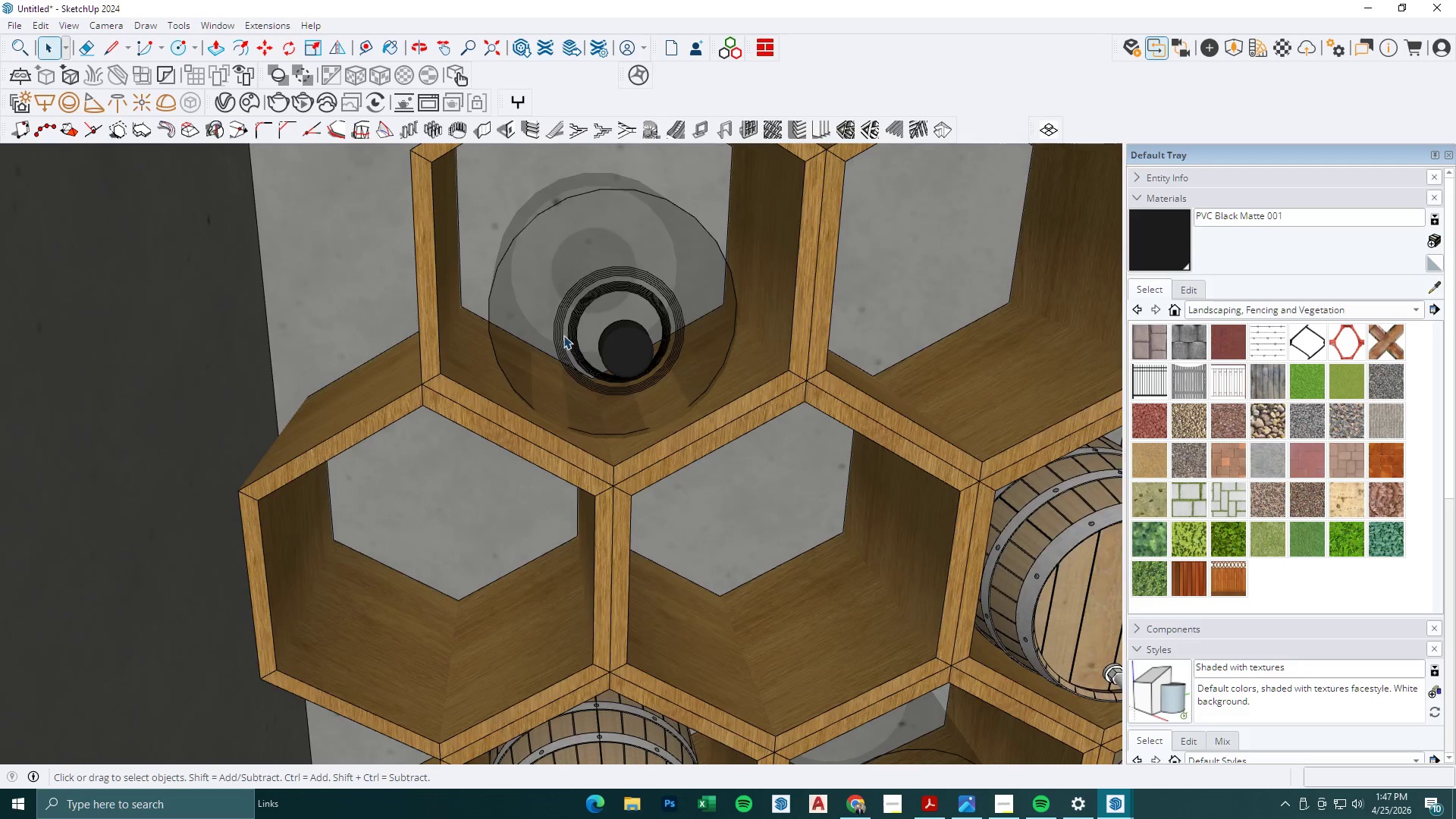 
key(Escape)
 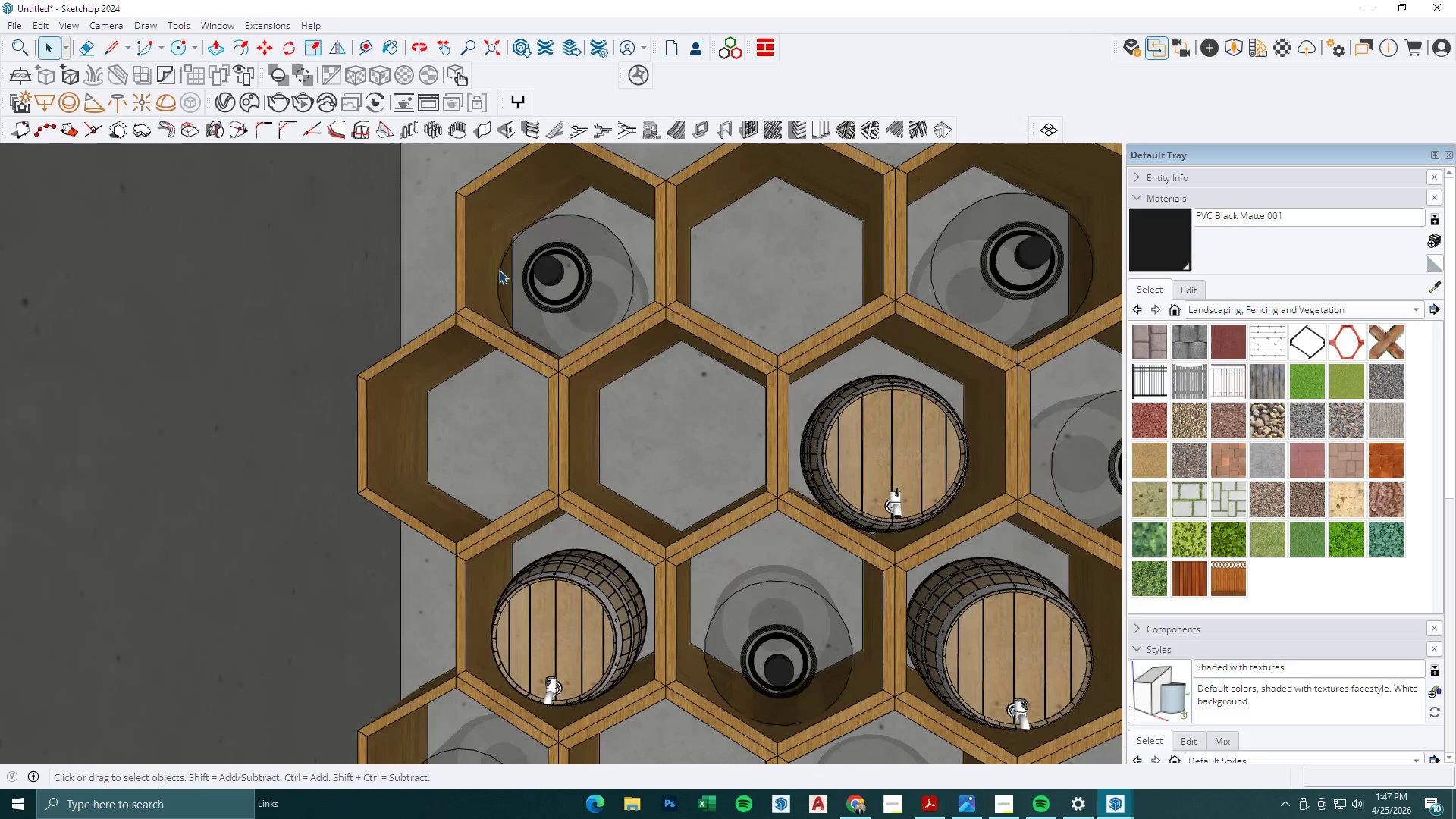 
scroll: coordinate [570, 337], scroll_direction: down, amount: 17.0
 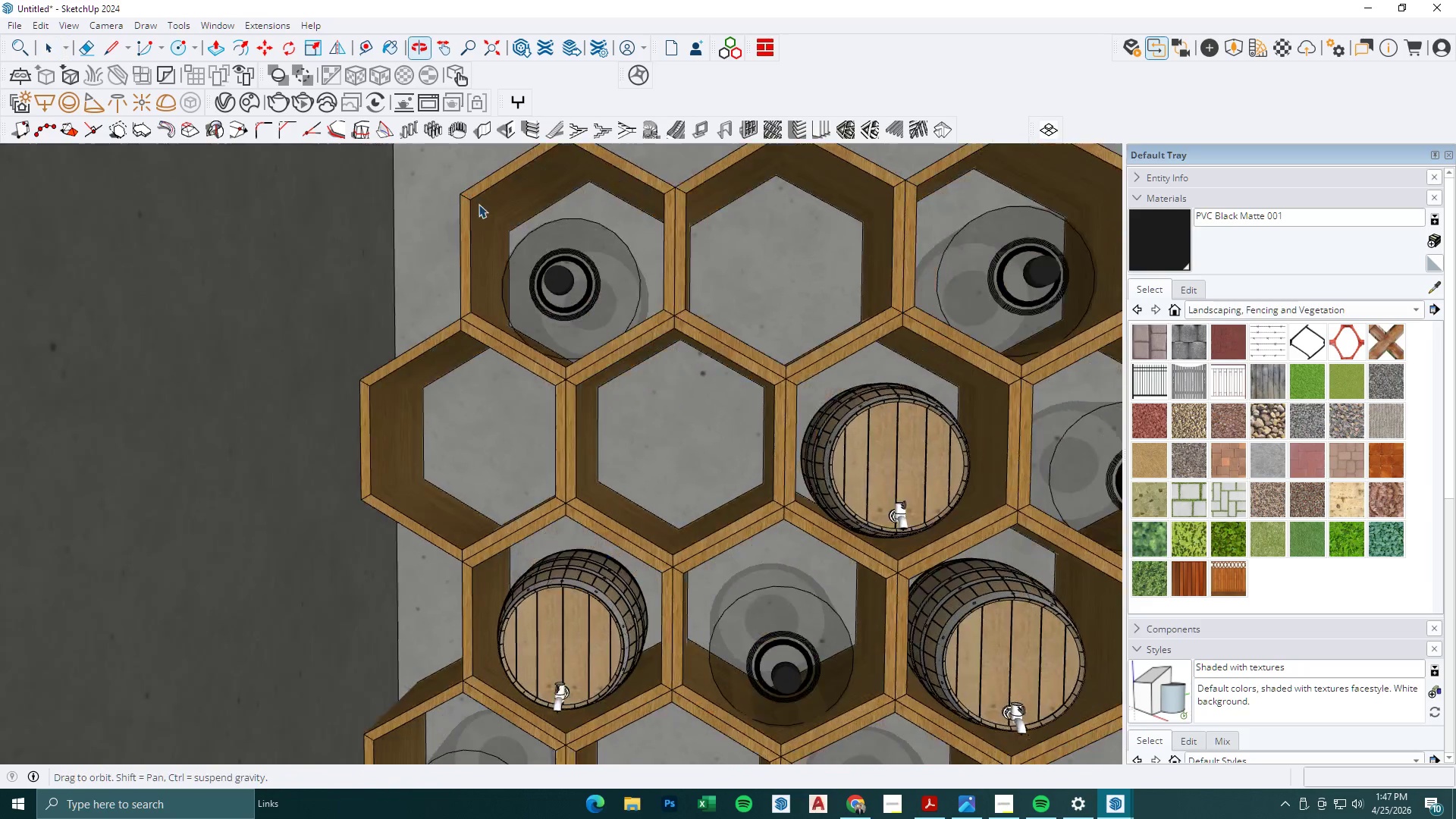 
double_click([605, 590])
 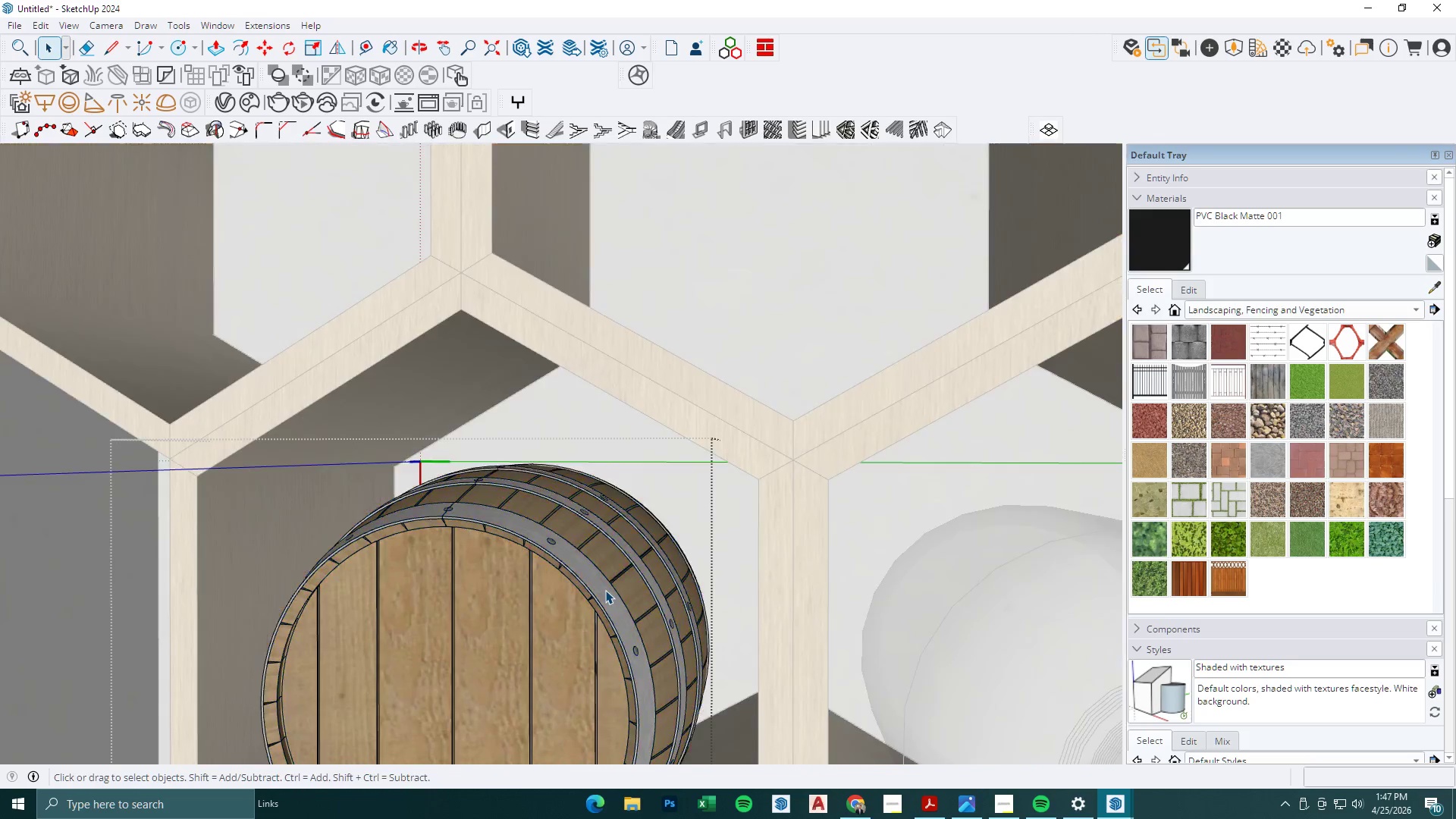 
triple_click([605, 590])
 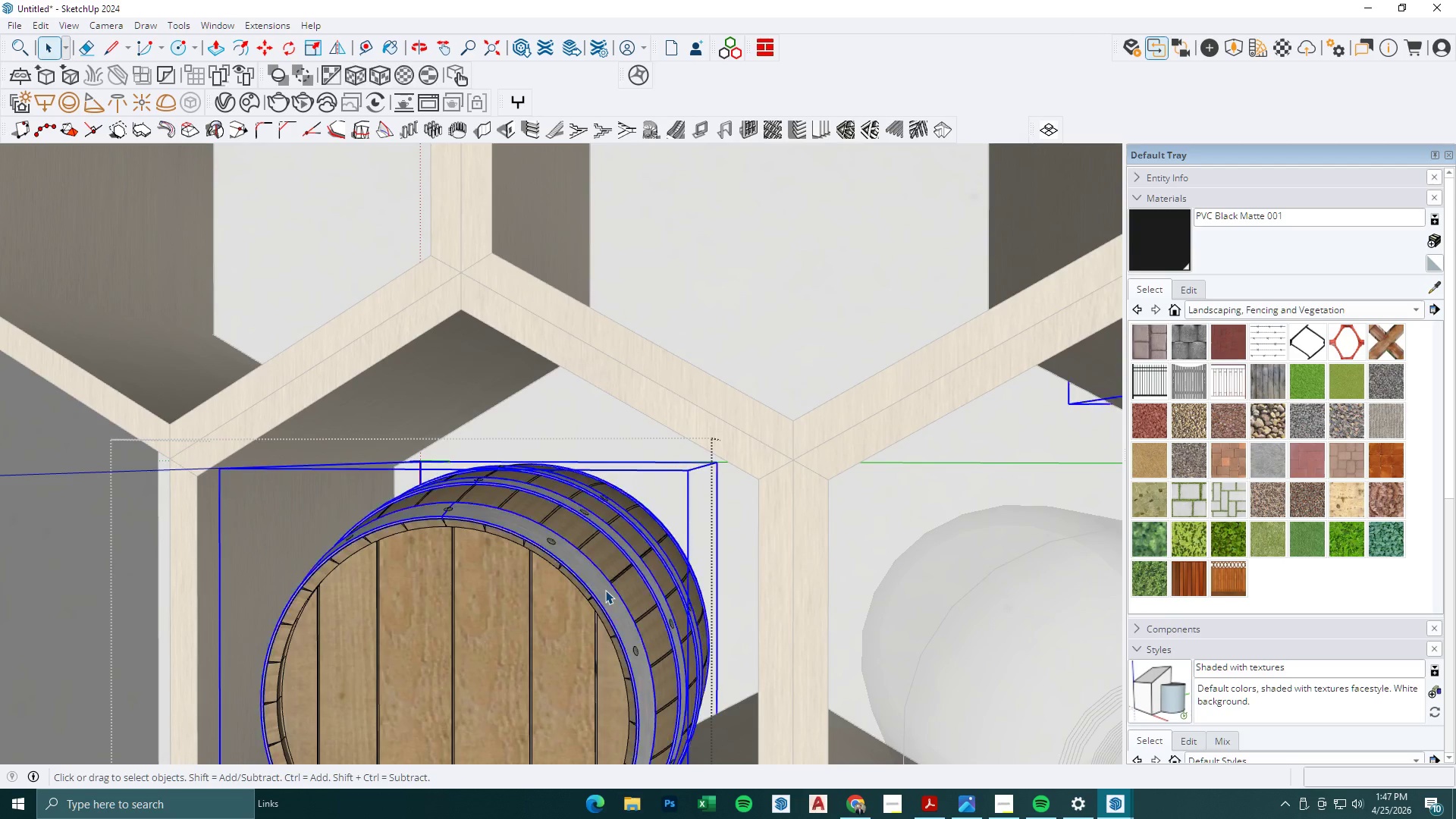 
scroll: coordinate [606, 591], scroll_direction: up, amount: 11.0
 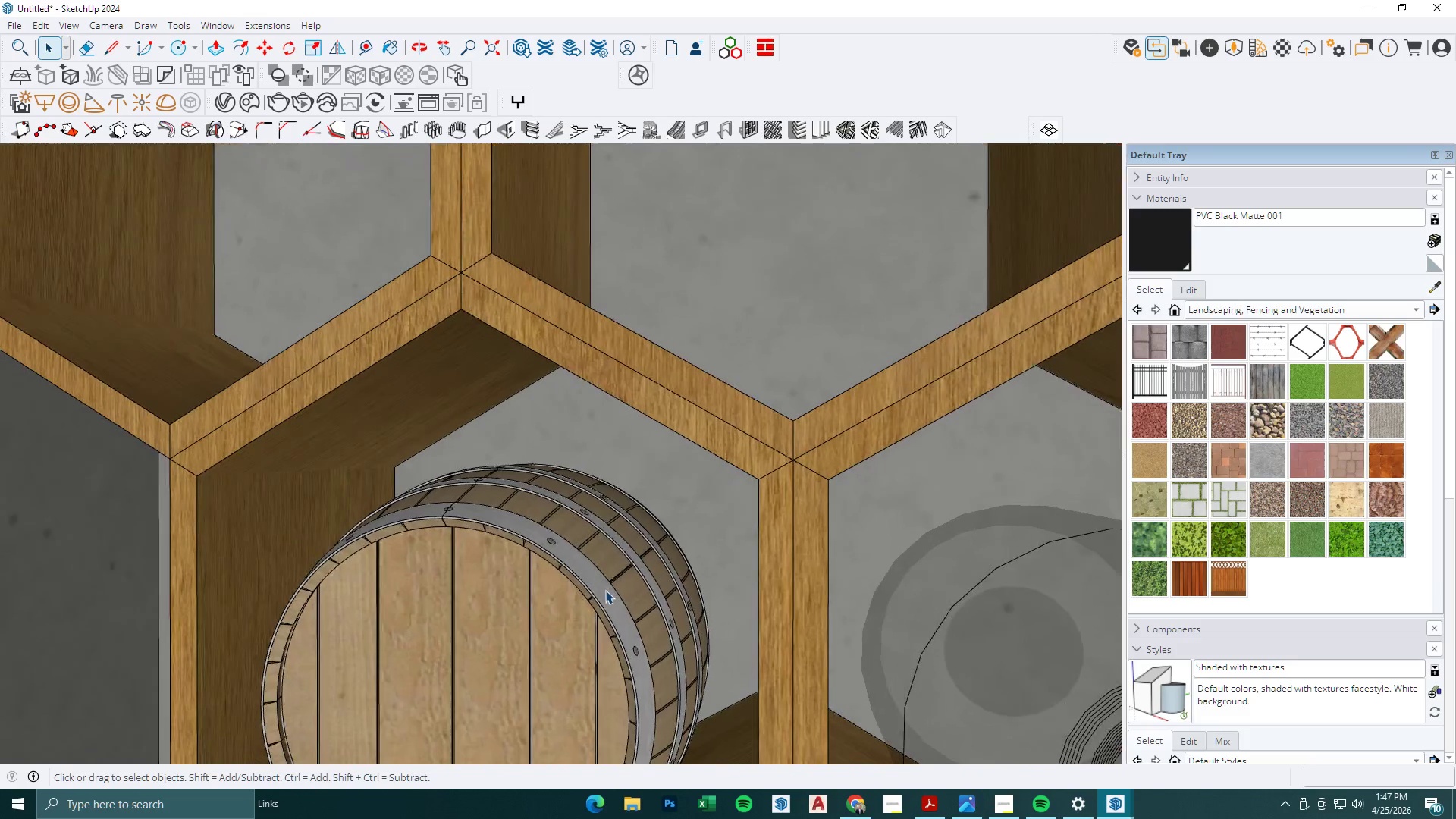 
triple_click([605, 590])
 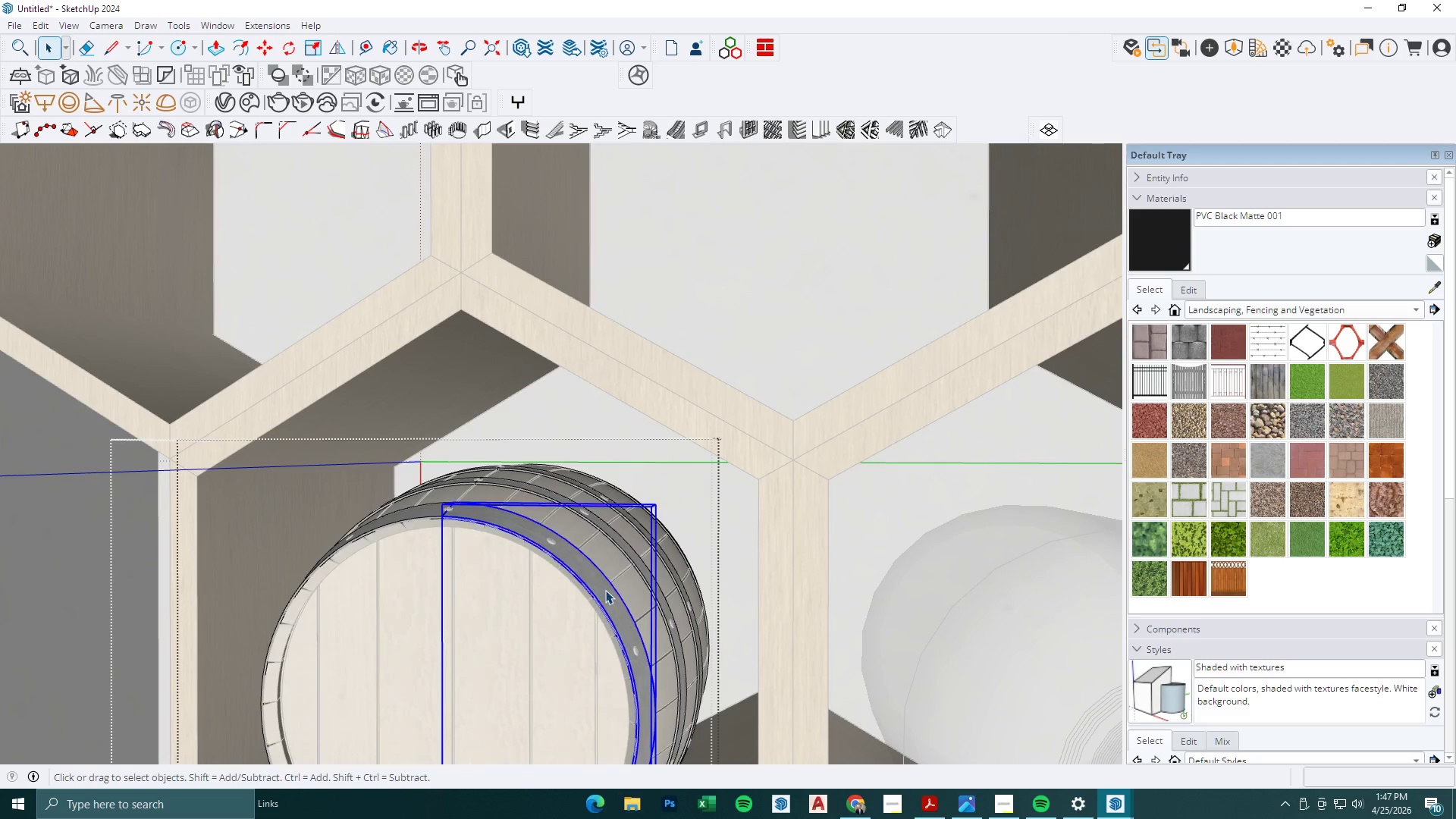 
triple_click([605, 590])
 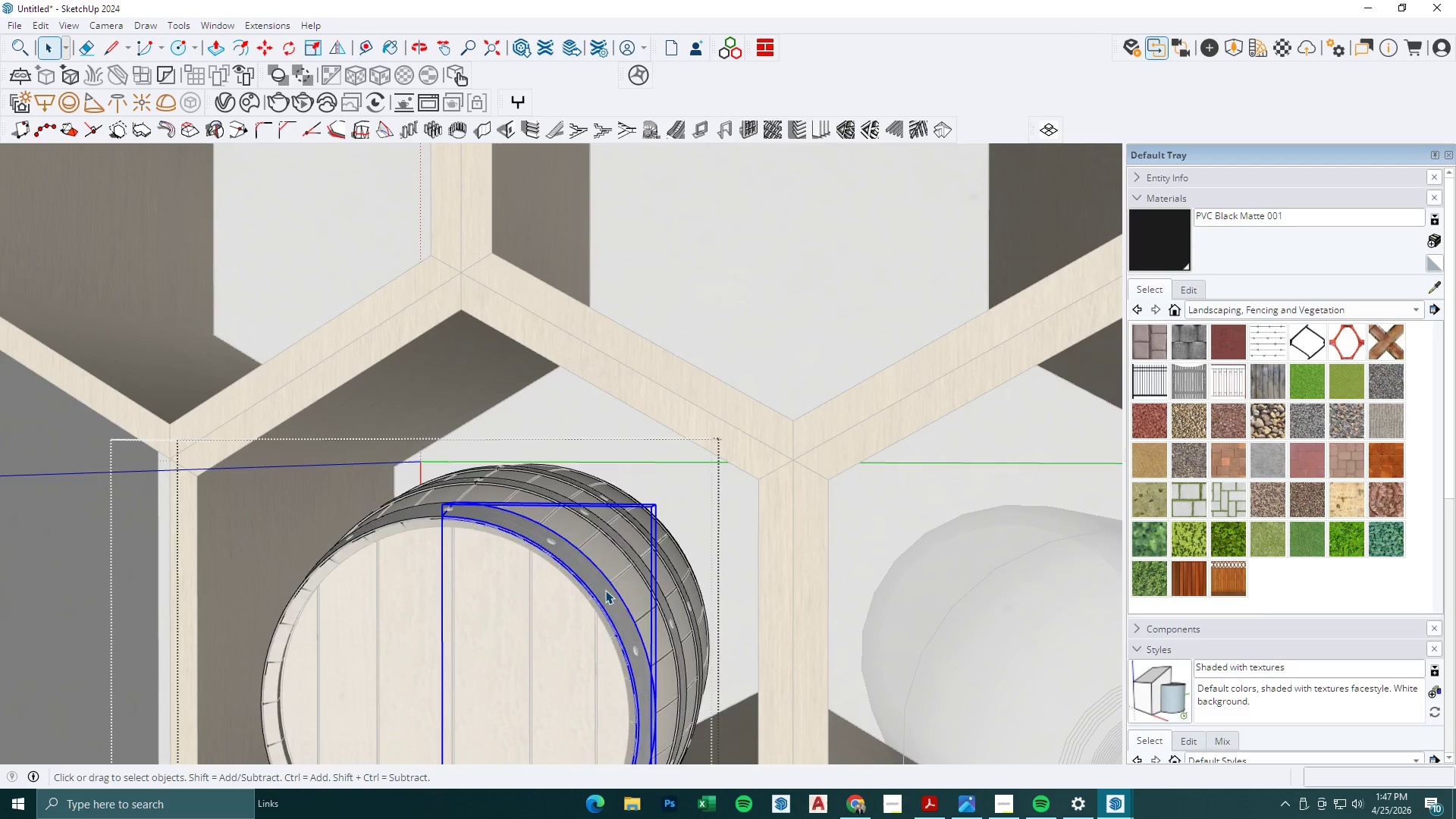 
triple_click([605, 590])
 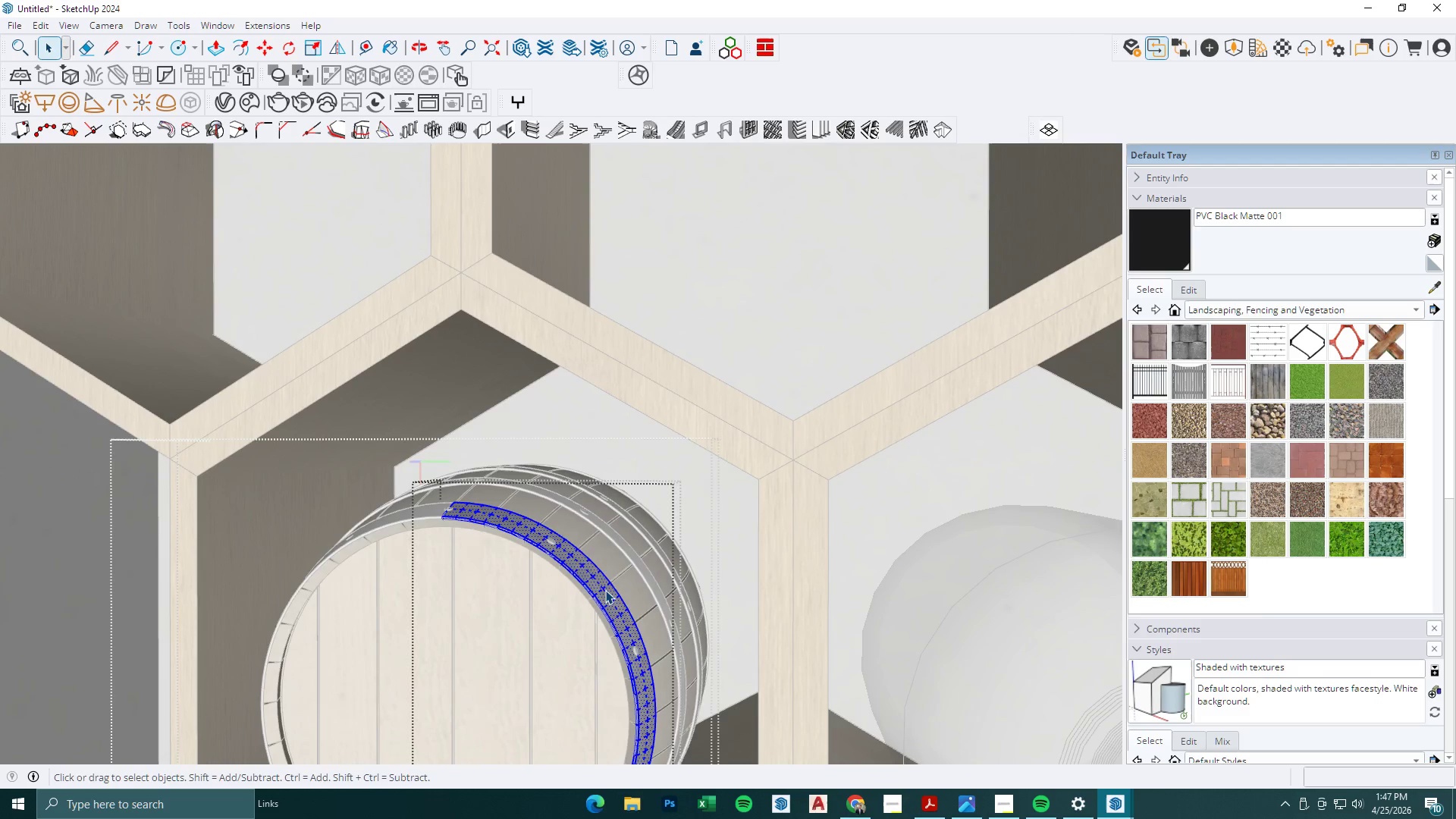 
triple_click([605, 590])
 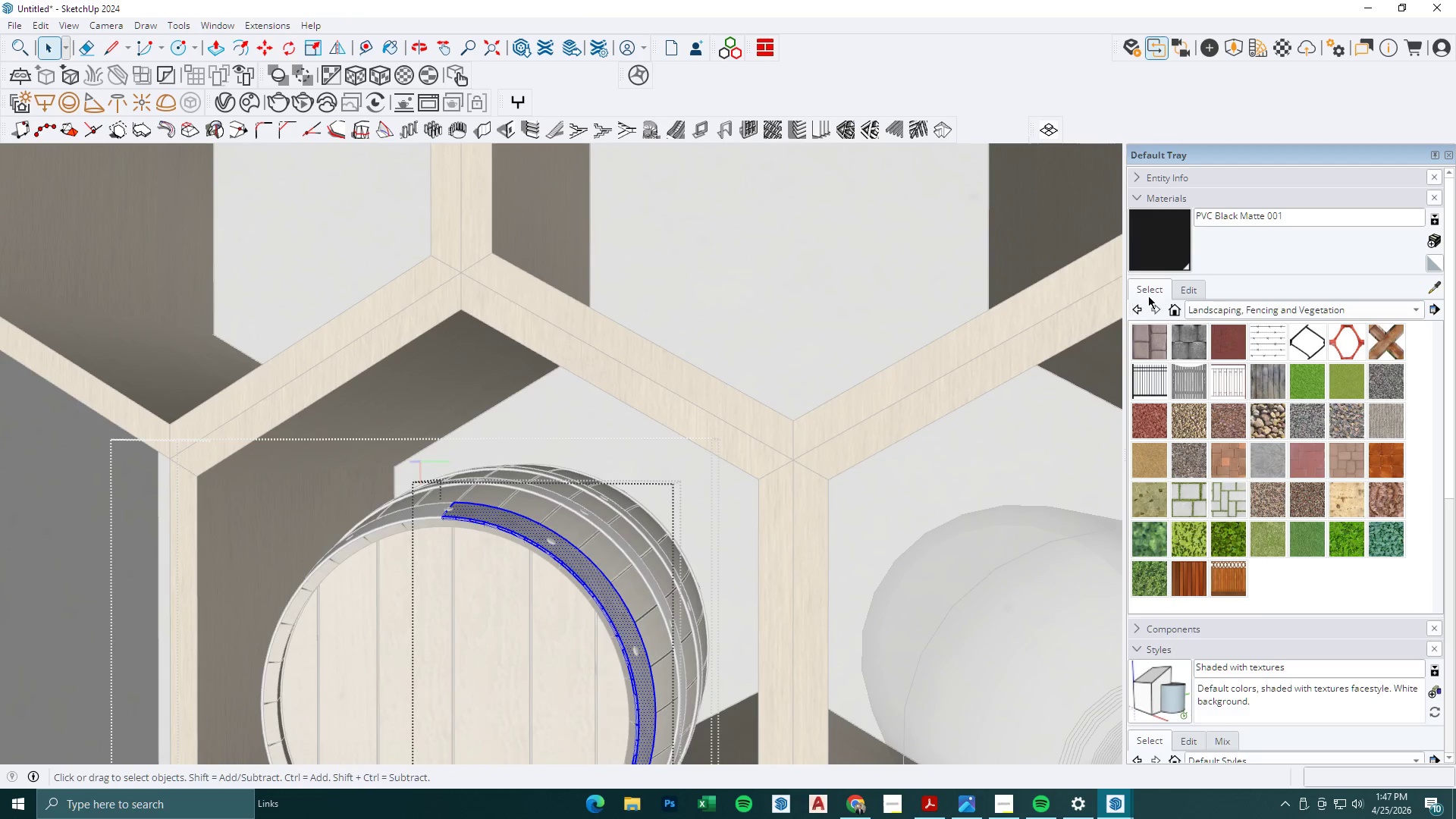 
left_click_drag(start_coordinate=[1166, 242], to_coordinate=[1157, 244])
 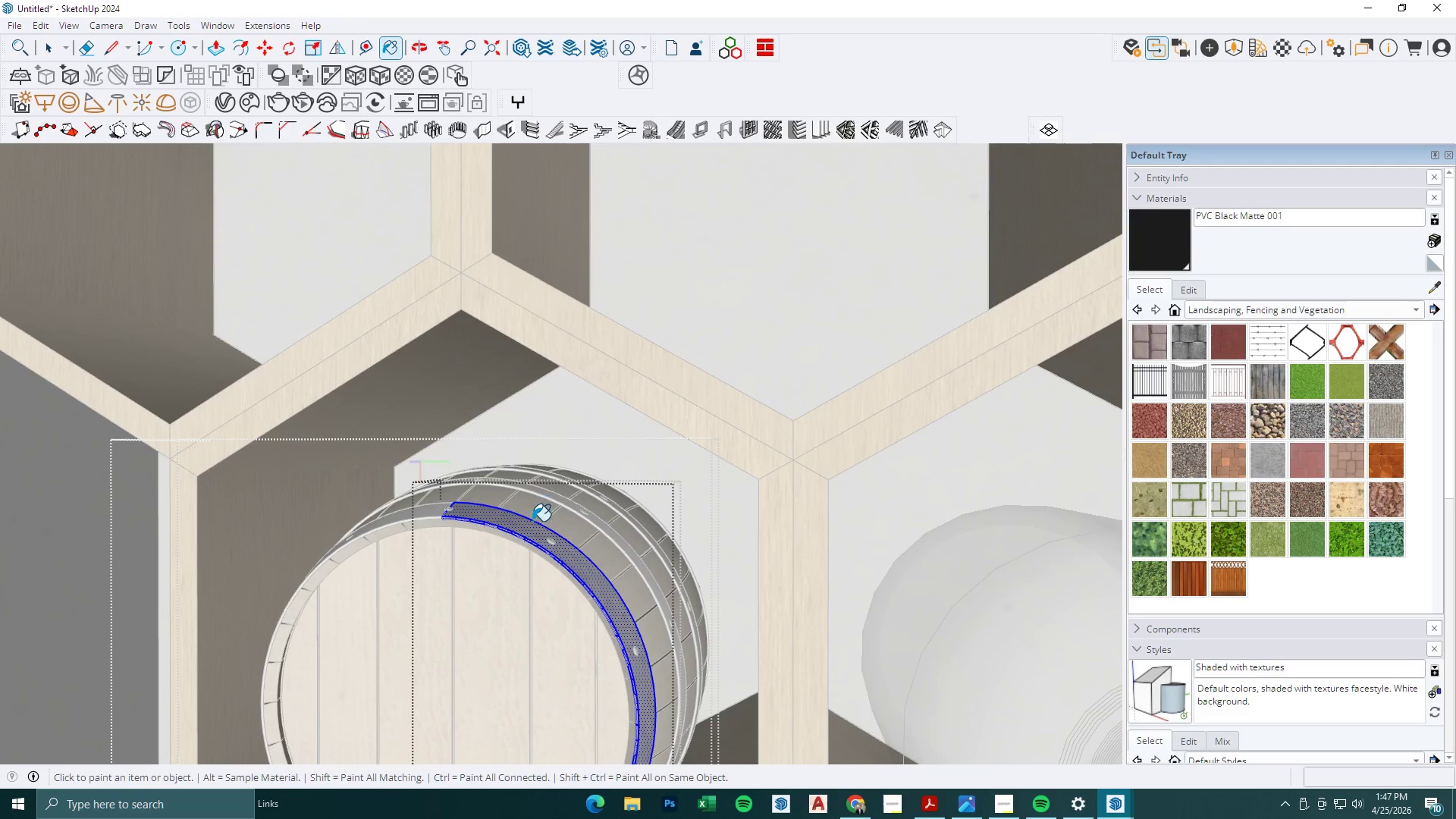 
double_click([537, 531])
 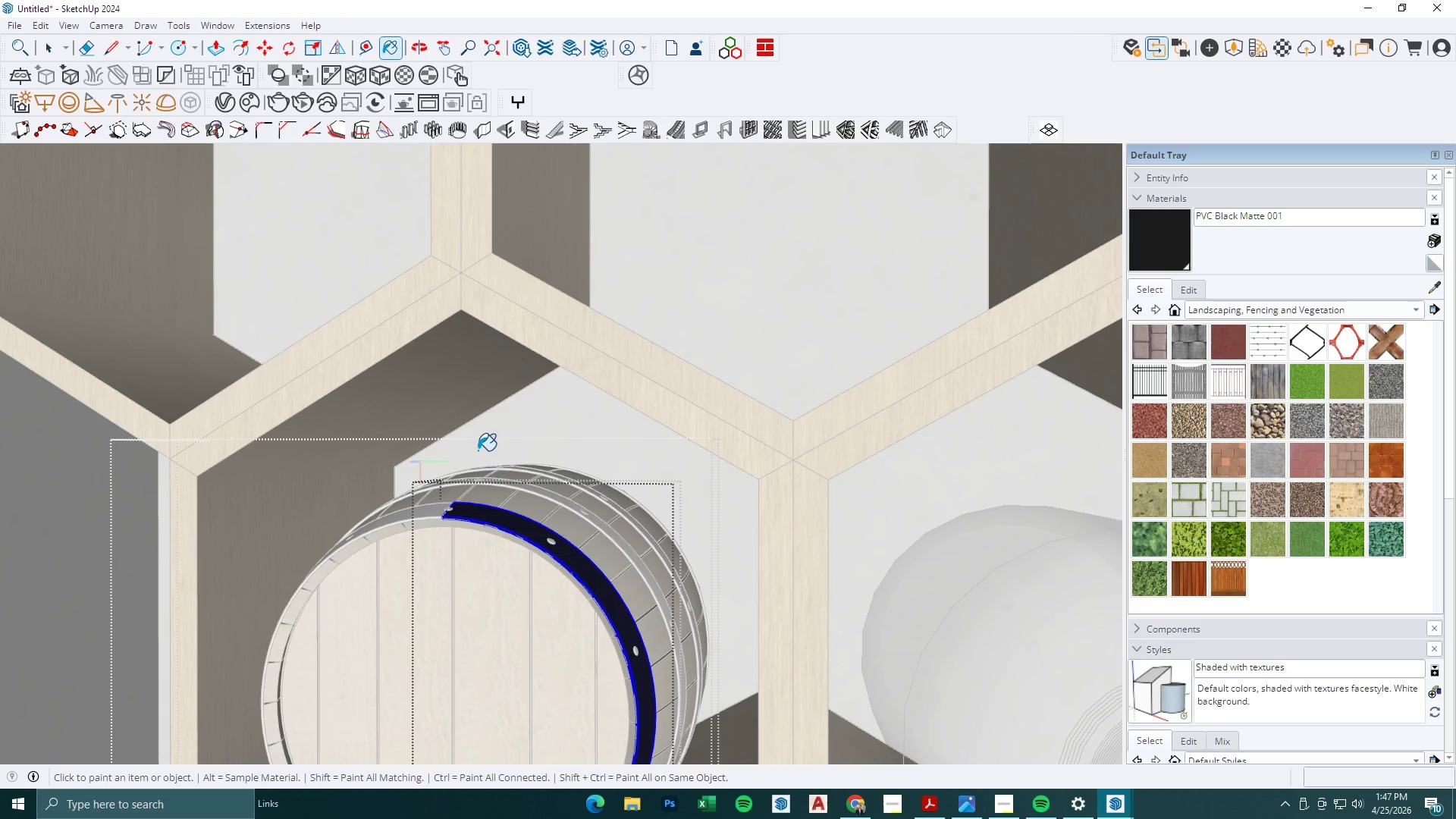 
key(Space)
 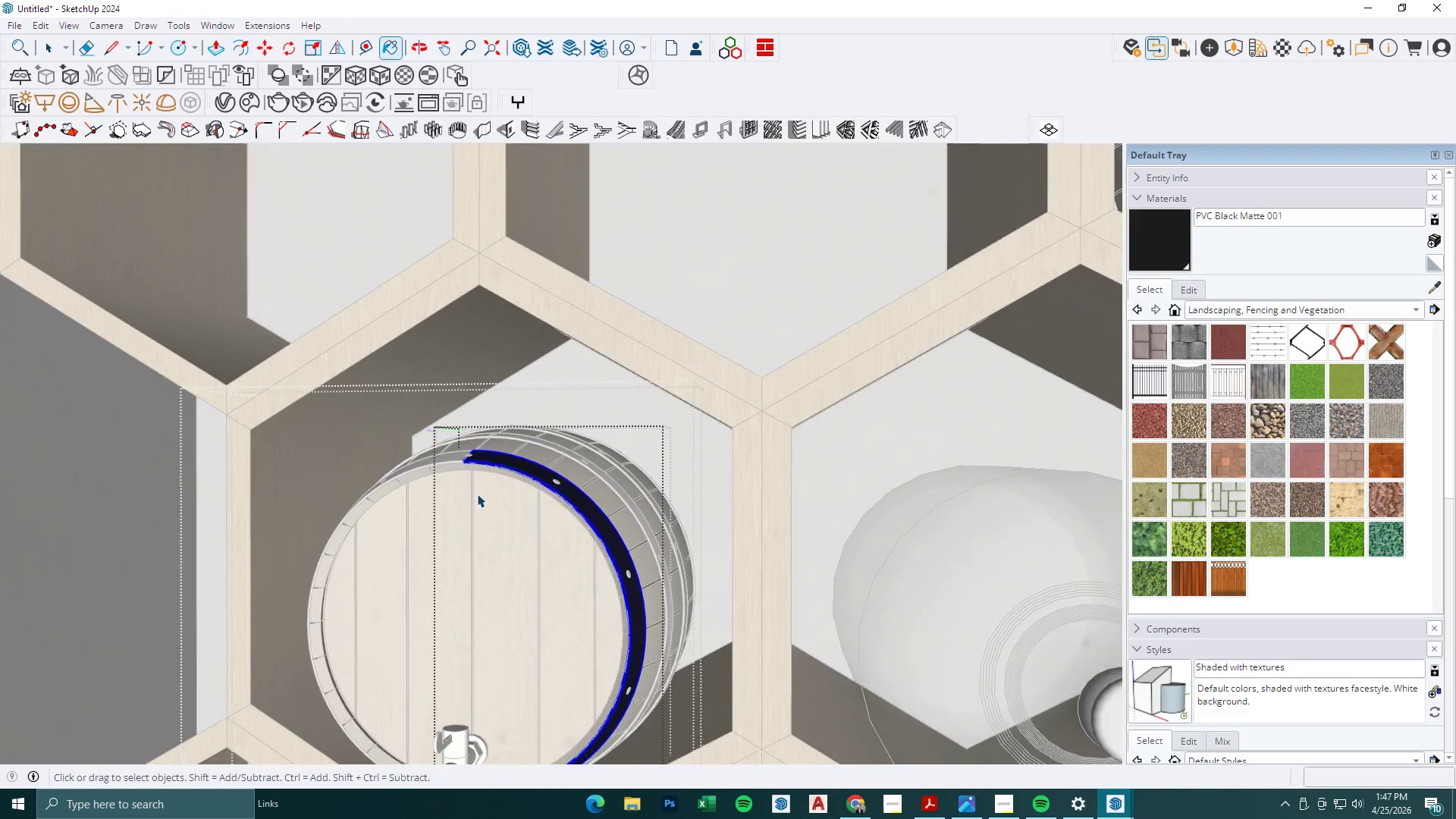 
key(Escape)
 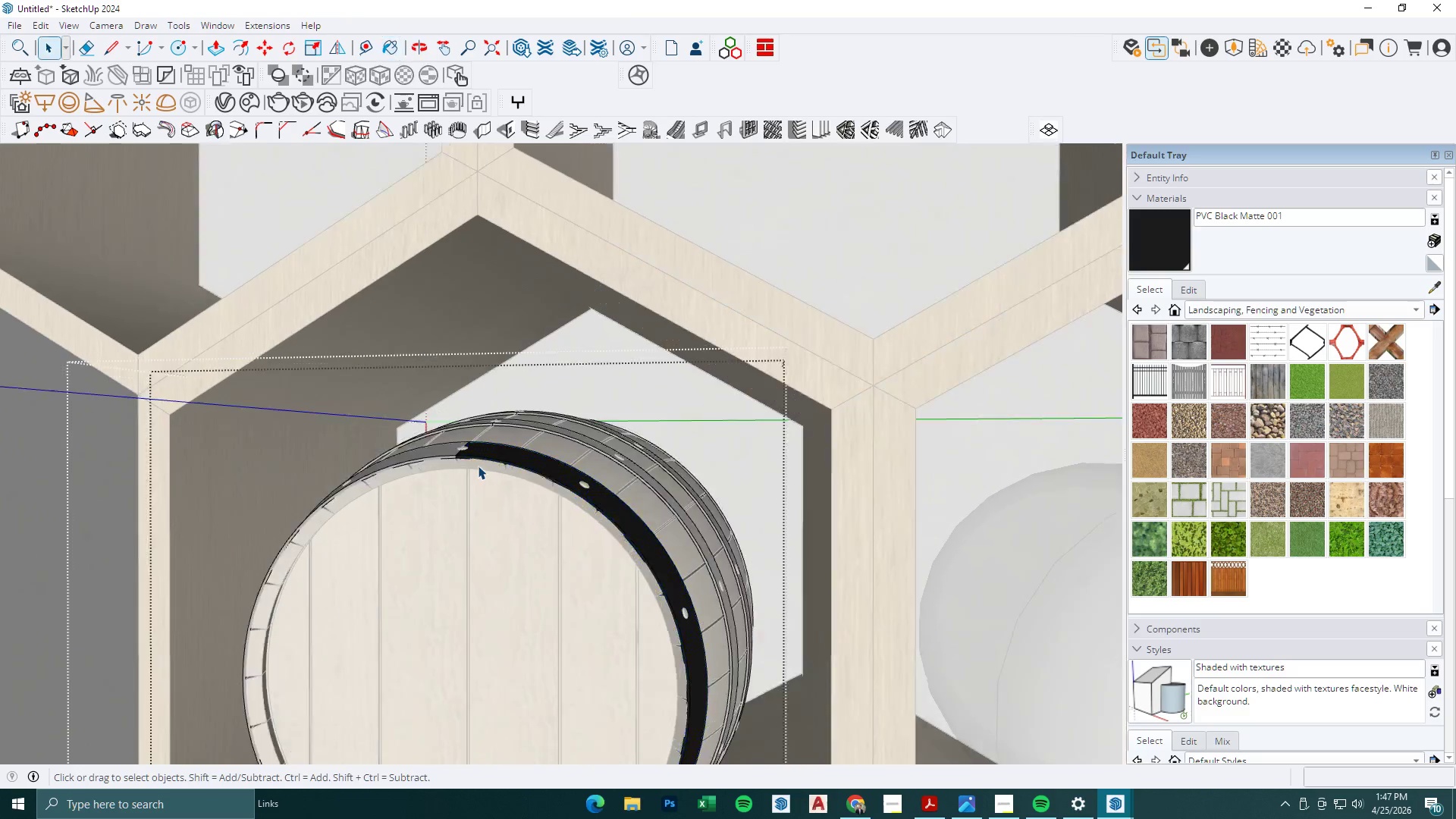 
key(Escape)
 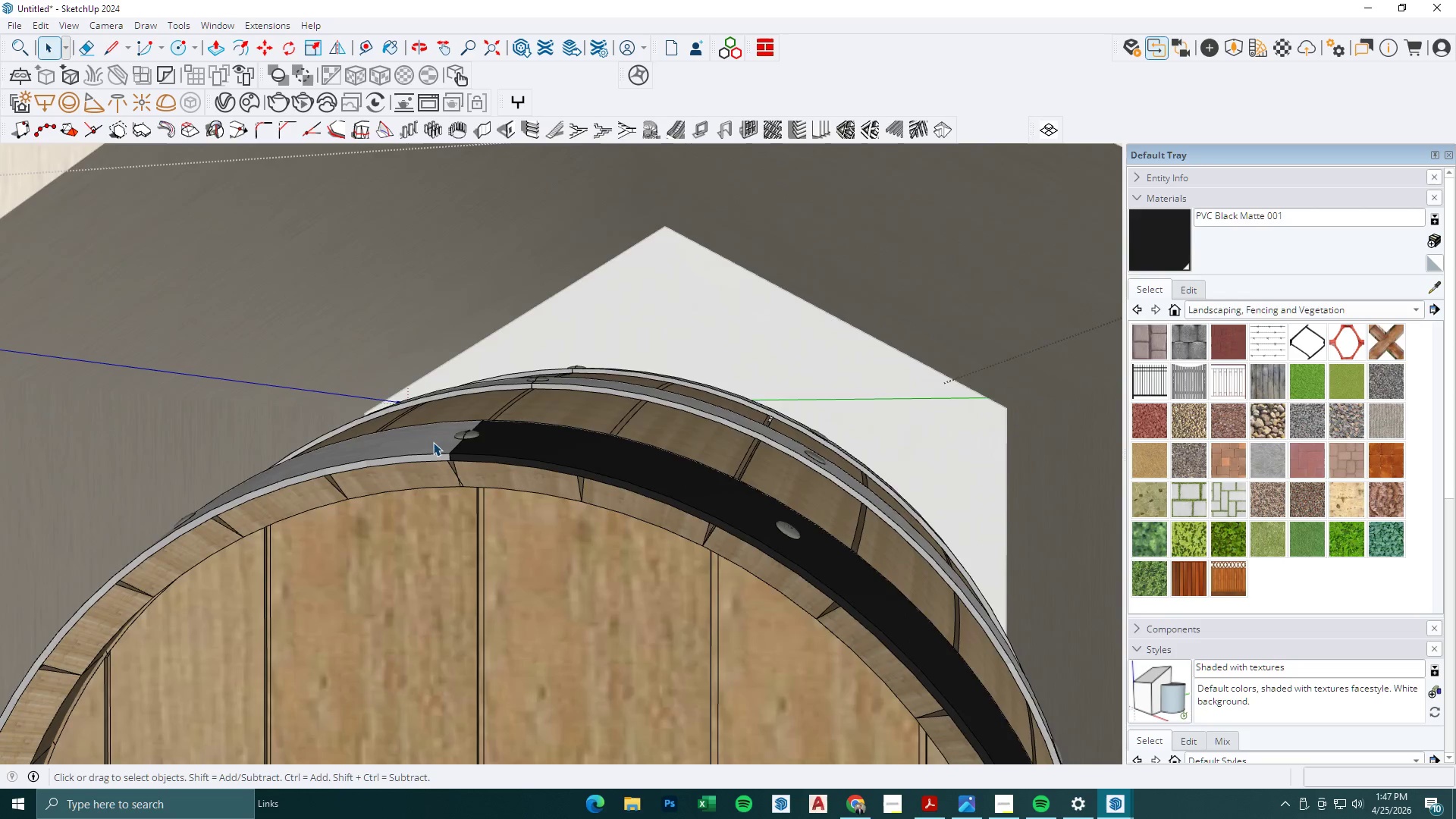 
double_click([433, 442])
 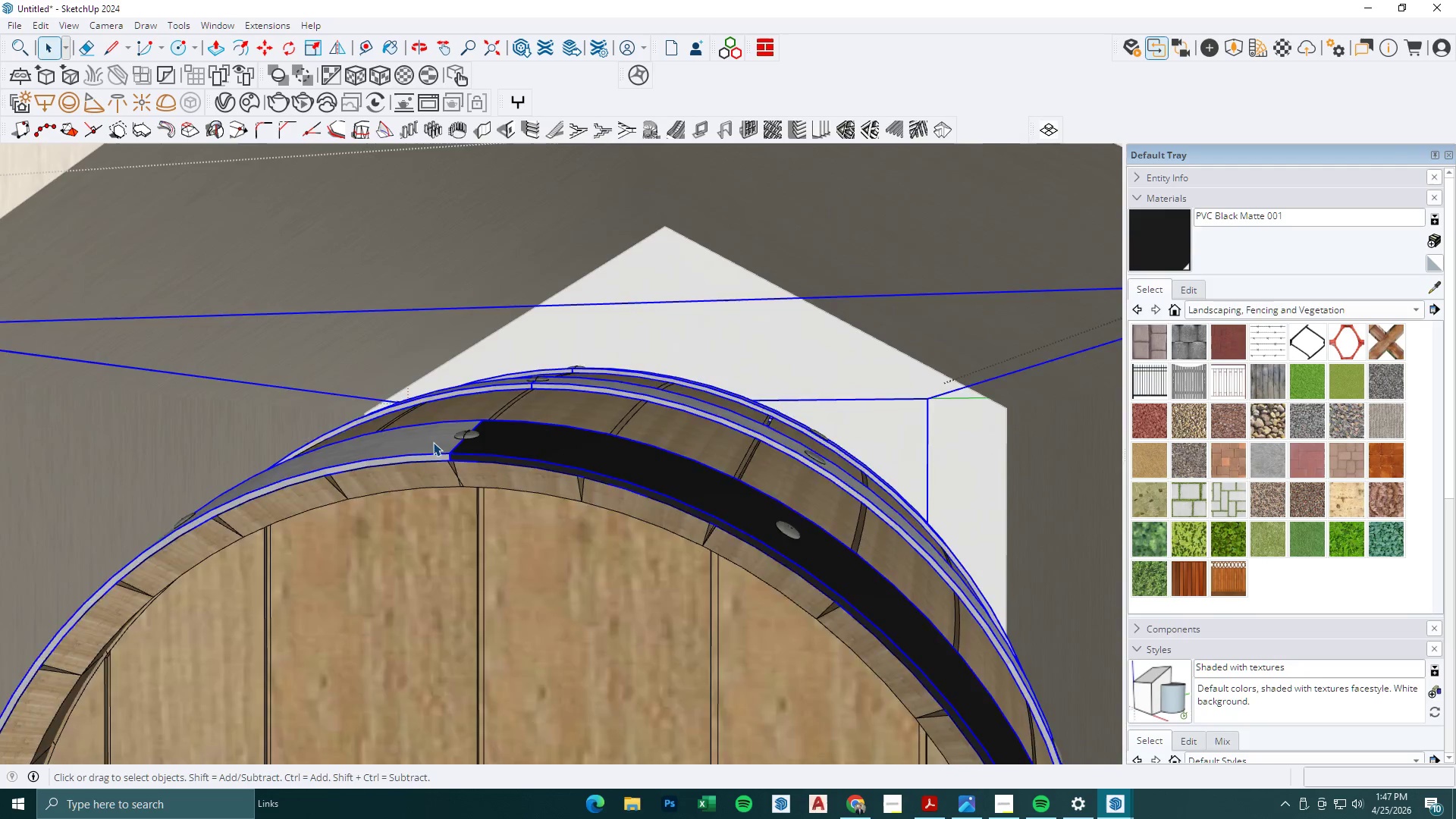 
triple_click([433, 442])
 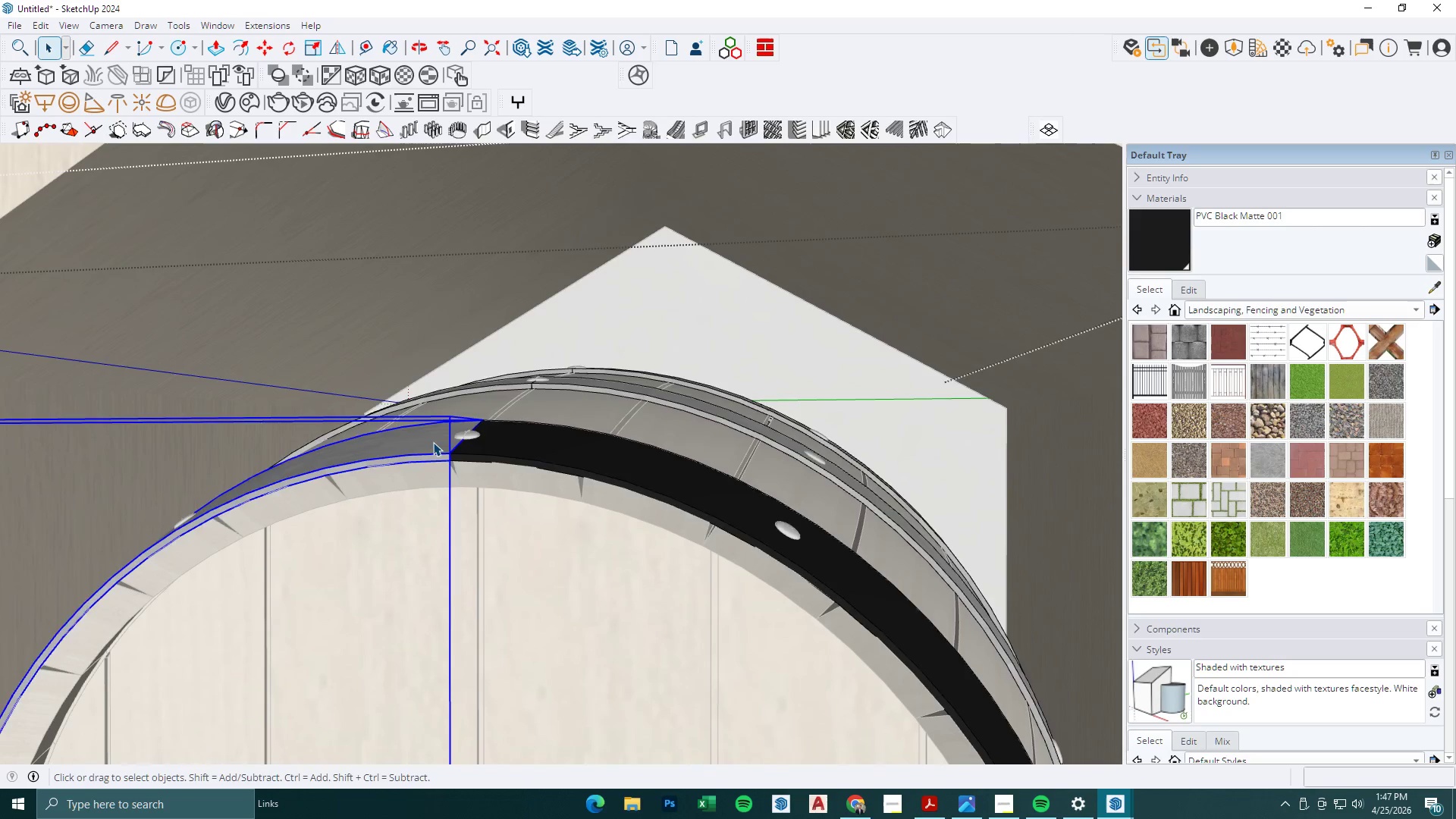 
scroll: coordinate [434, 443], scroll_direction: up, amount: 13.0
 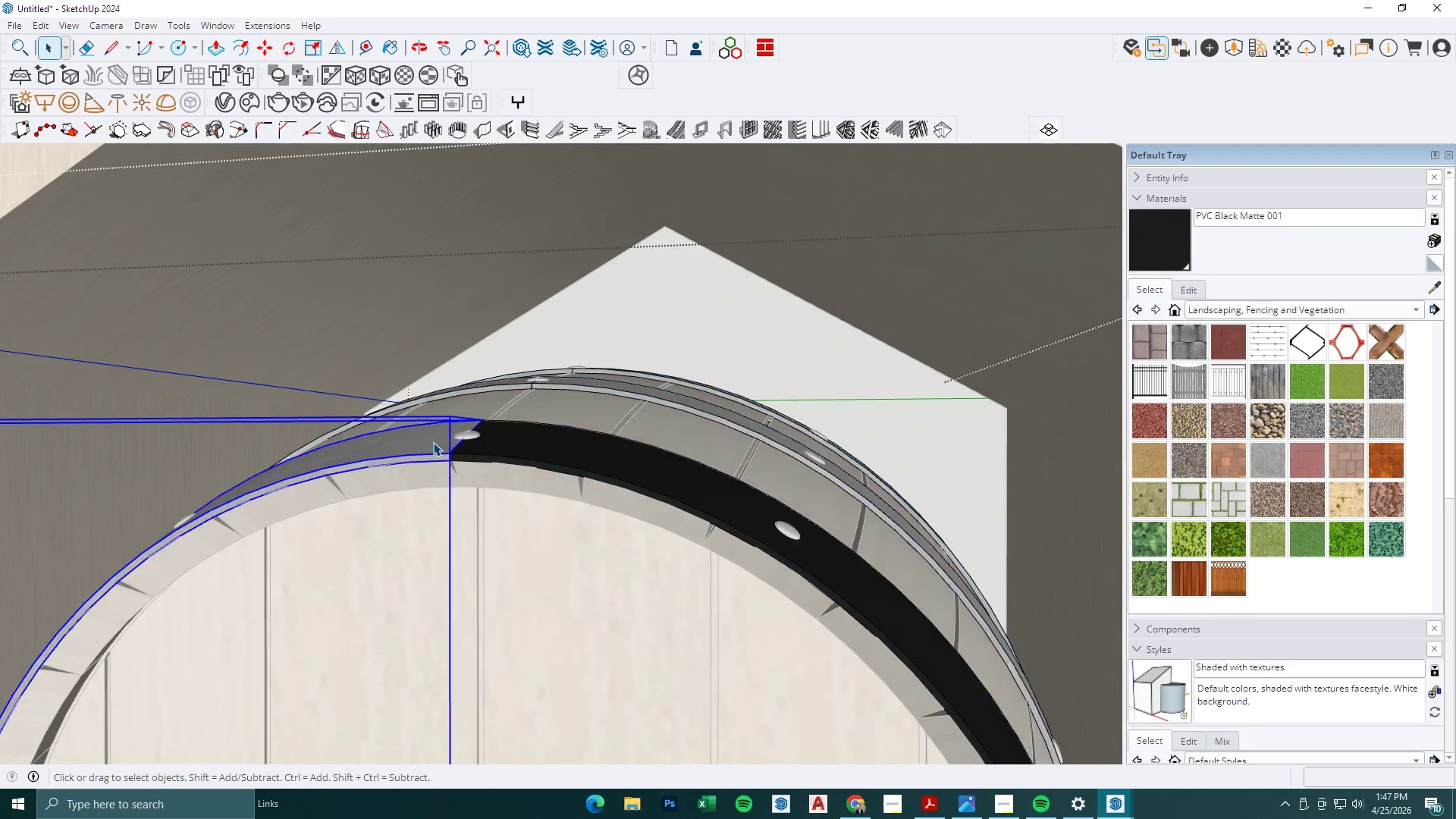 
triple_click([433, 442])
 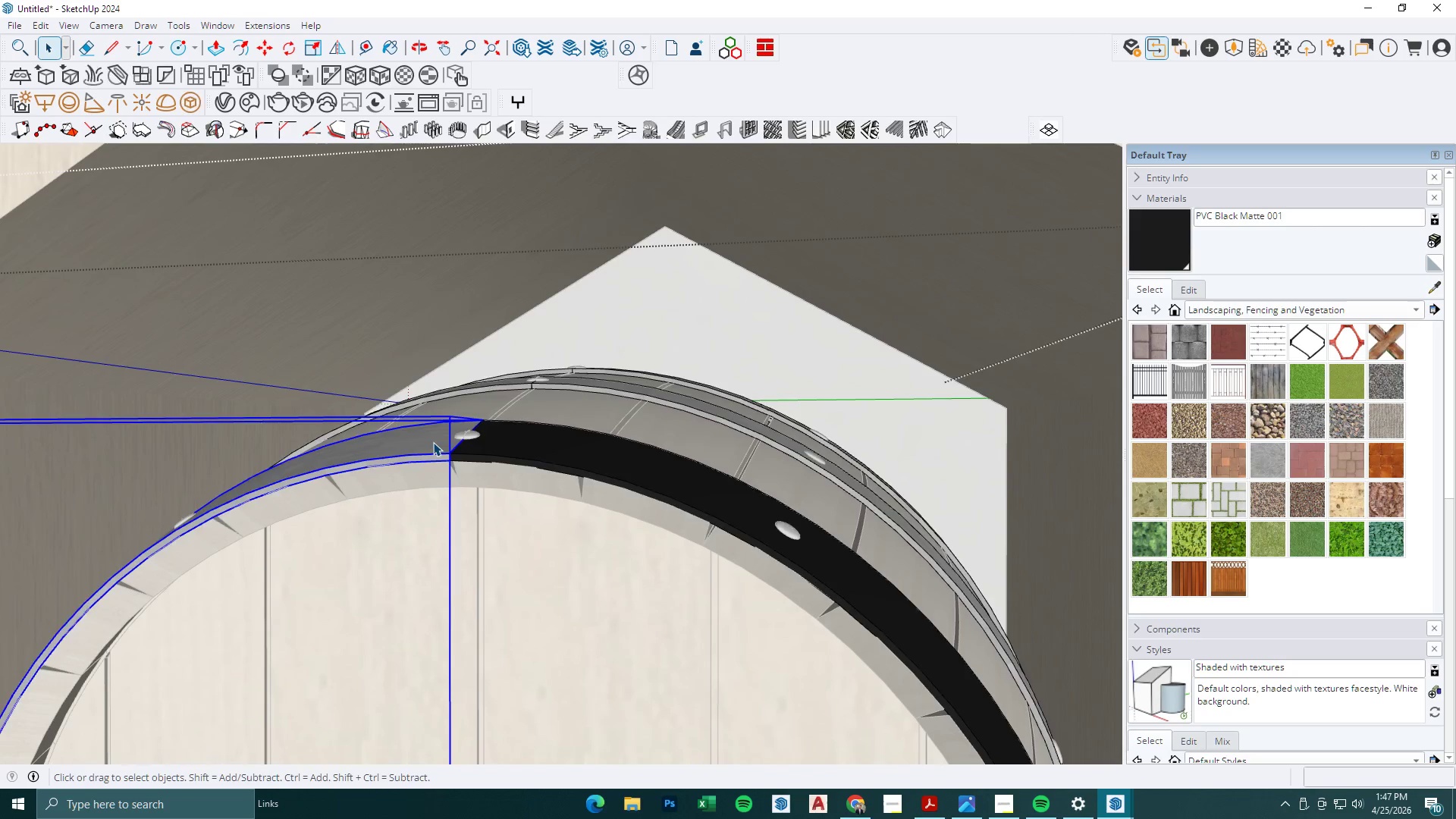 
triple_click([433, 442])
 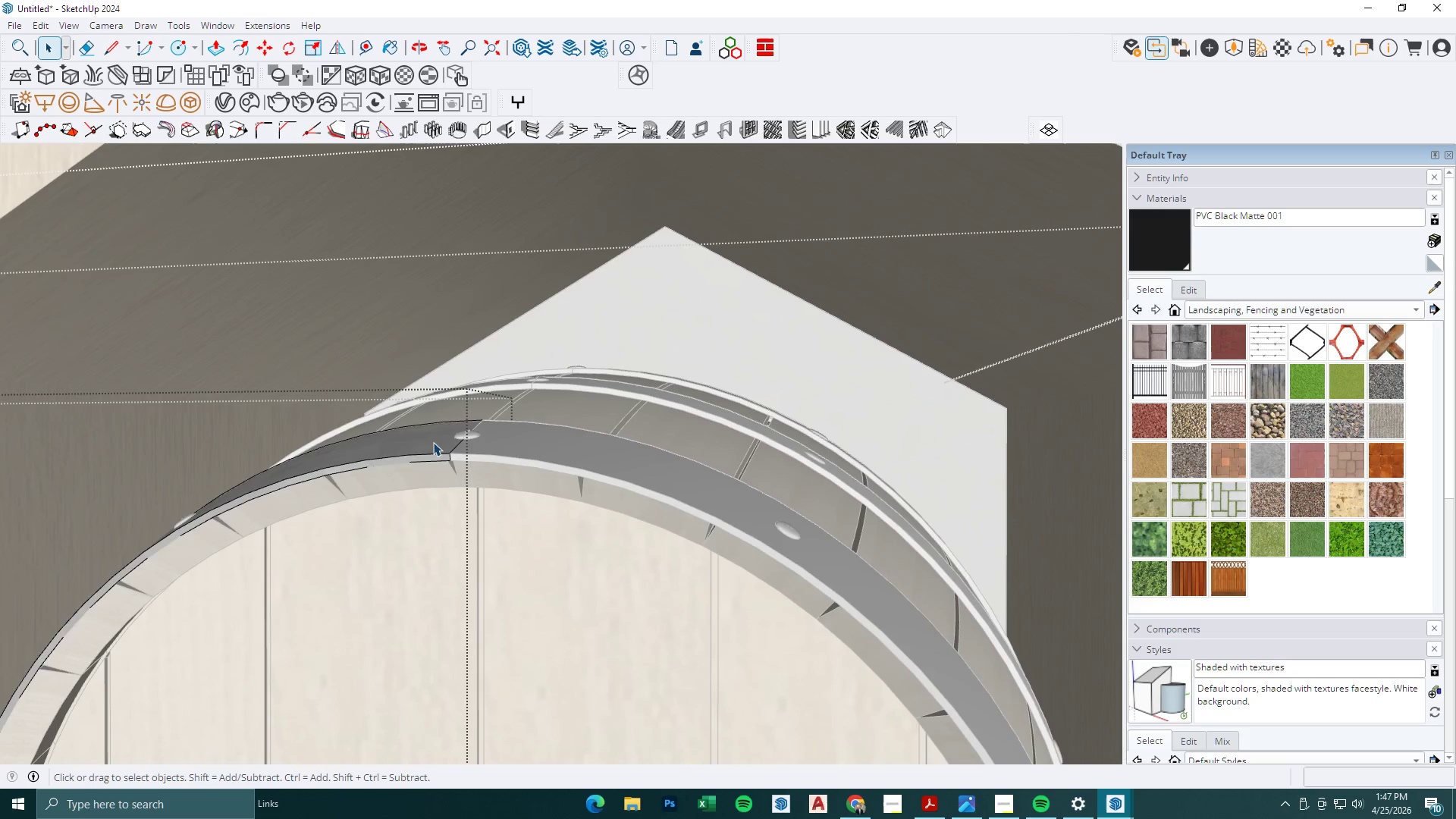 
triple_click([433, 442])
 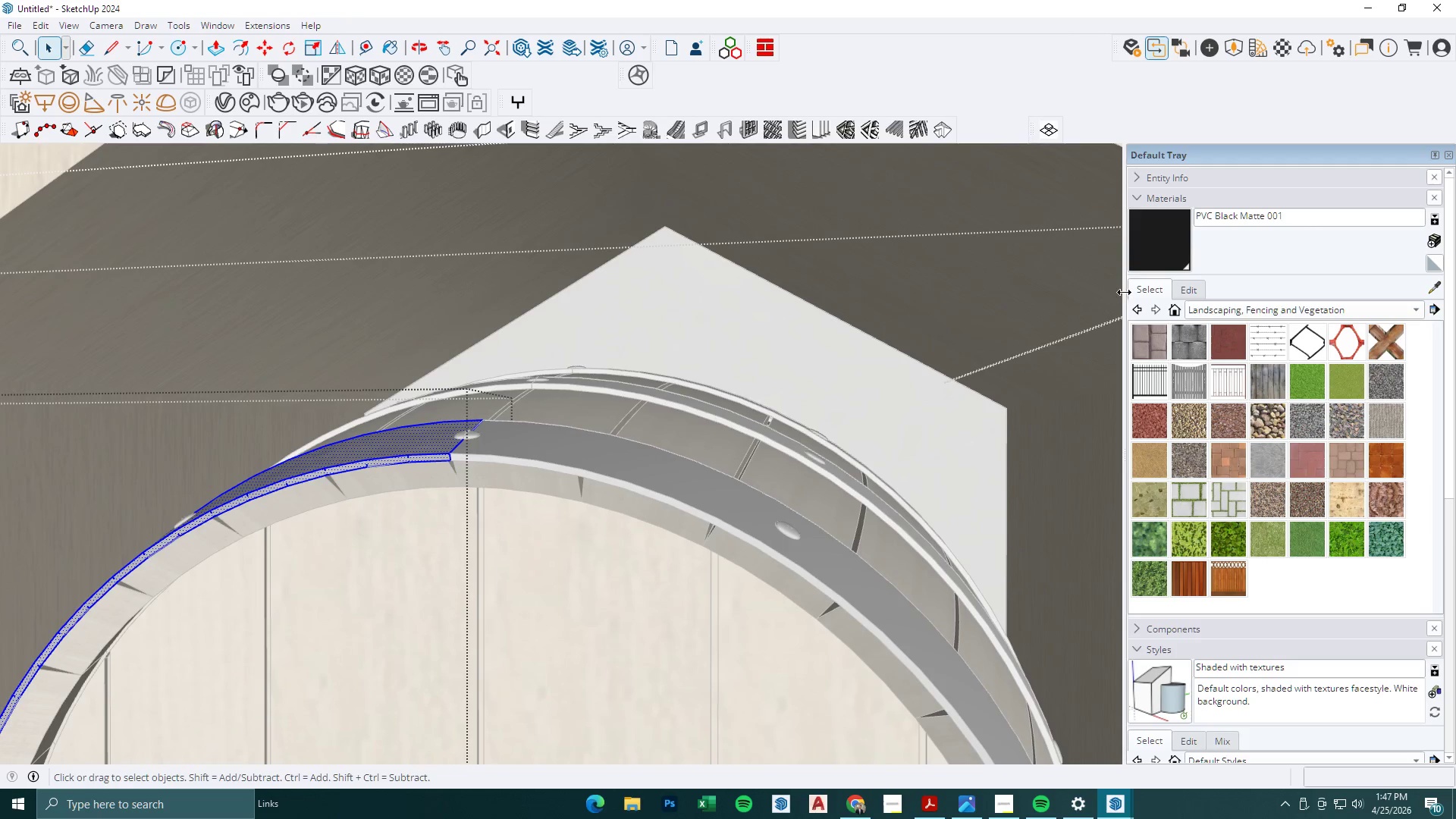 
left_click_drag(start_coordinate=[1164, 253], to_coordinate=[1146, 257])
 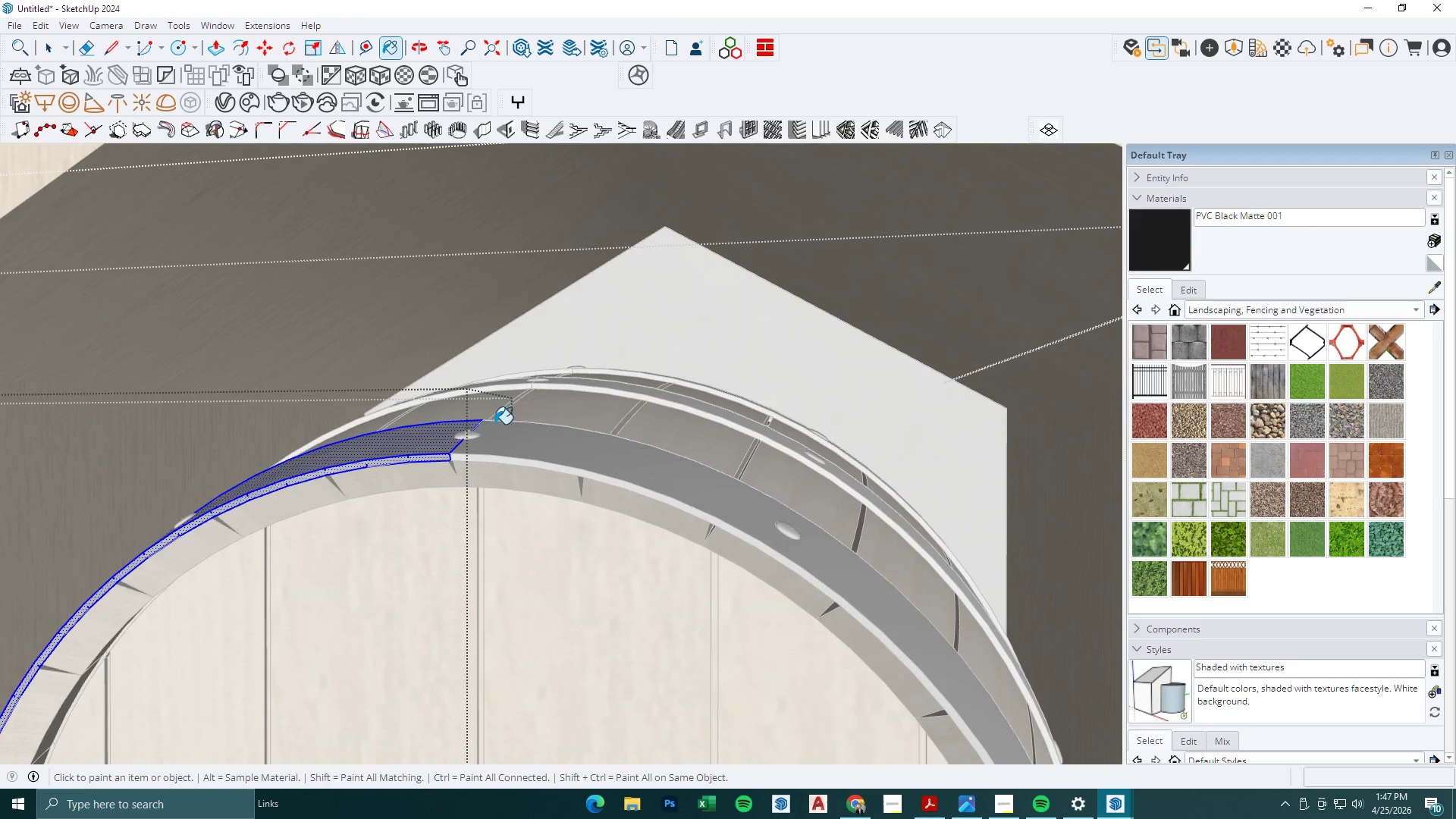 
double_click([438, 429])
 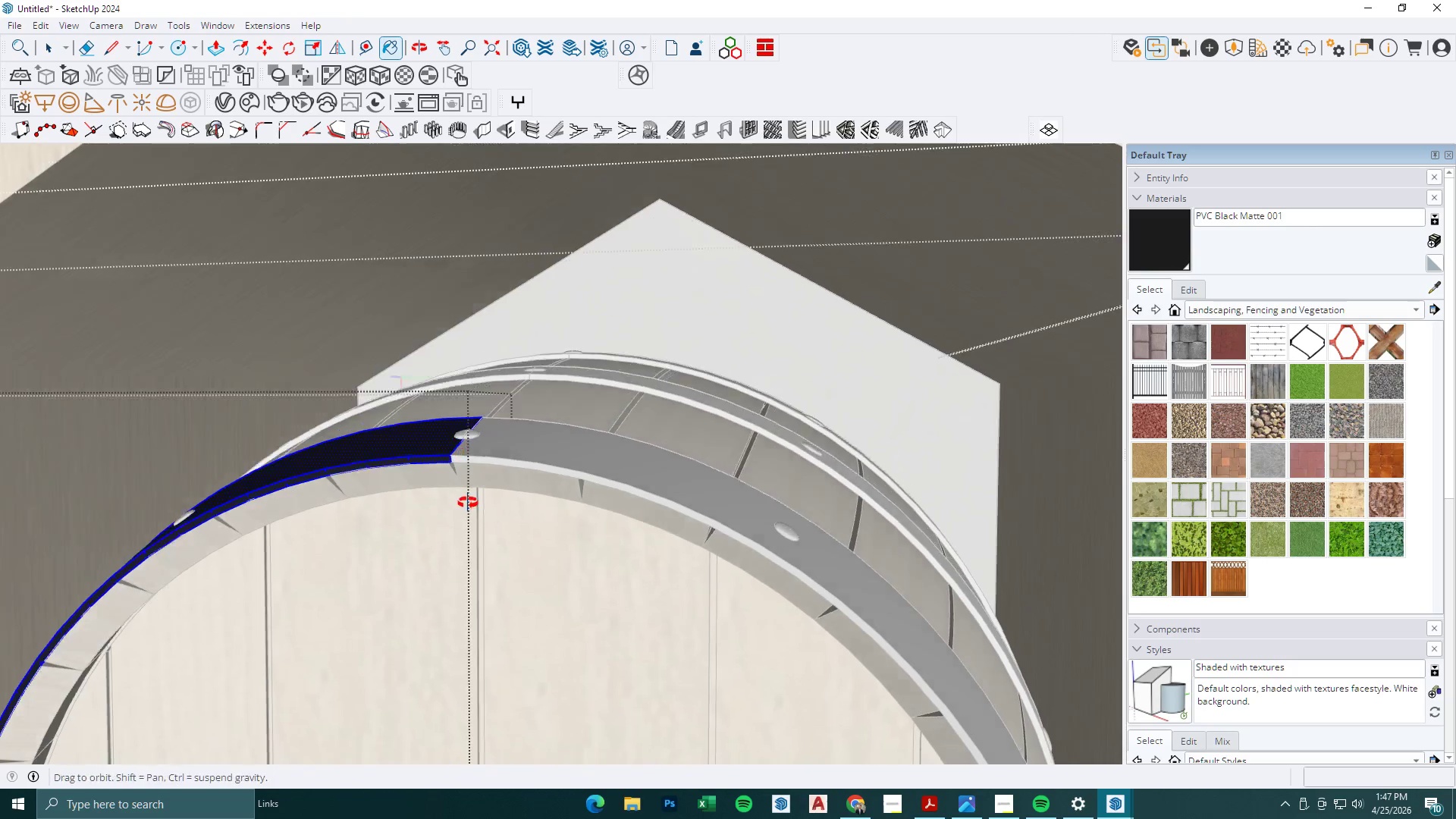 
key(Space)
 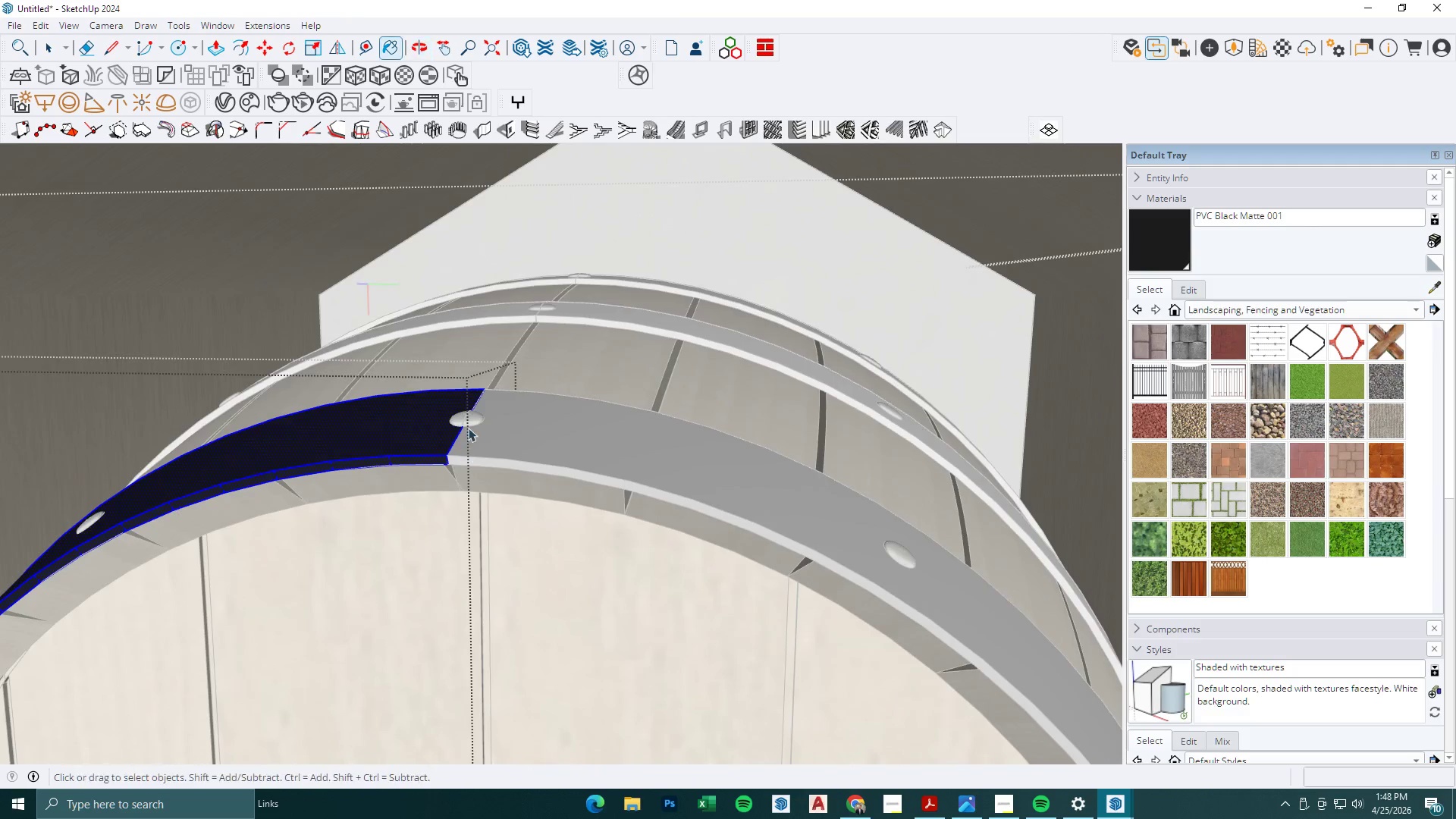 
key(Escape)
 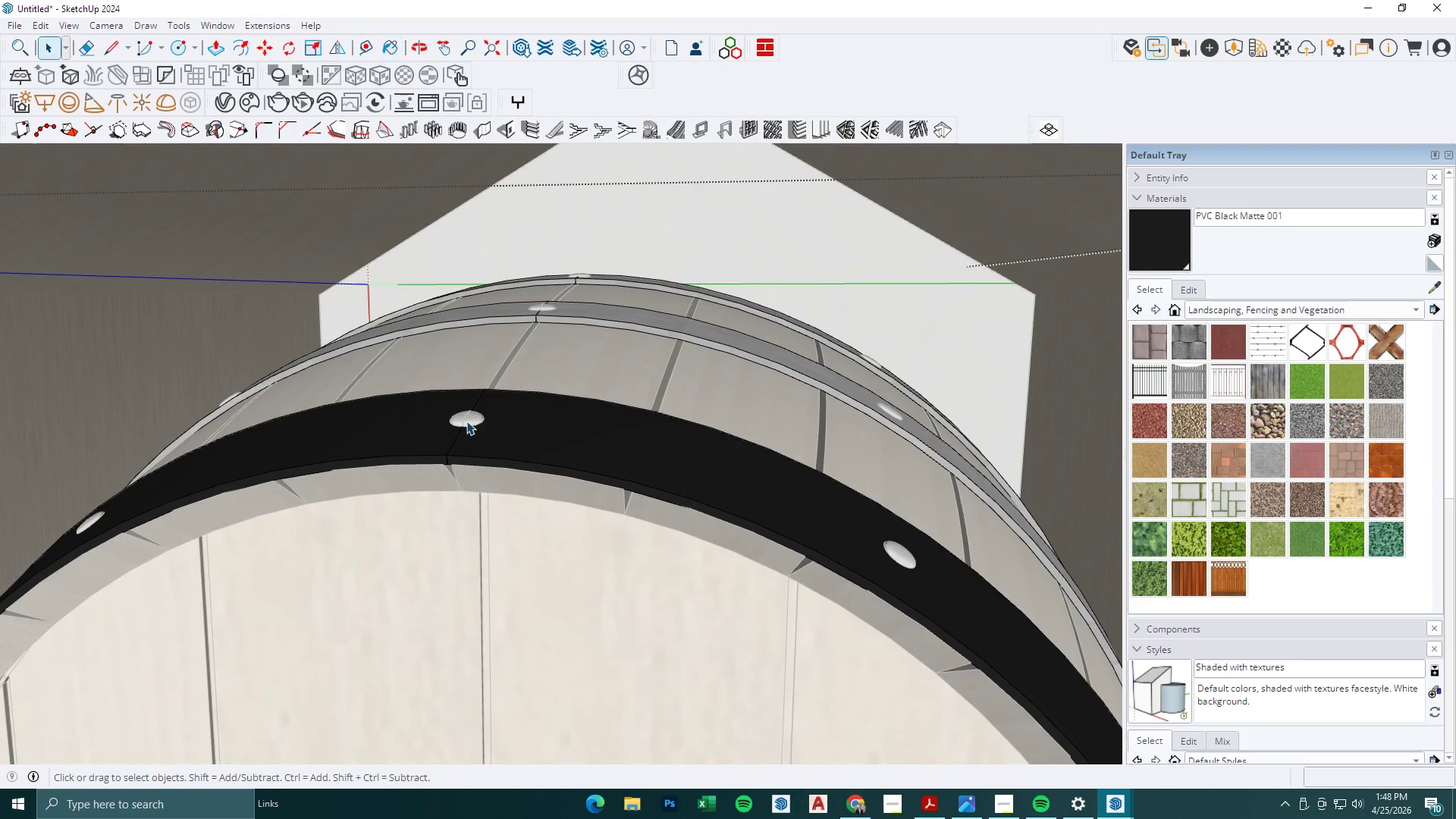 
left_click([466, 419])
 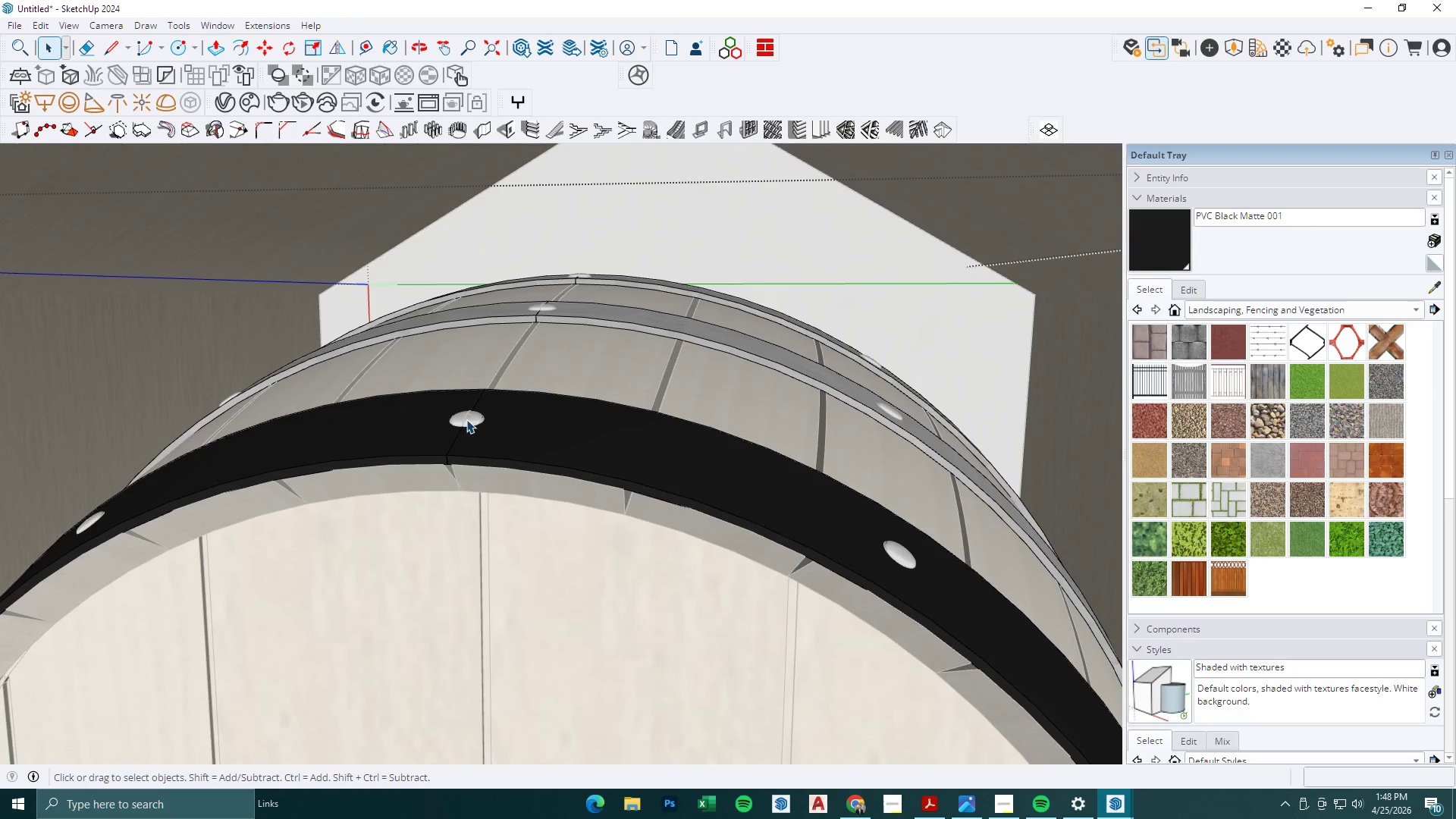 
scroll: coordinate [466, 470], scroll_direction: up, amount: 3.0
 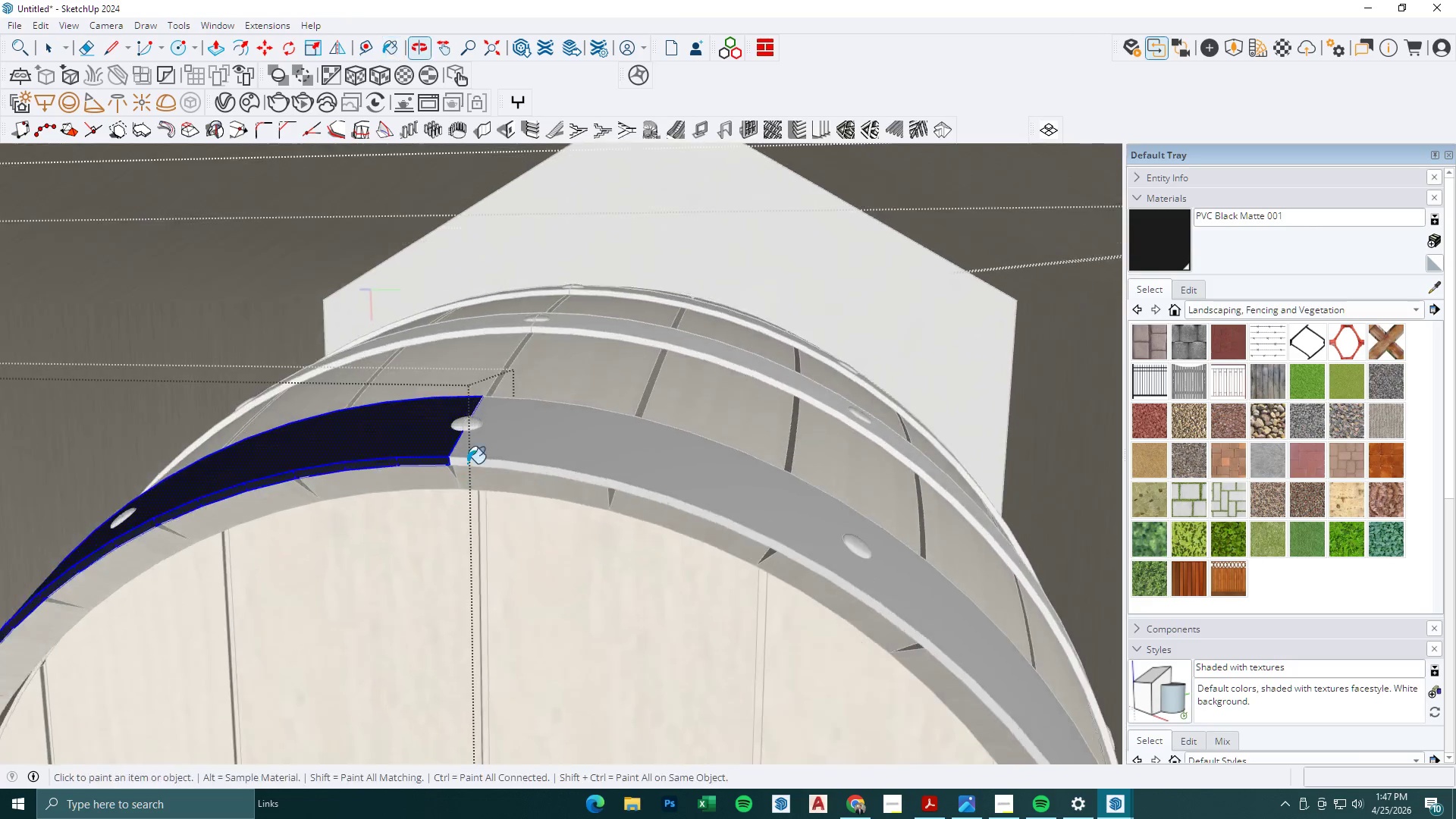 
double_click([466, 419])
 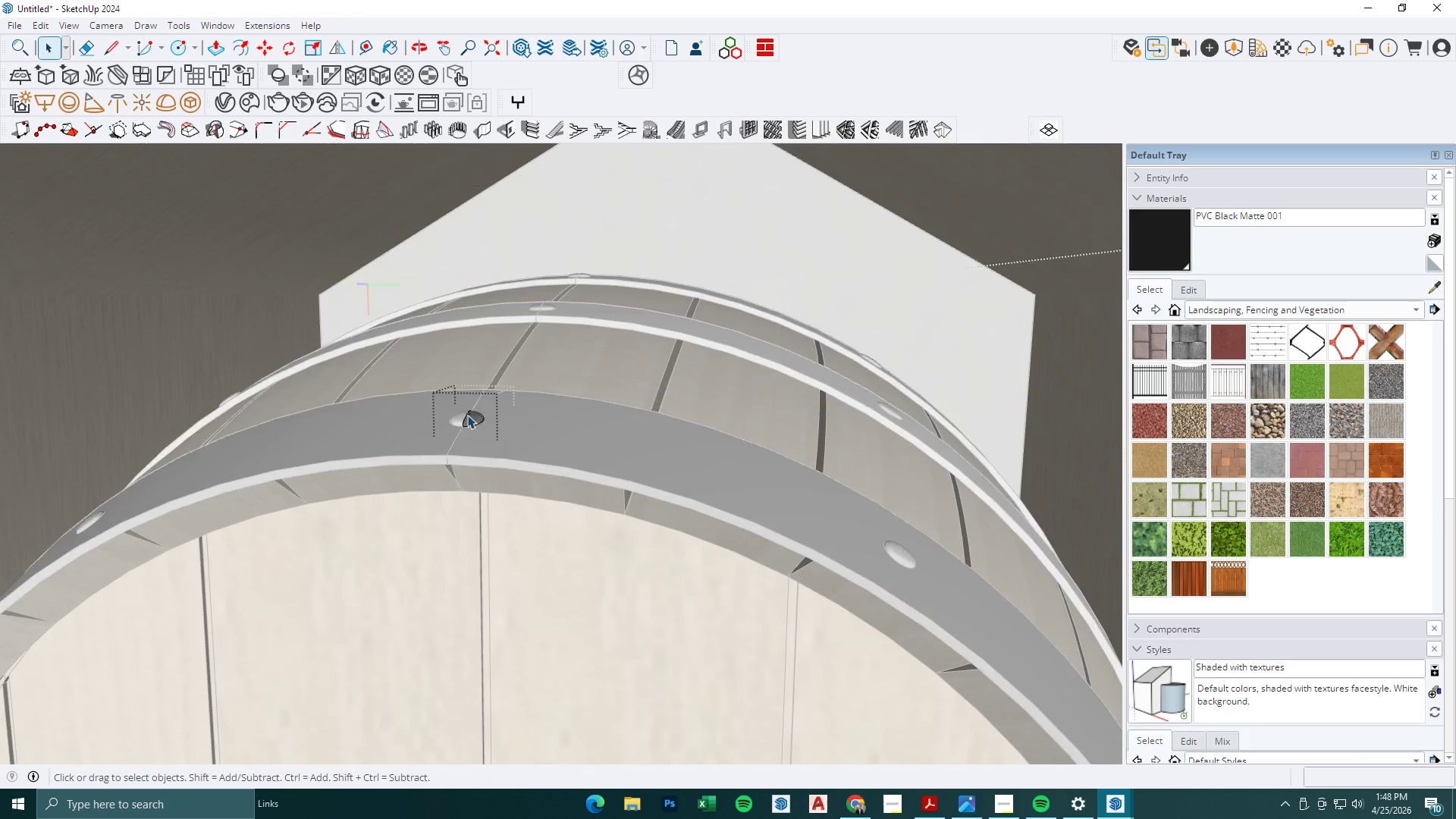 
triple_click([473, 408])
 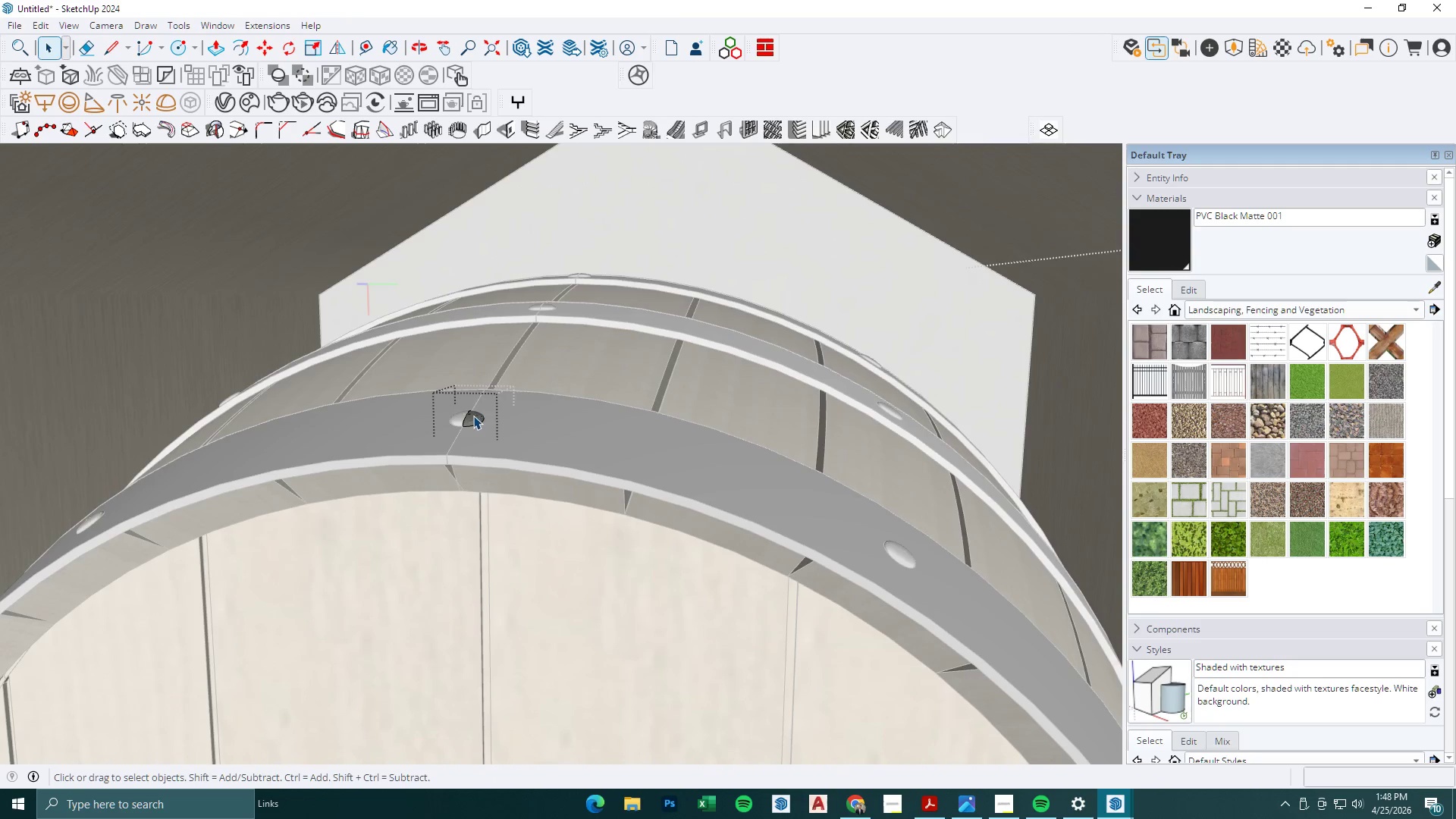 
double_click([473, 416])
 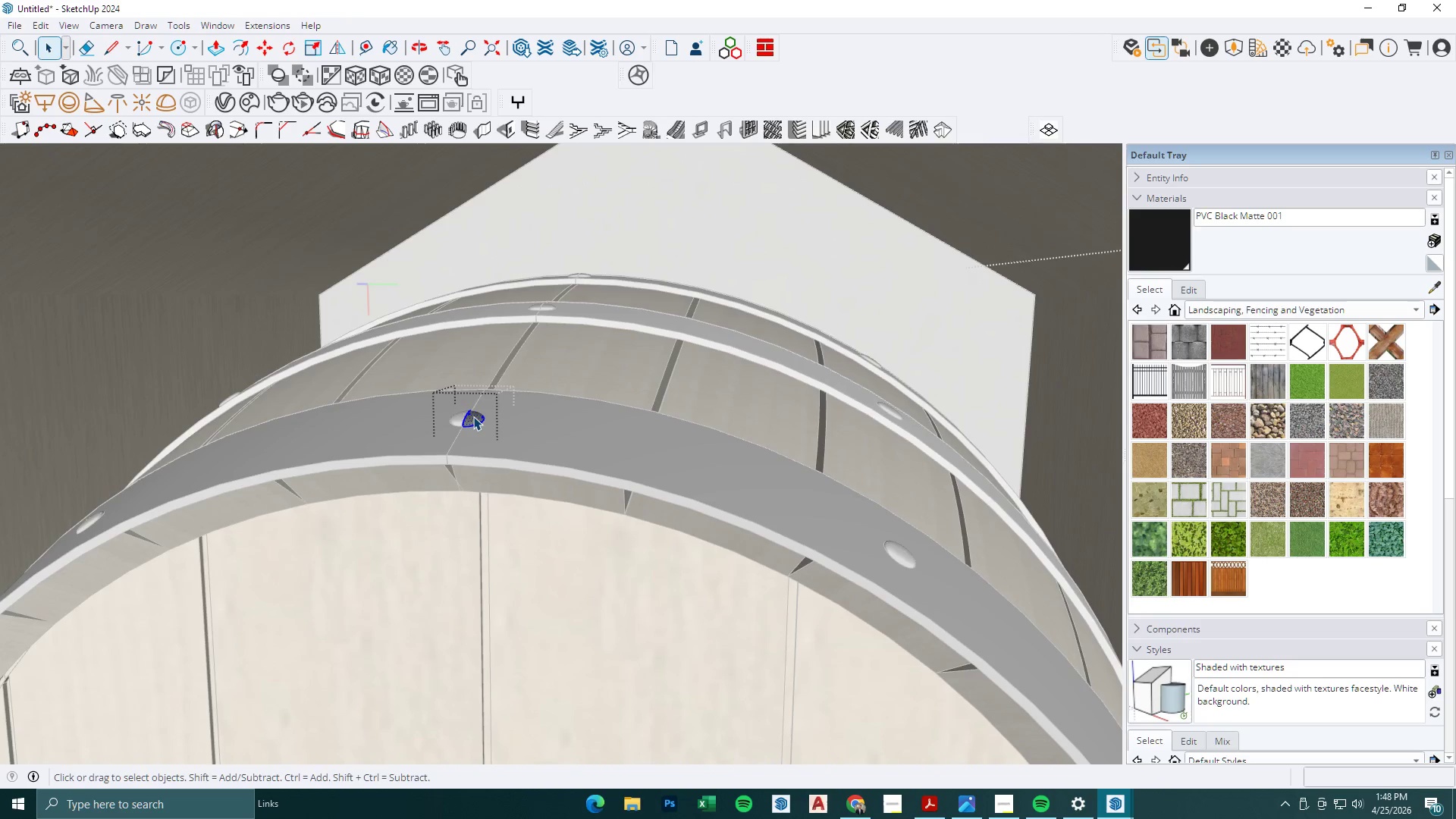 
triple_click([473, 416])
 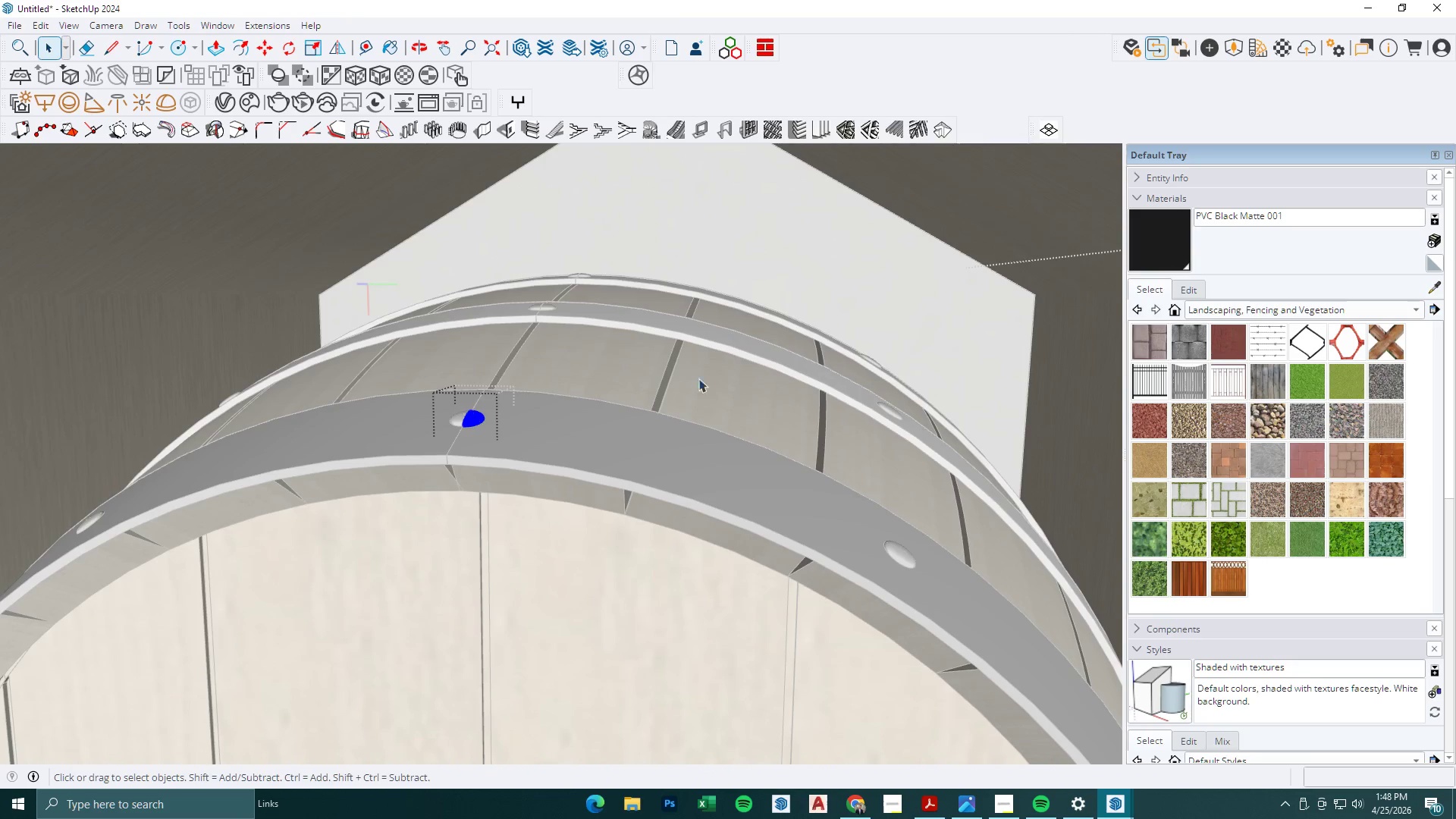 
left_click_drag(start_coordinate=[1163, 258], to_coordinate=[1155, 259])
 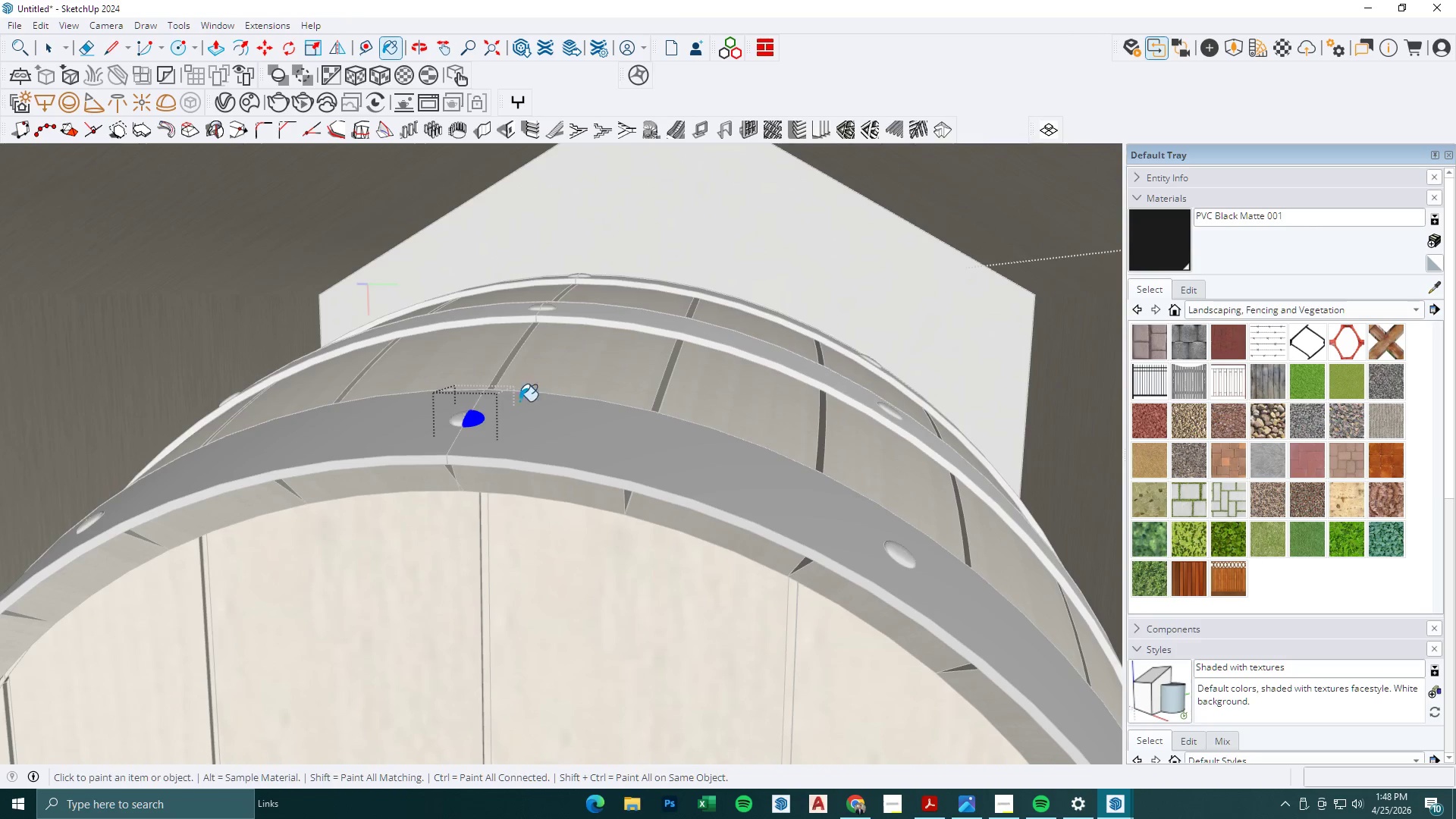 
left_click([475, 417])
 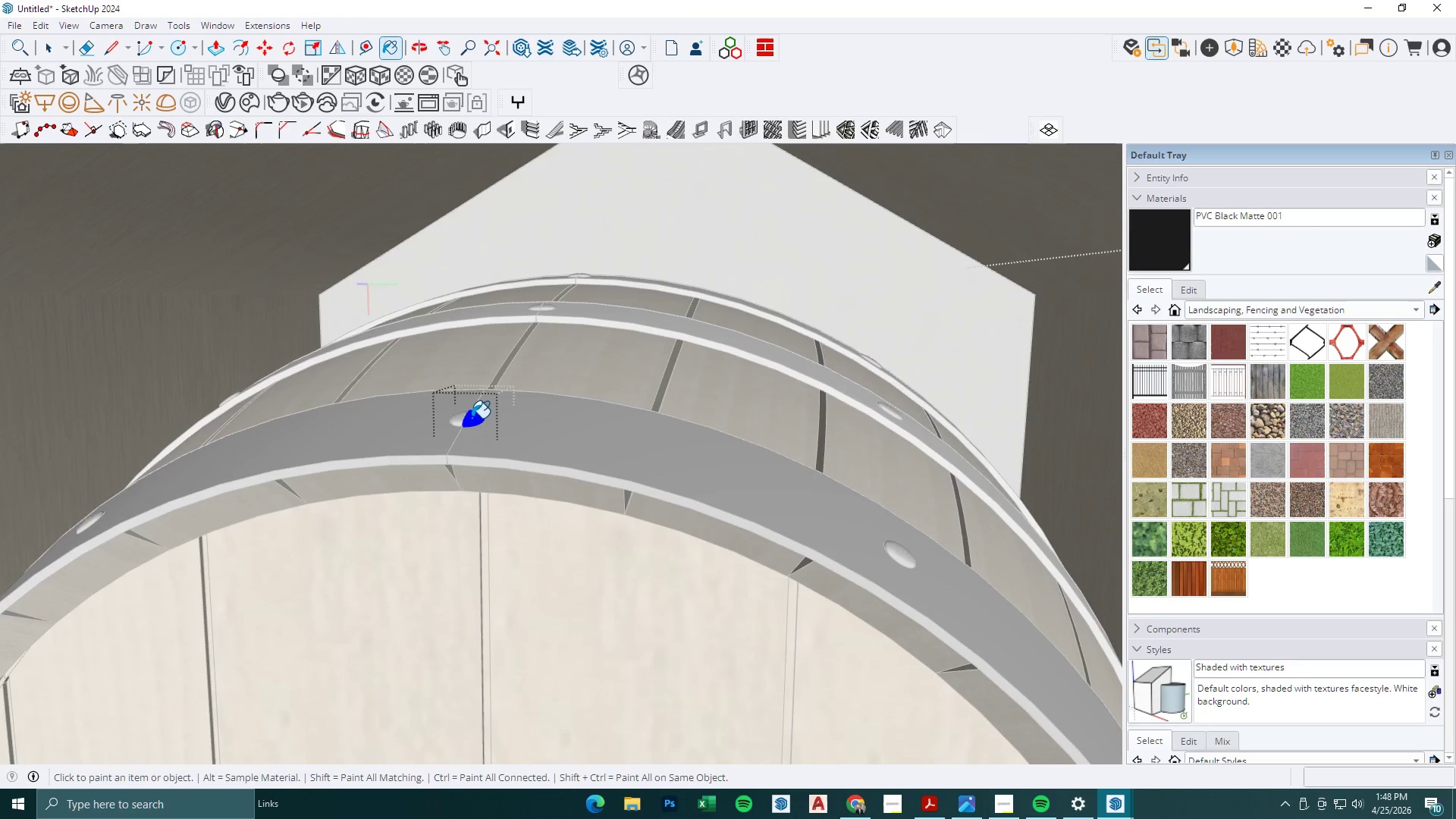 
key(Space)
 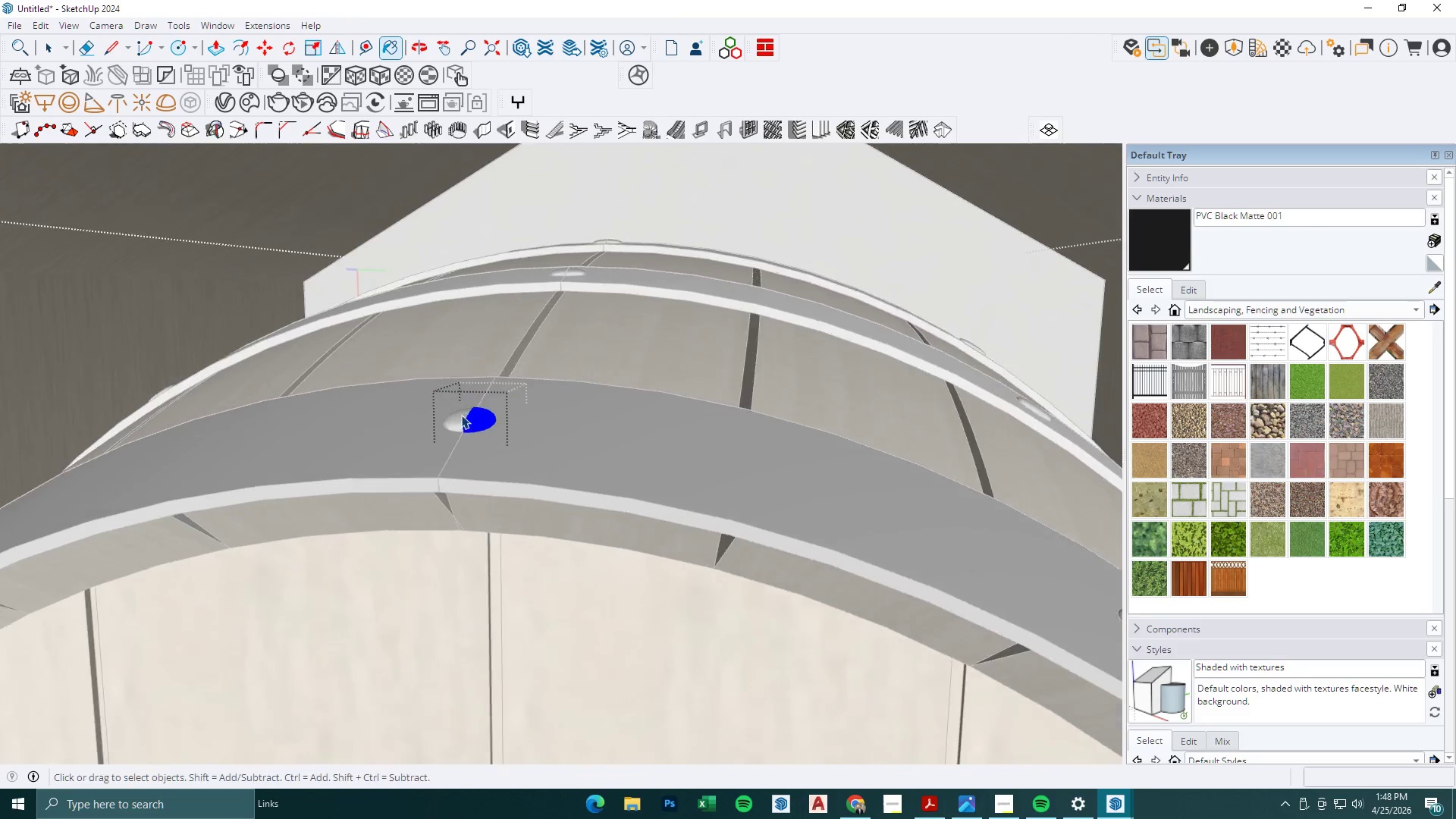 
key(Escape)
 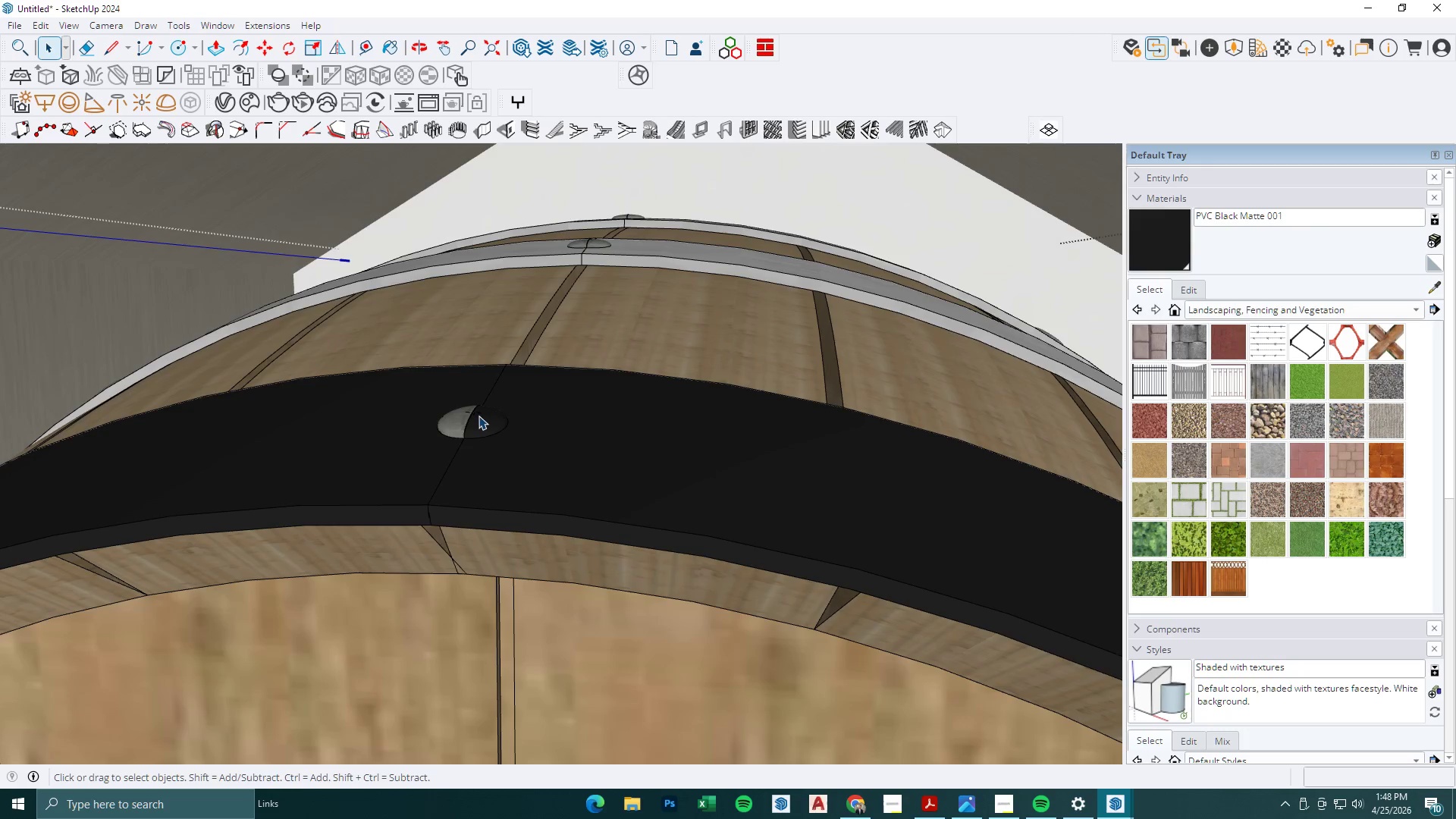 
left_click([482, 417])
 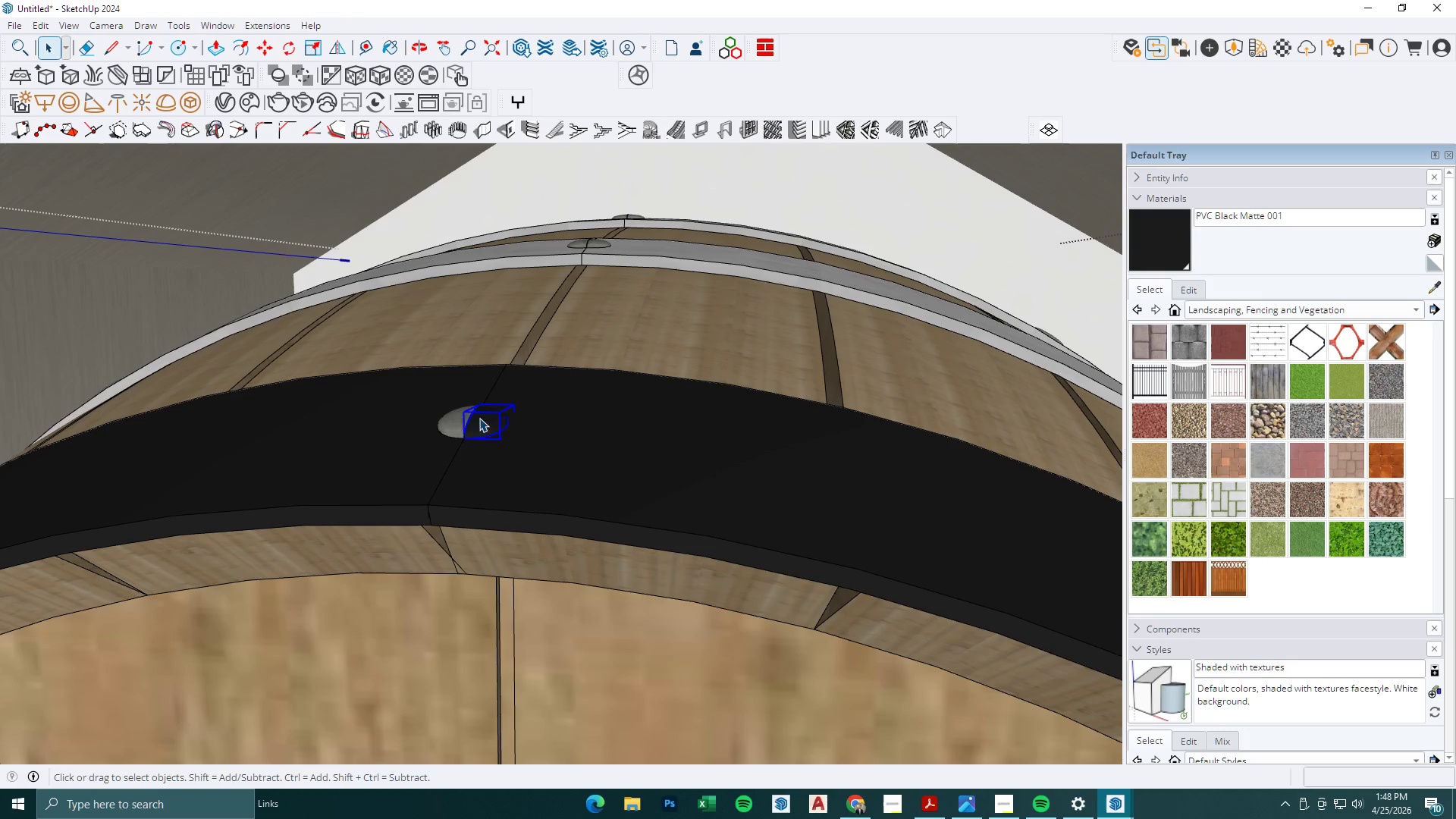 
scroll: coordinate [461, 415], scroll_direction: up, amount: 7.0
 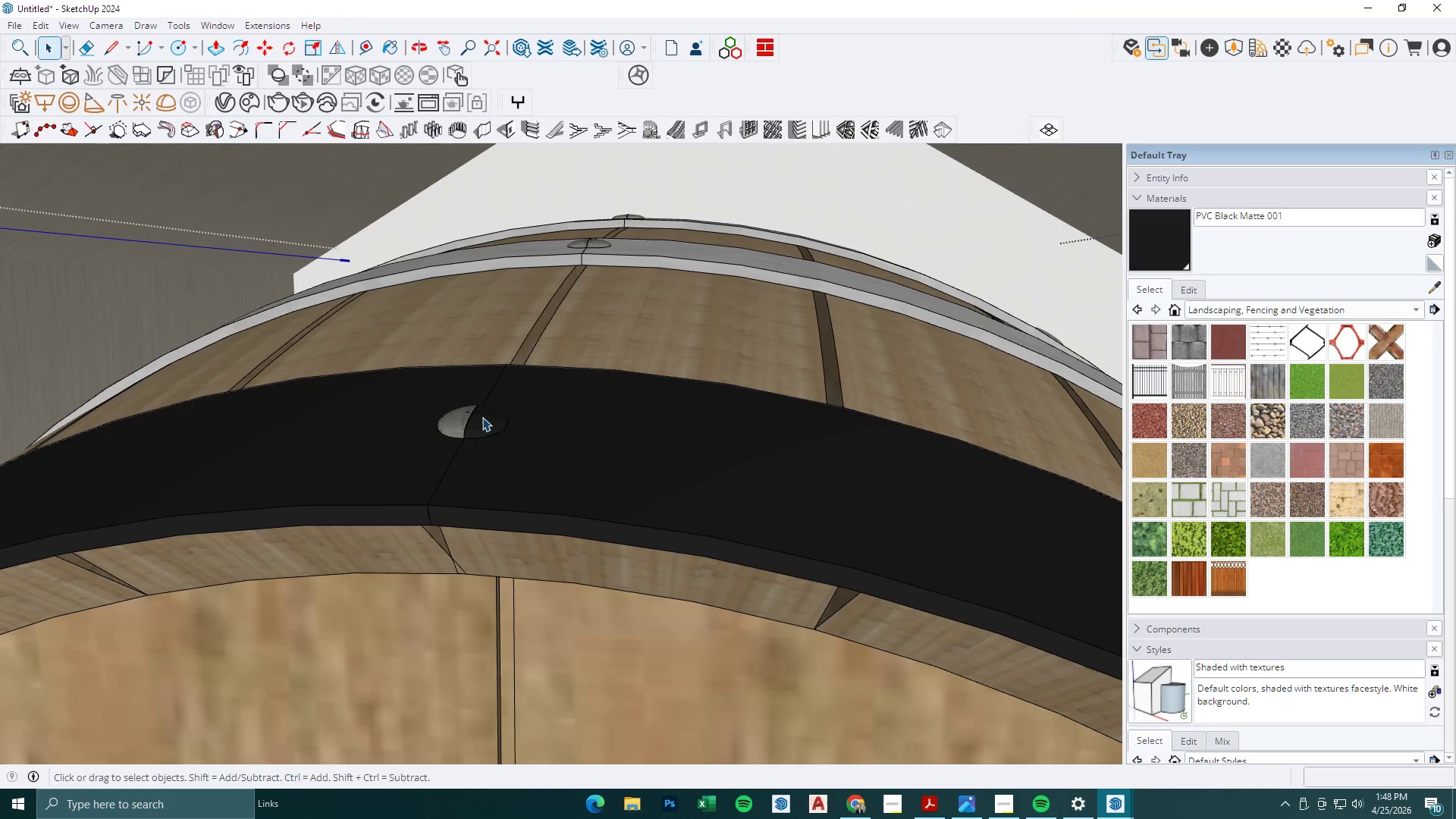 
left_click([453, 418])
 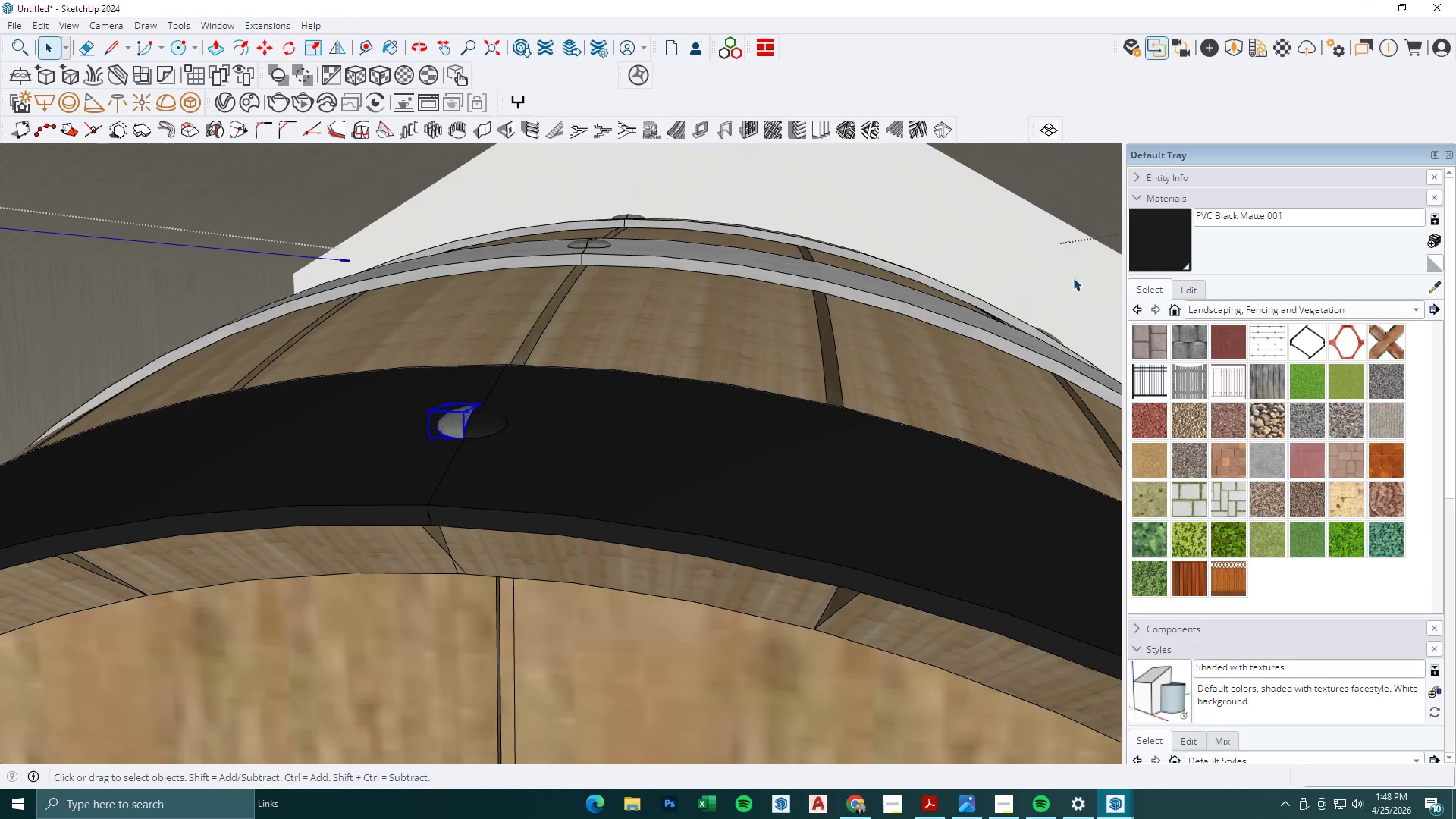 
left_click_drag(start_coordinate=[1169, 230], to_coordinate=[1154, 235])
 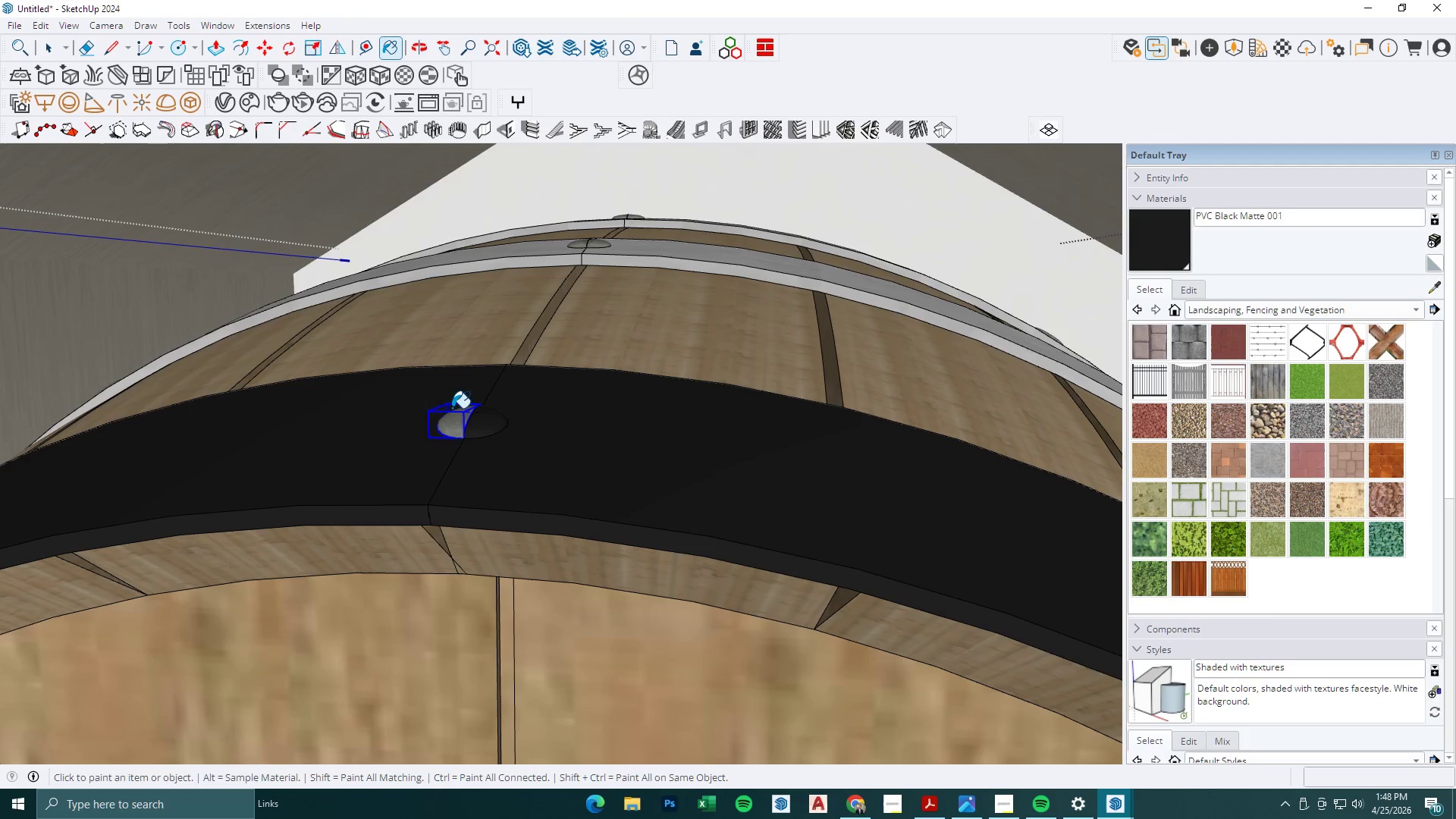 
double_click([448, 413])
 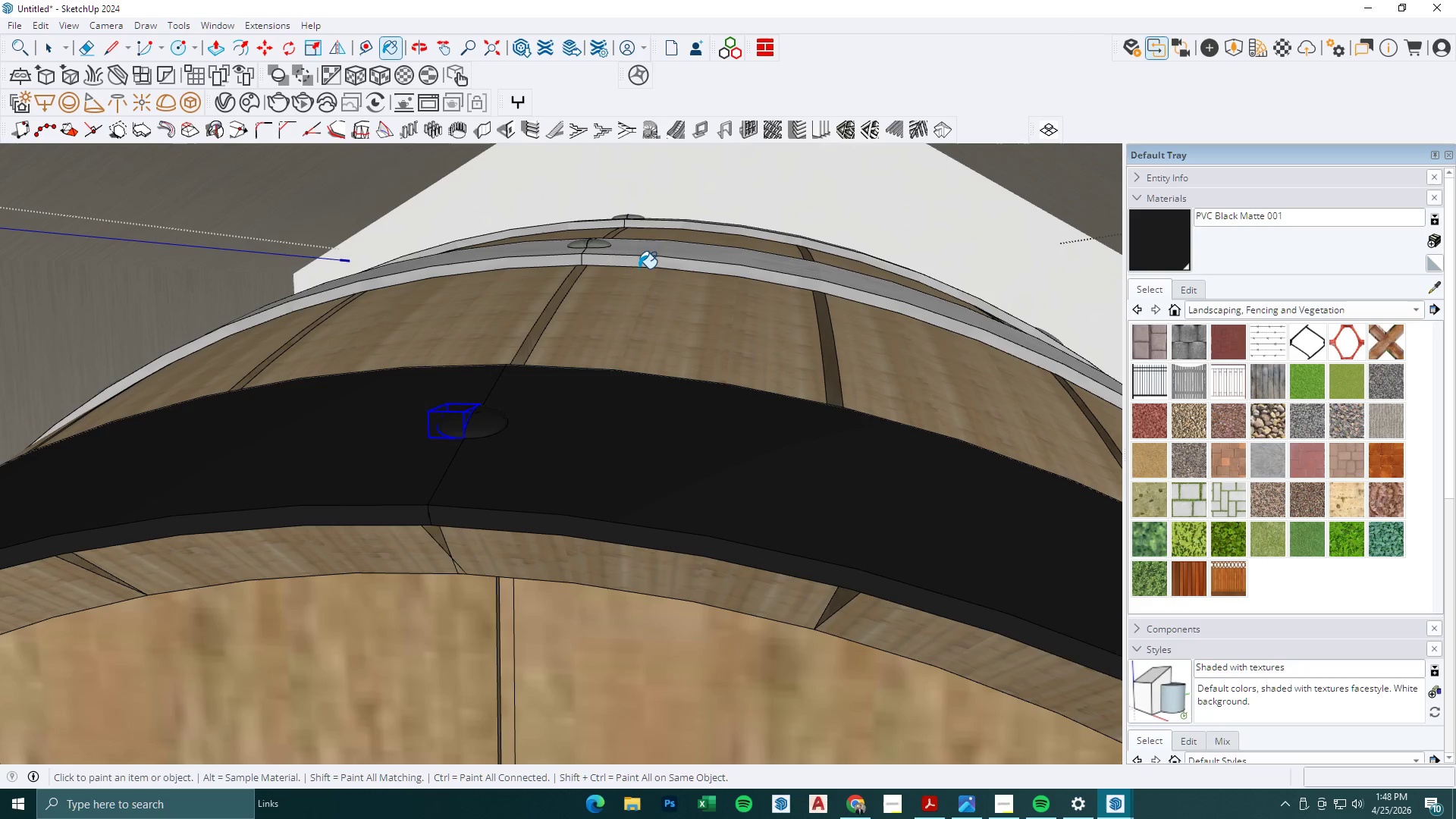 
left_click([632, 250])
 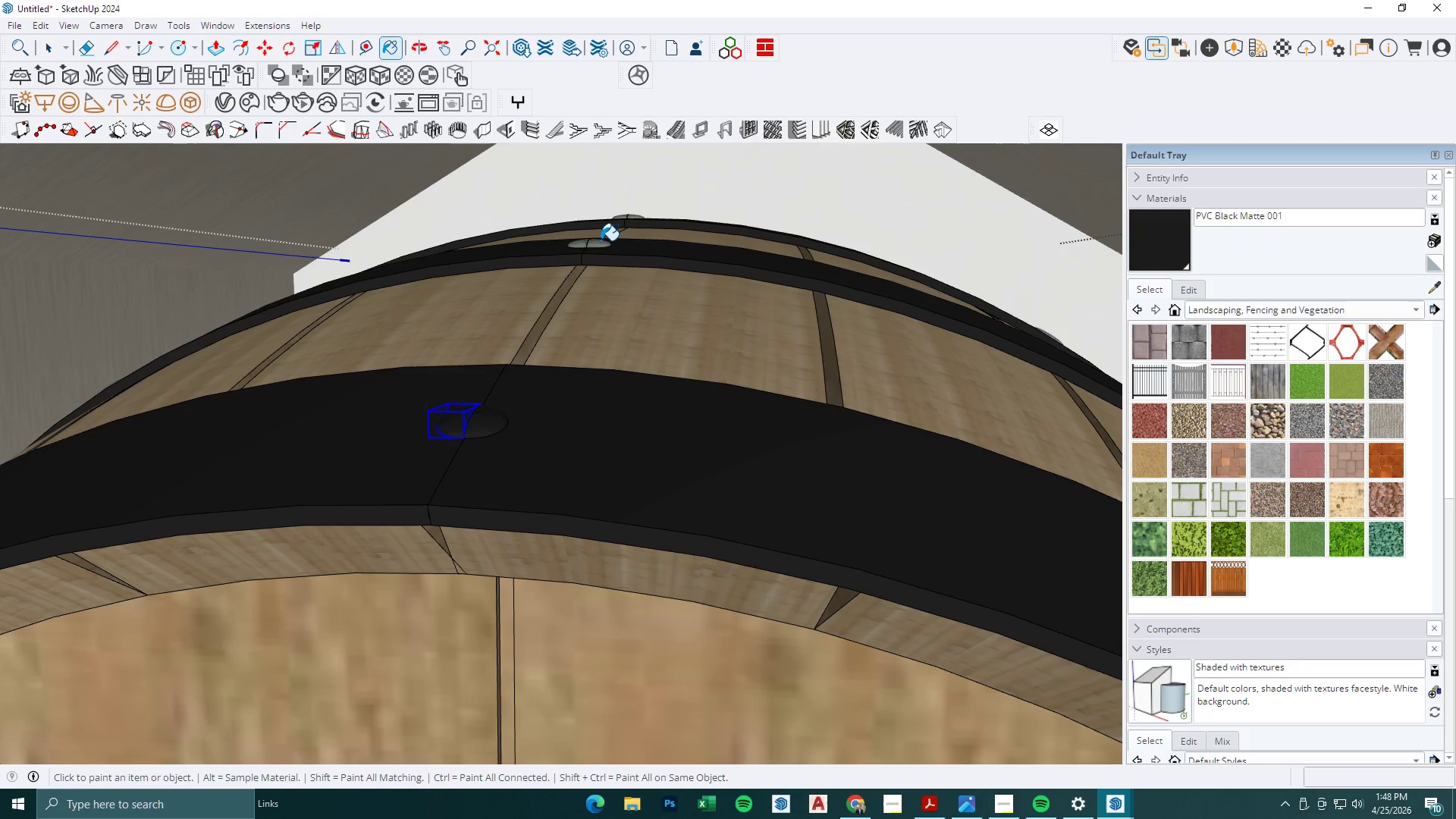 
double_click([585, 240])
 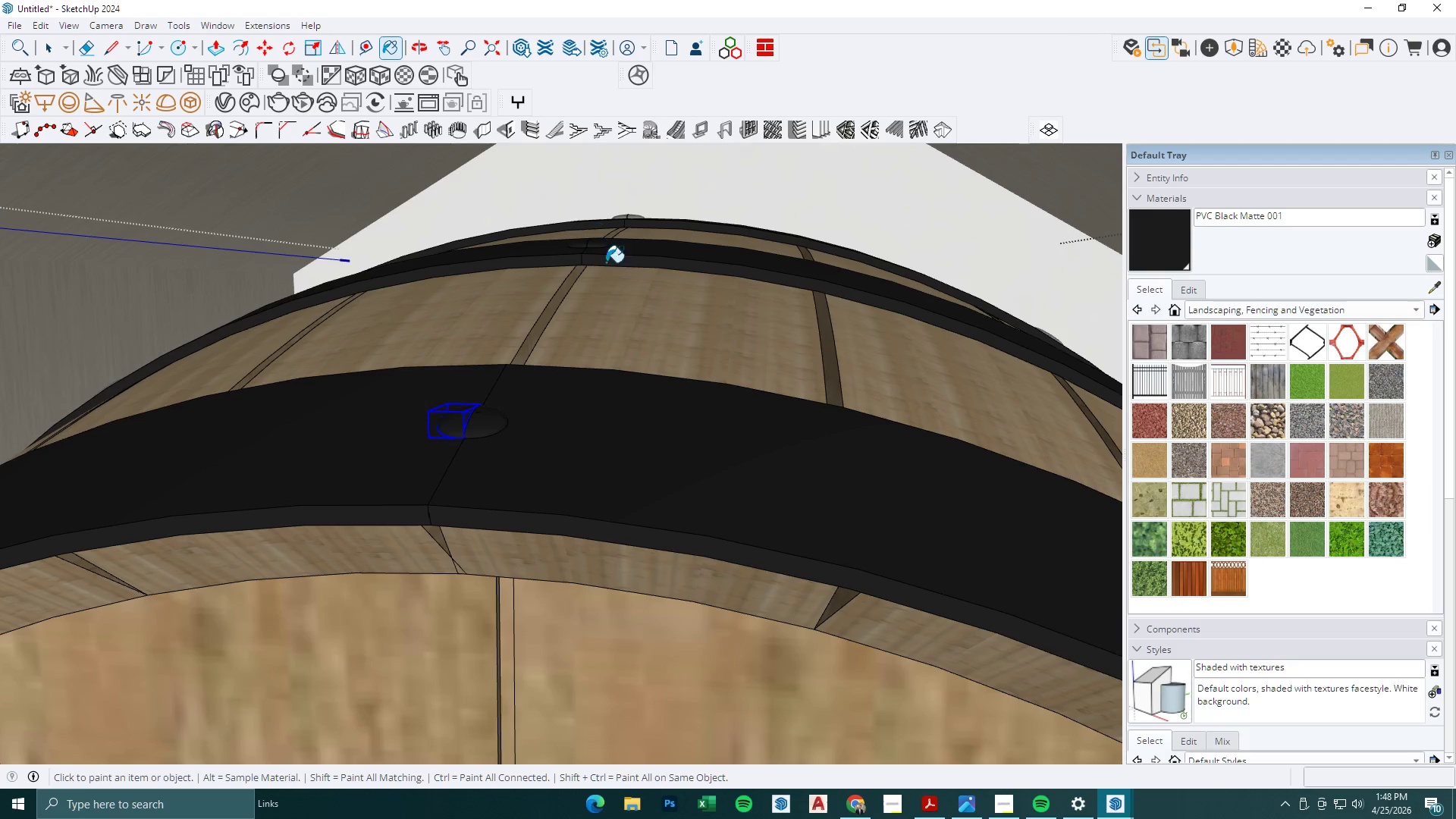 
key(Control+Z)
 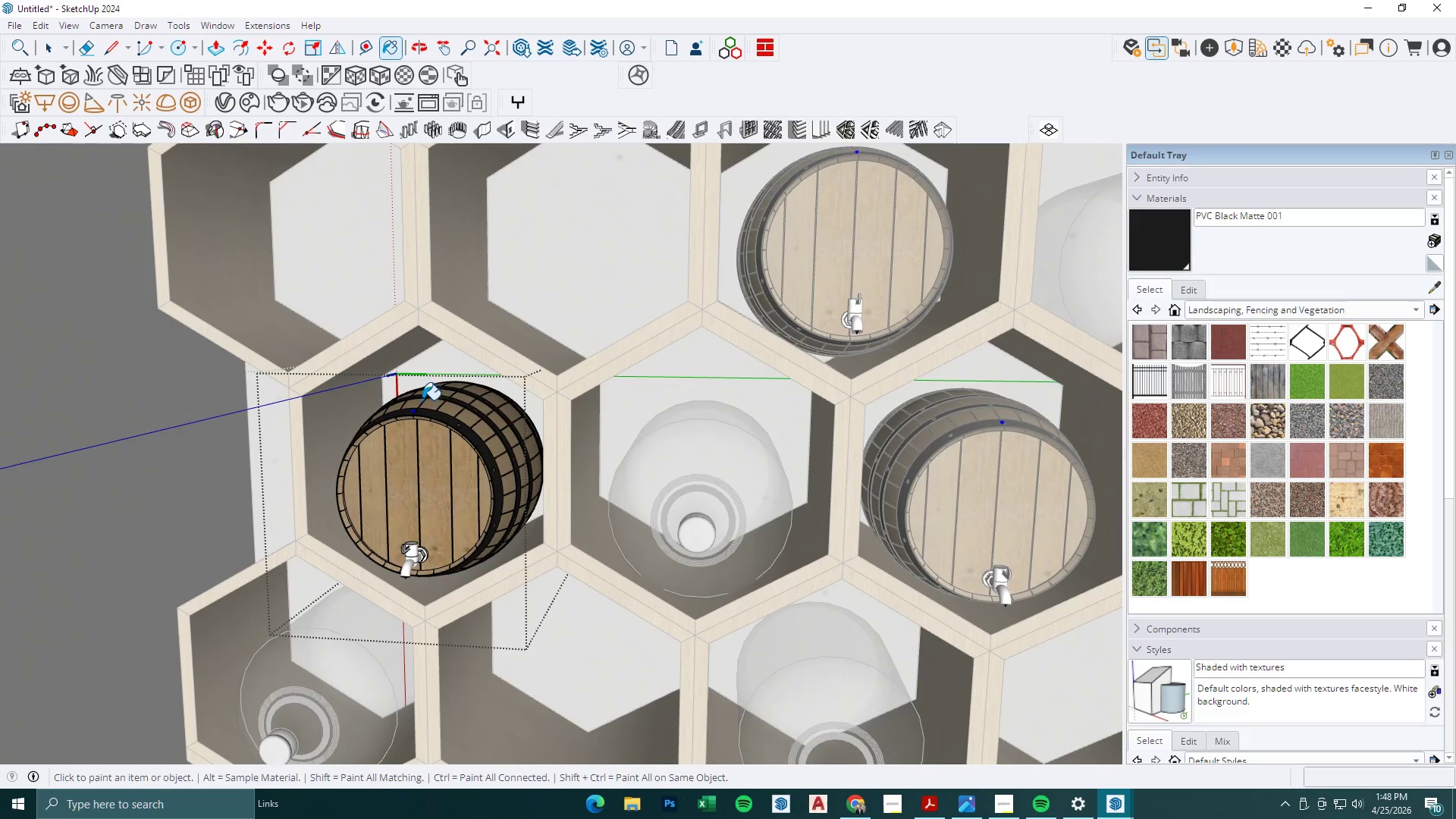 
key(Control+Z)
 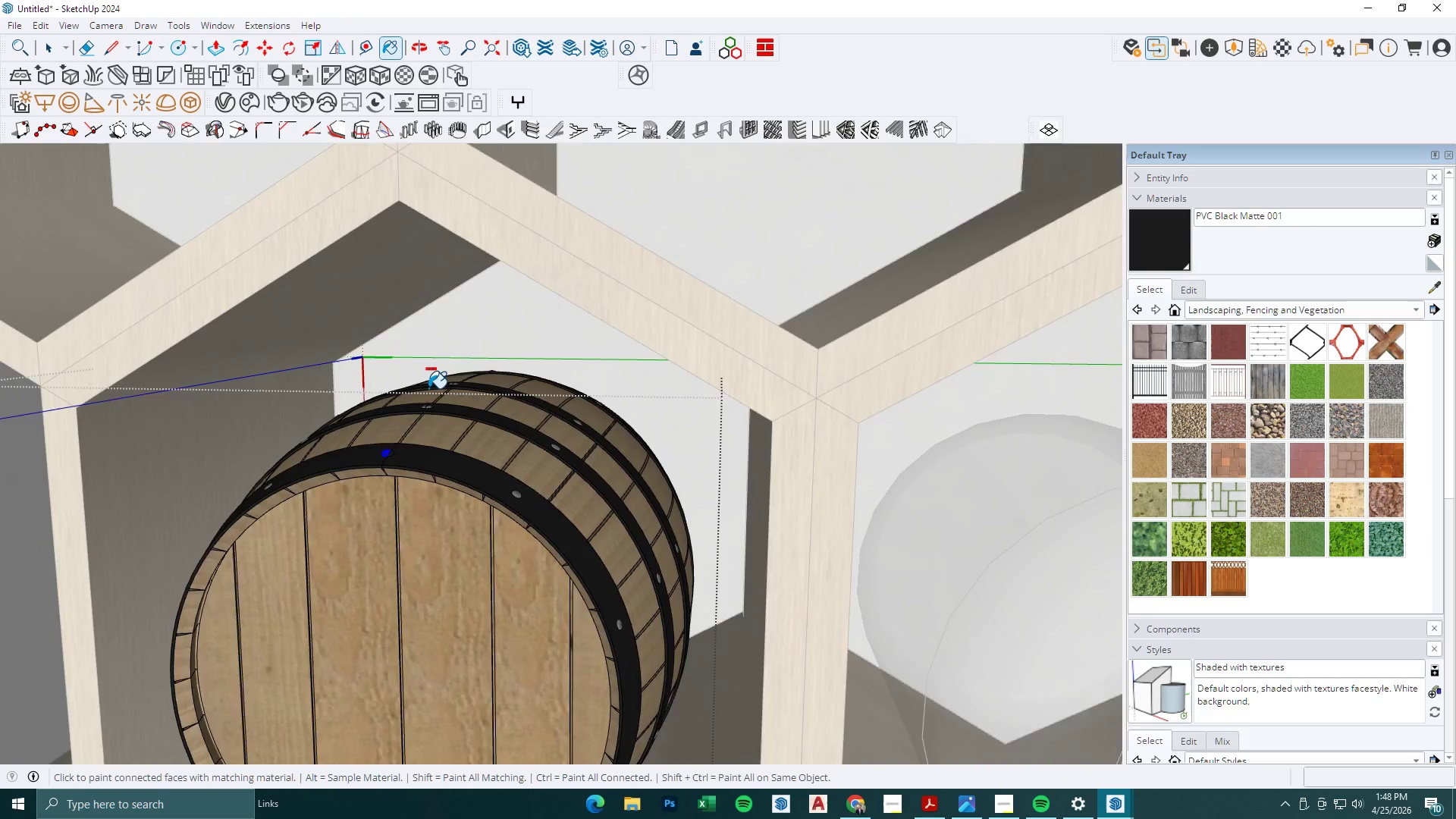 
key(Control+Z)
 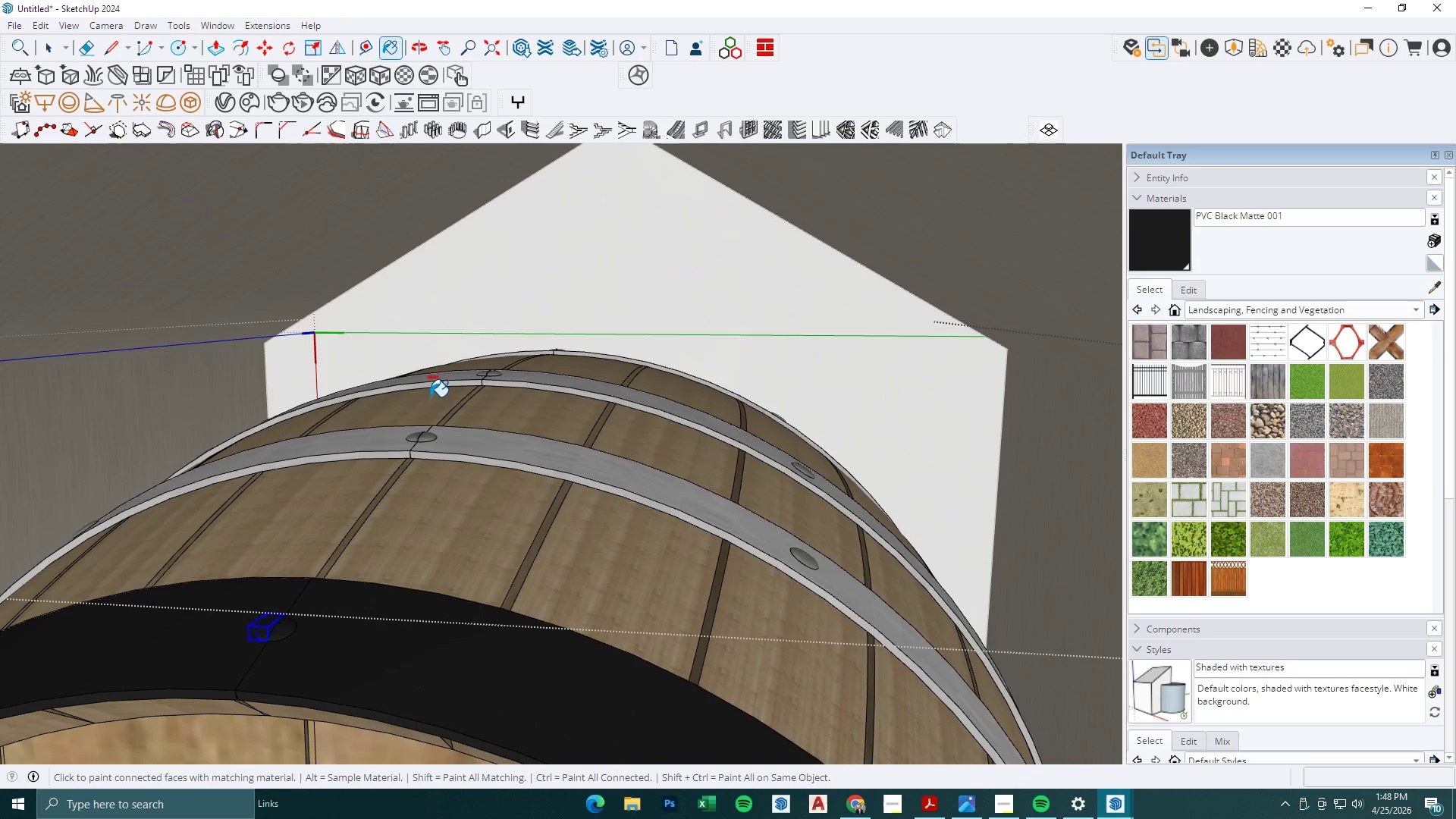 
scroll: coordinate [430, 397], scroll_direction: down, amount: 15.0
 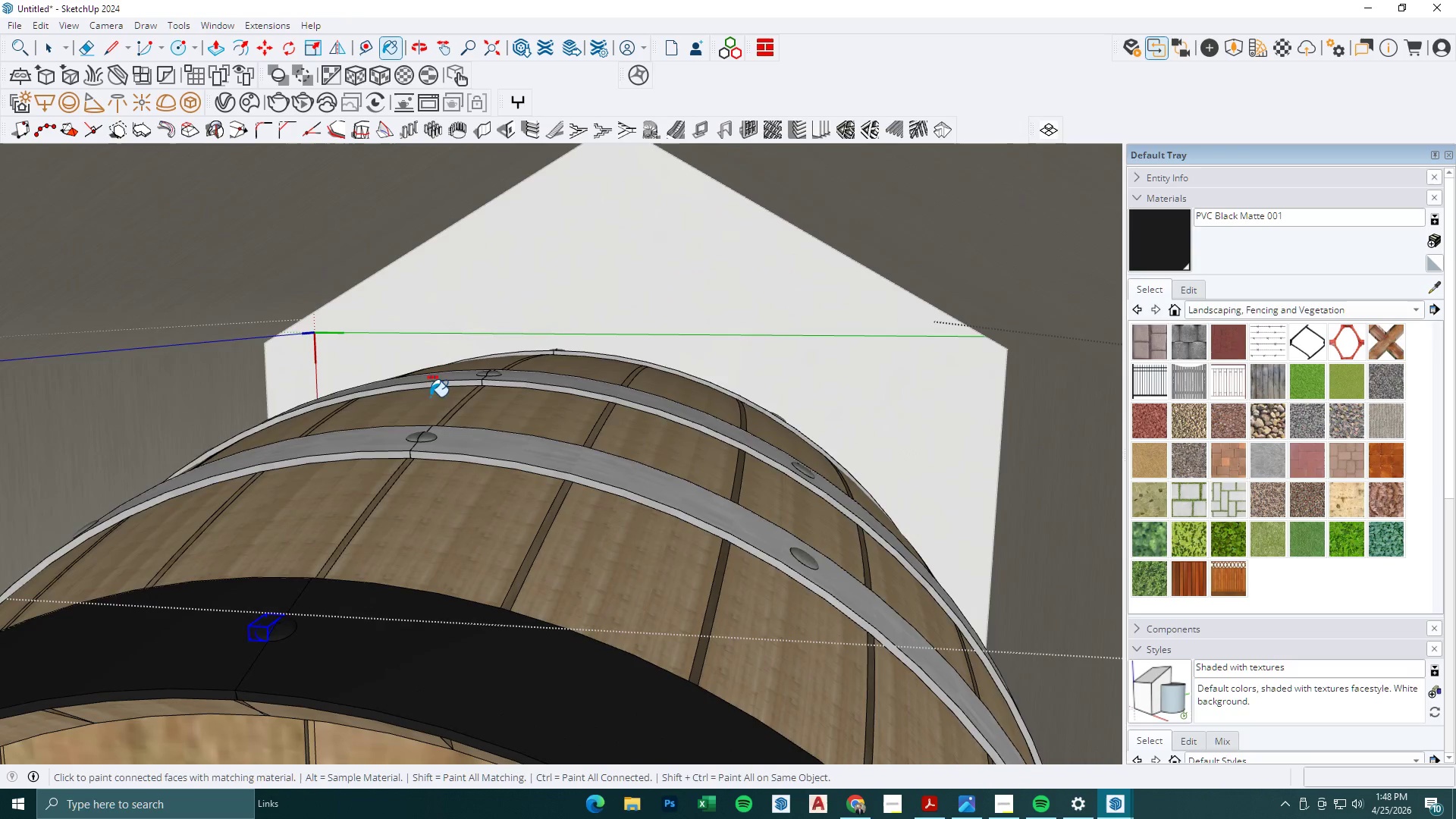 
key(Space)
 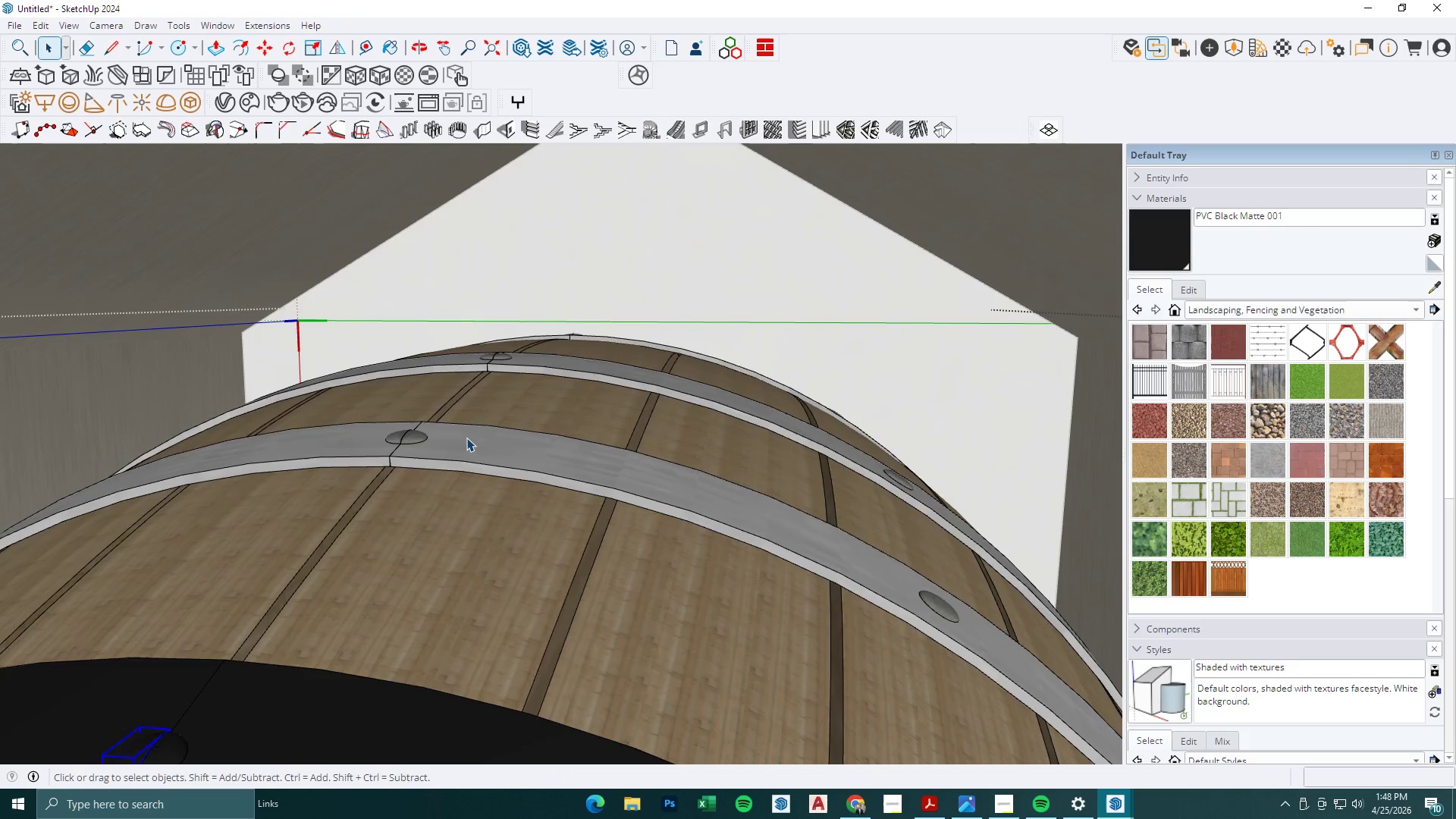 
double_click([466, 438])
 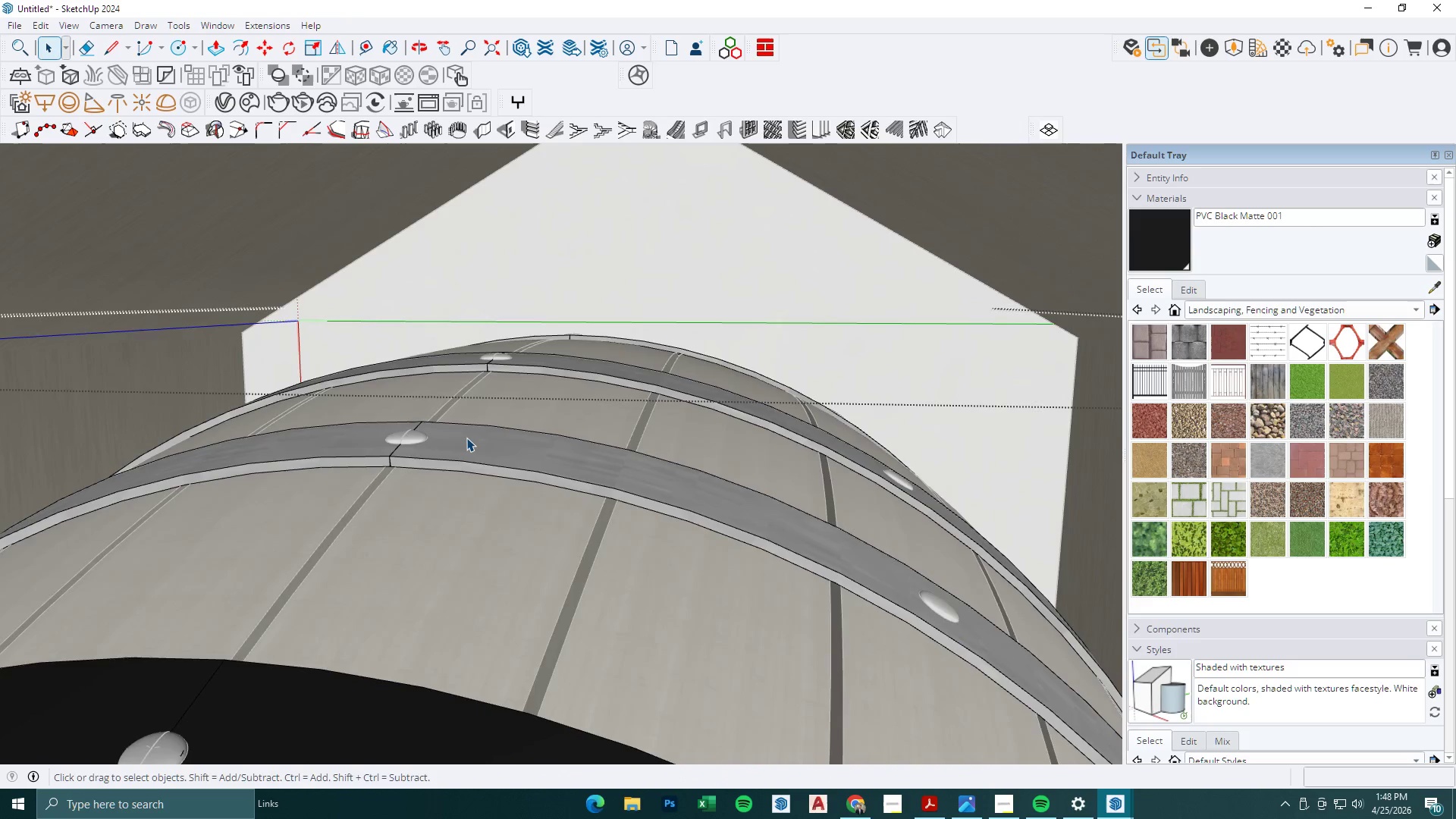 
triple_click([466, 438])
 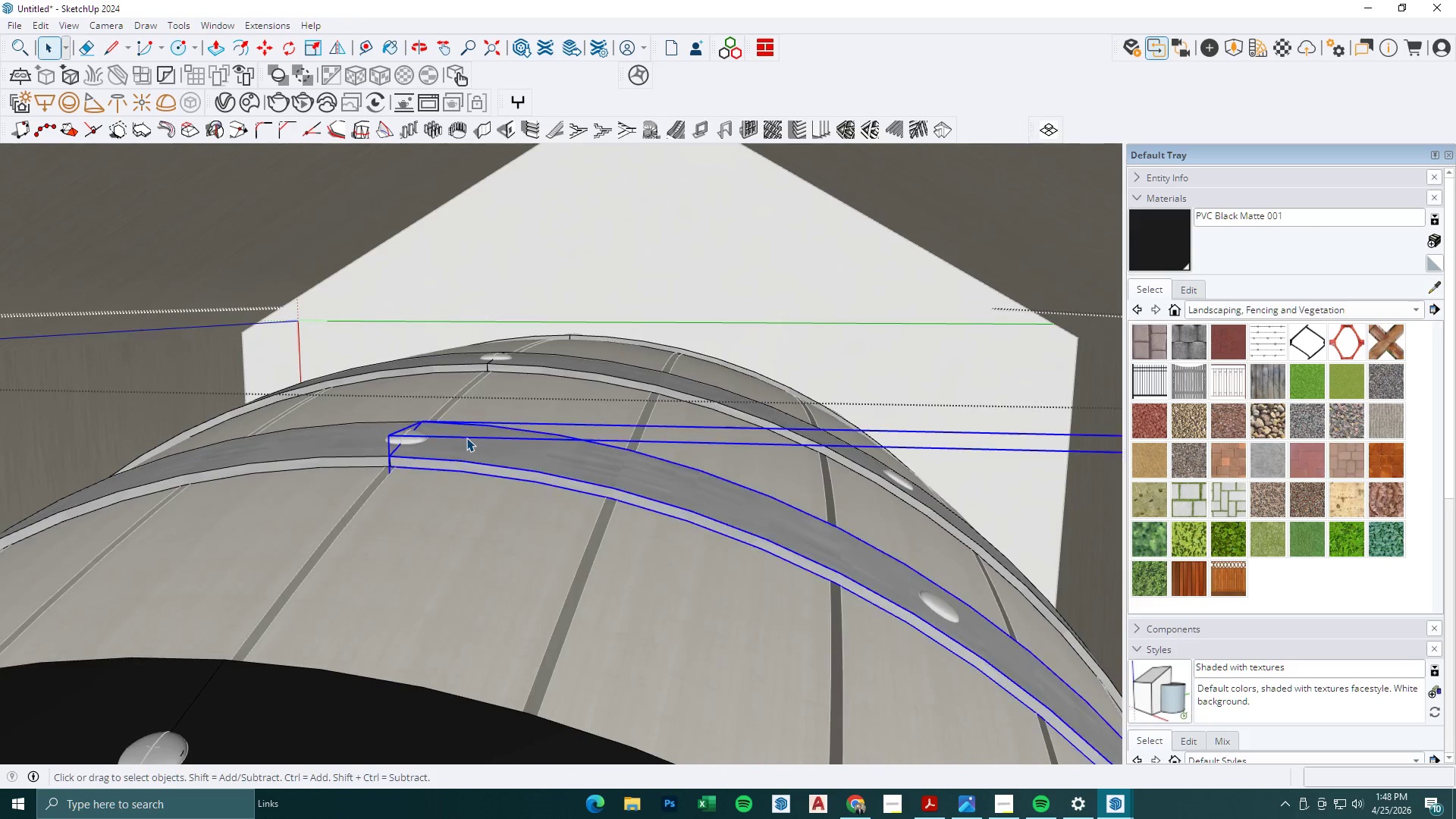 
scroll: coordinate [463, 437], scroll_direction: up, amount: 3.0
 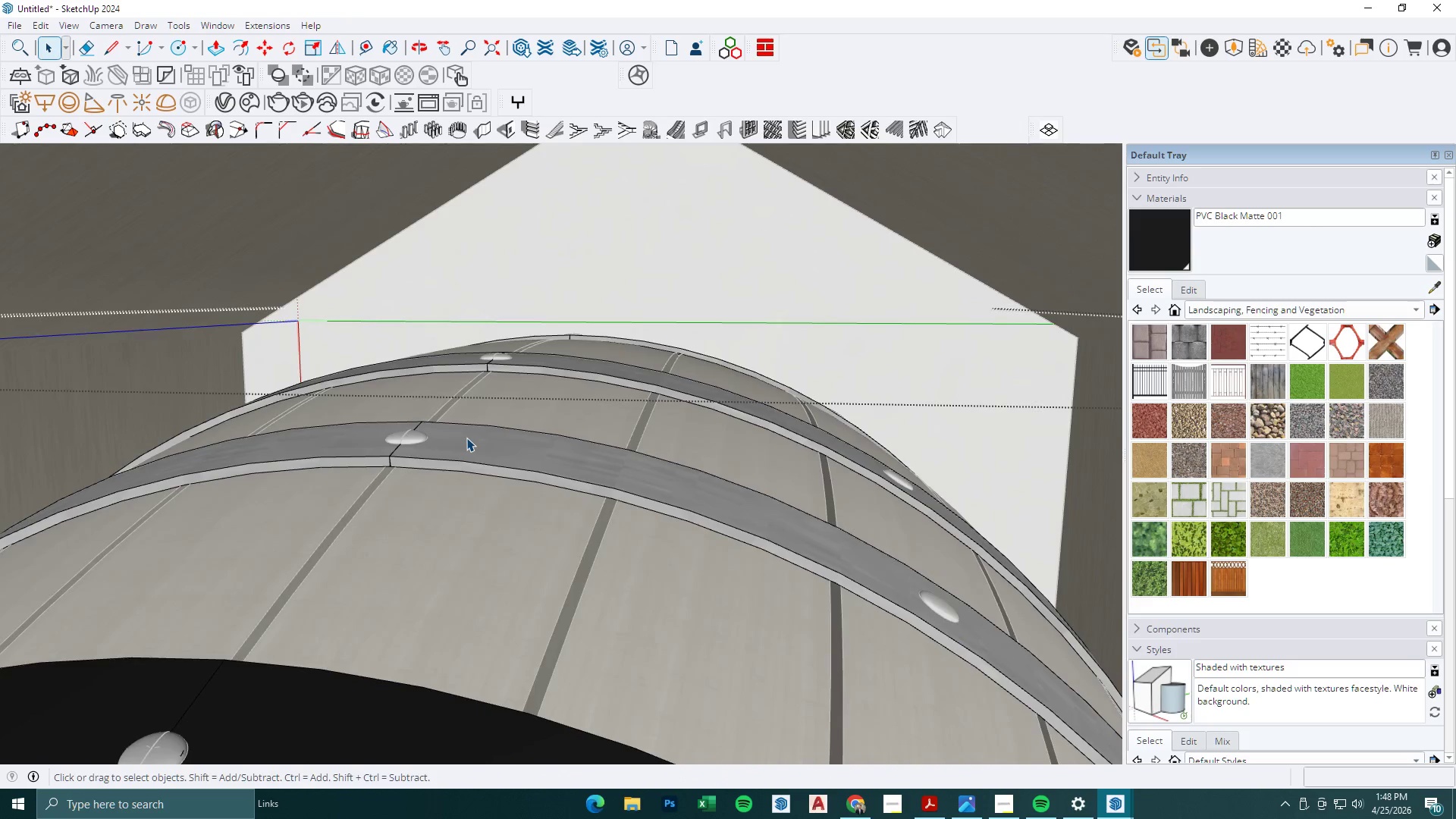 
triple_click([466, 438])
 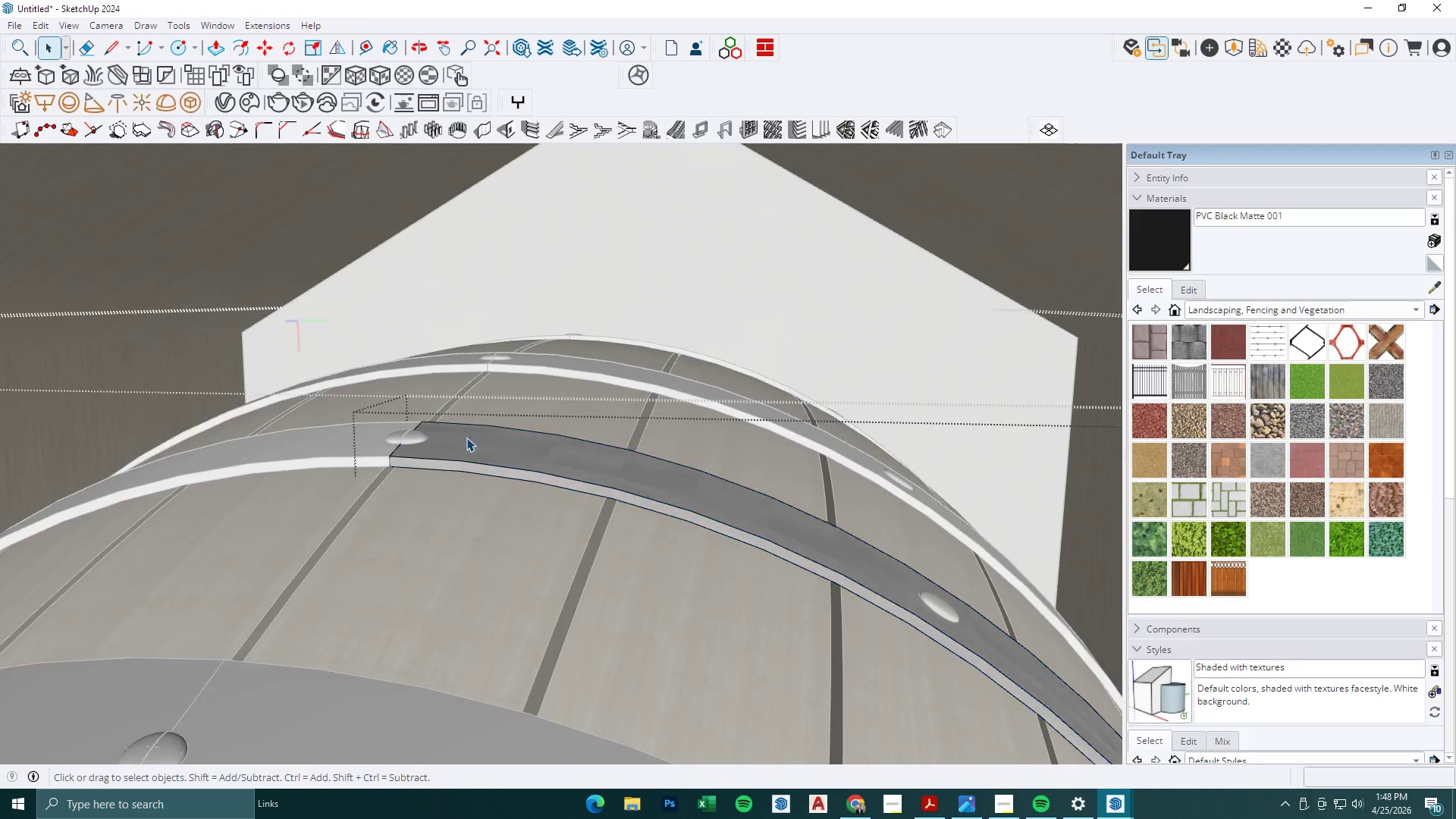 
triple_click([466, 438])
 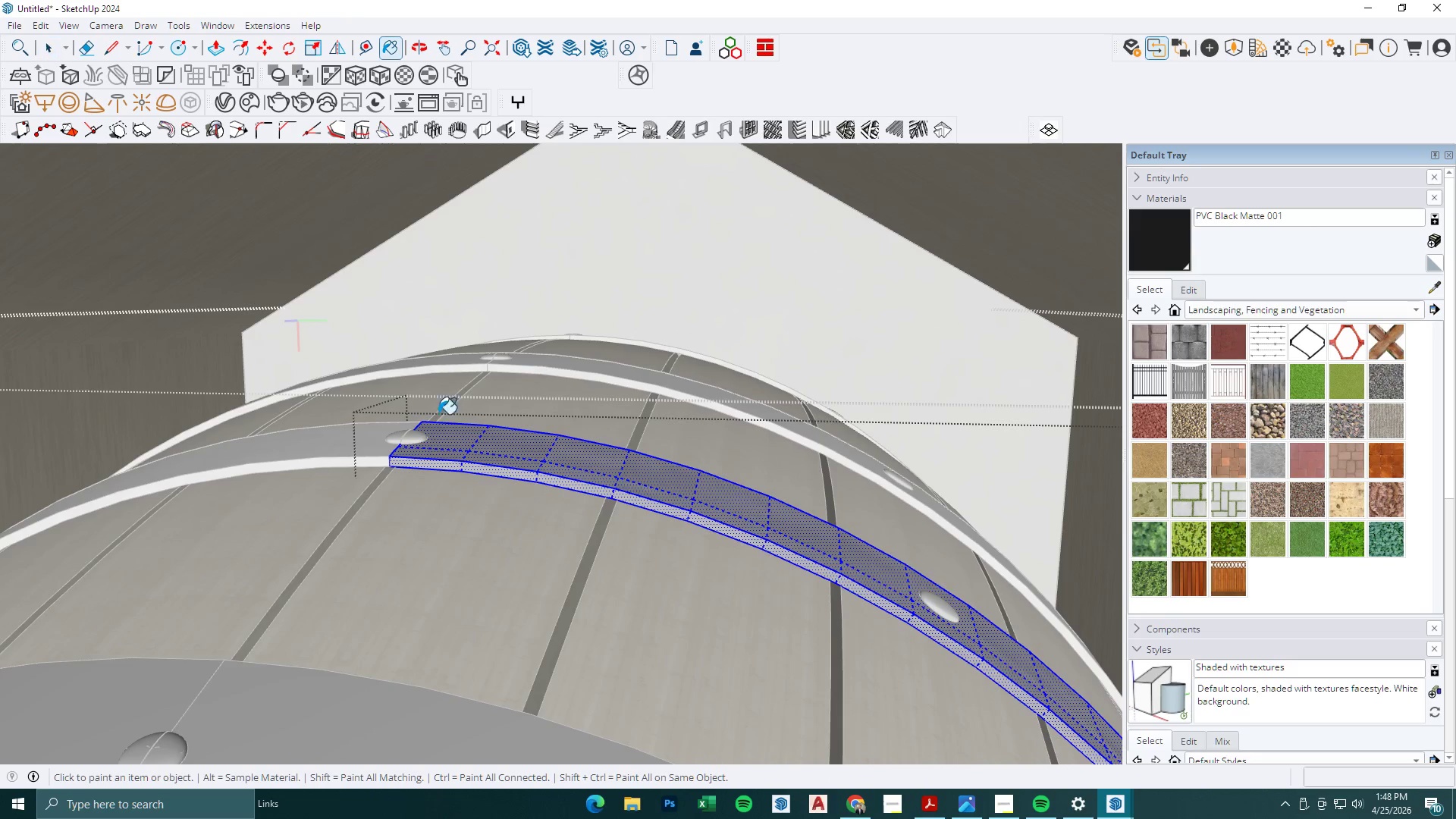 
key(Space)
 